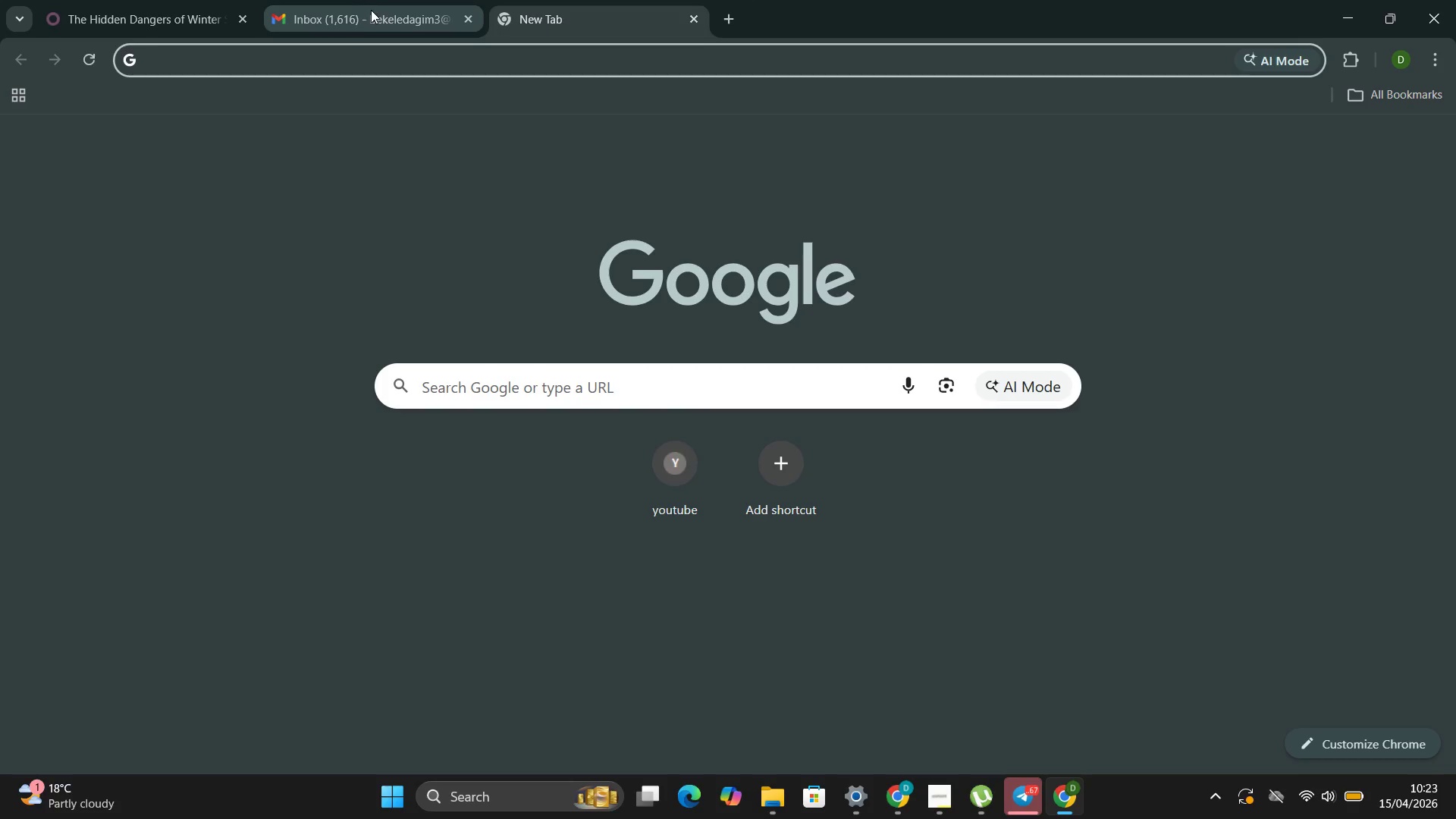 
left_click([372, 8])
 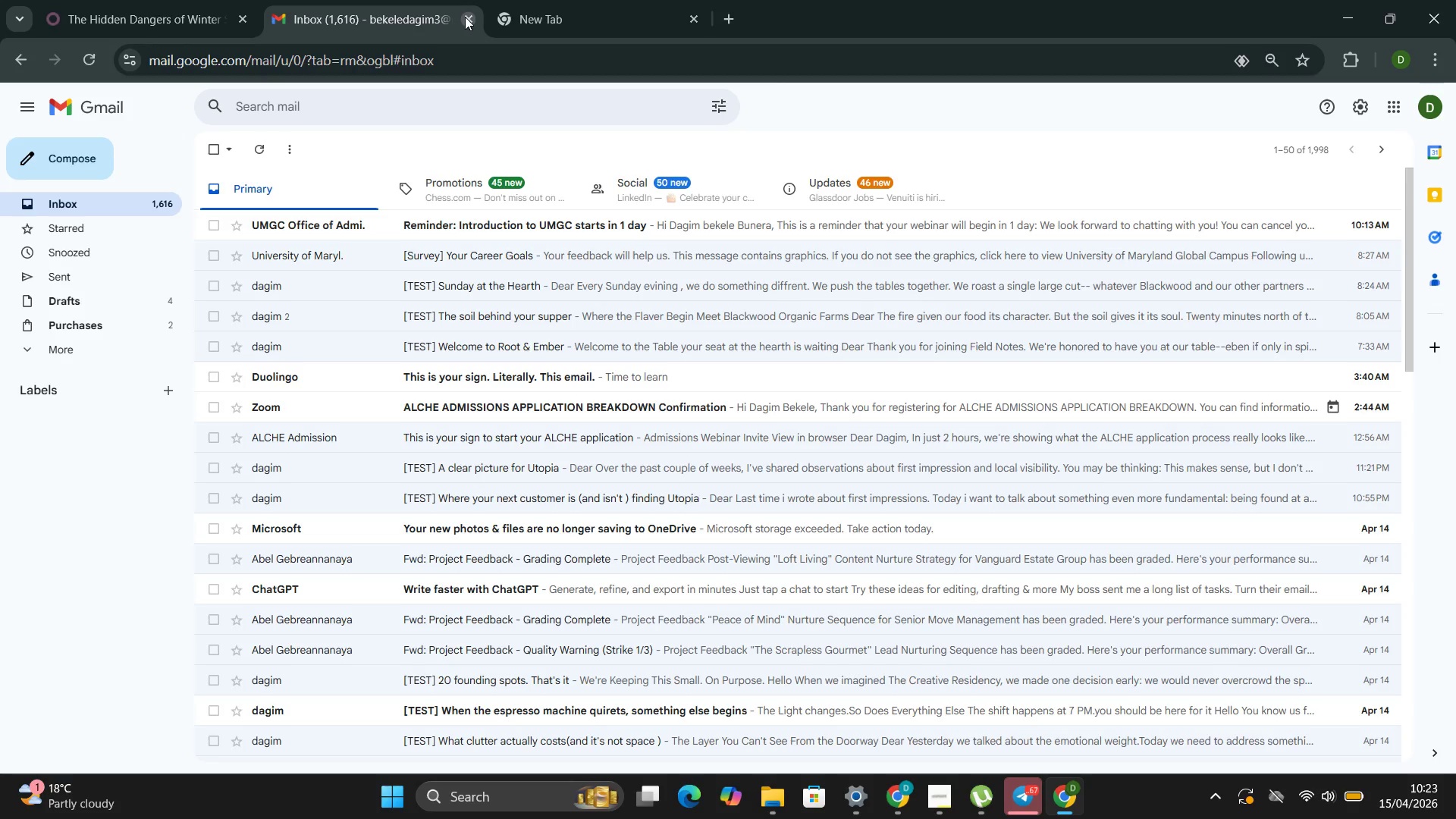 
left_click([466, 17])
 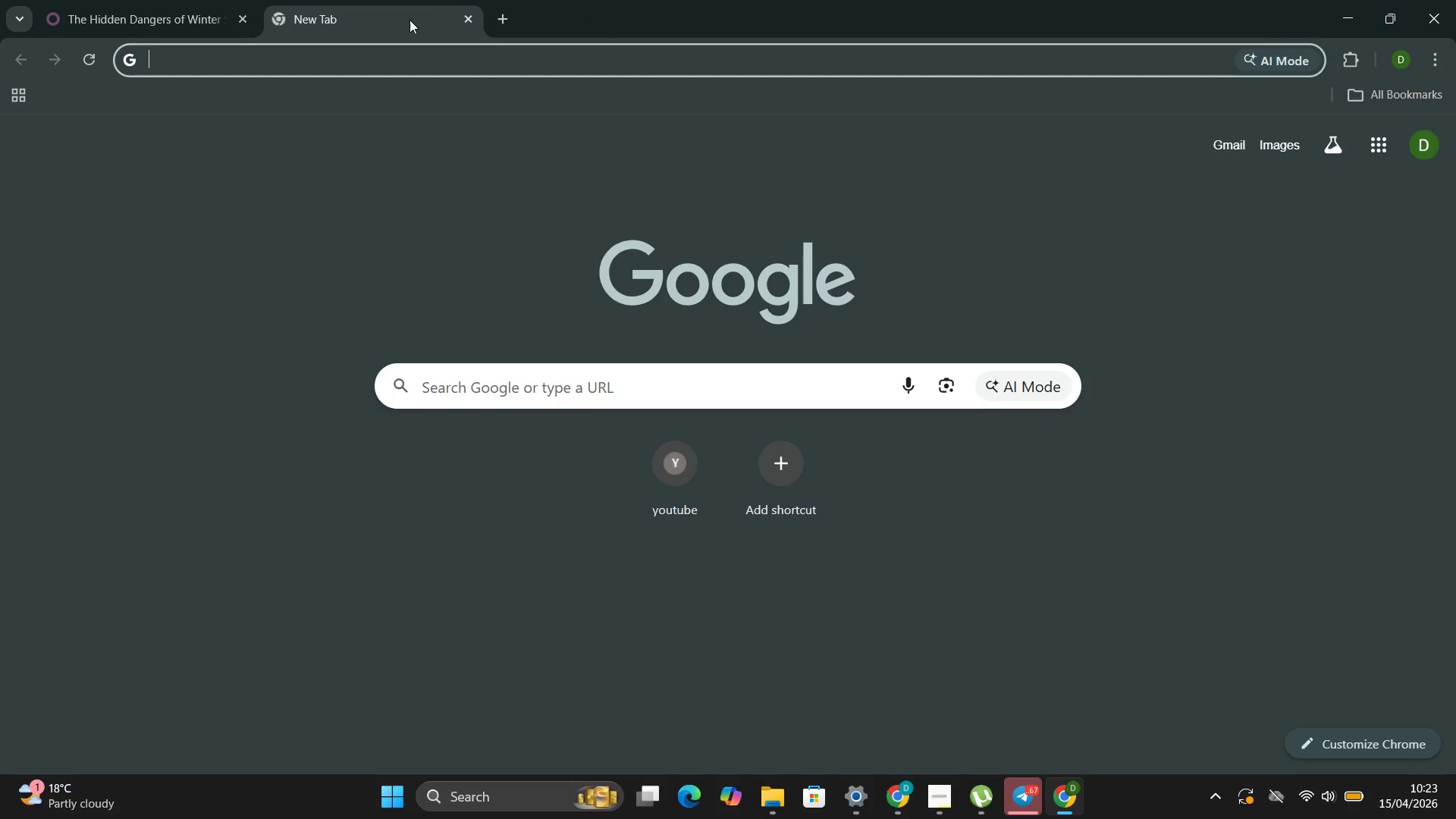 
left_click([399, 23])
 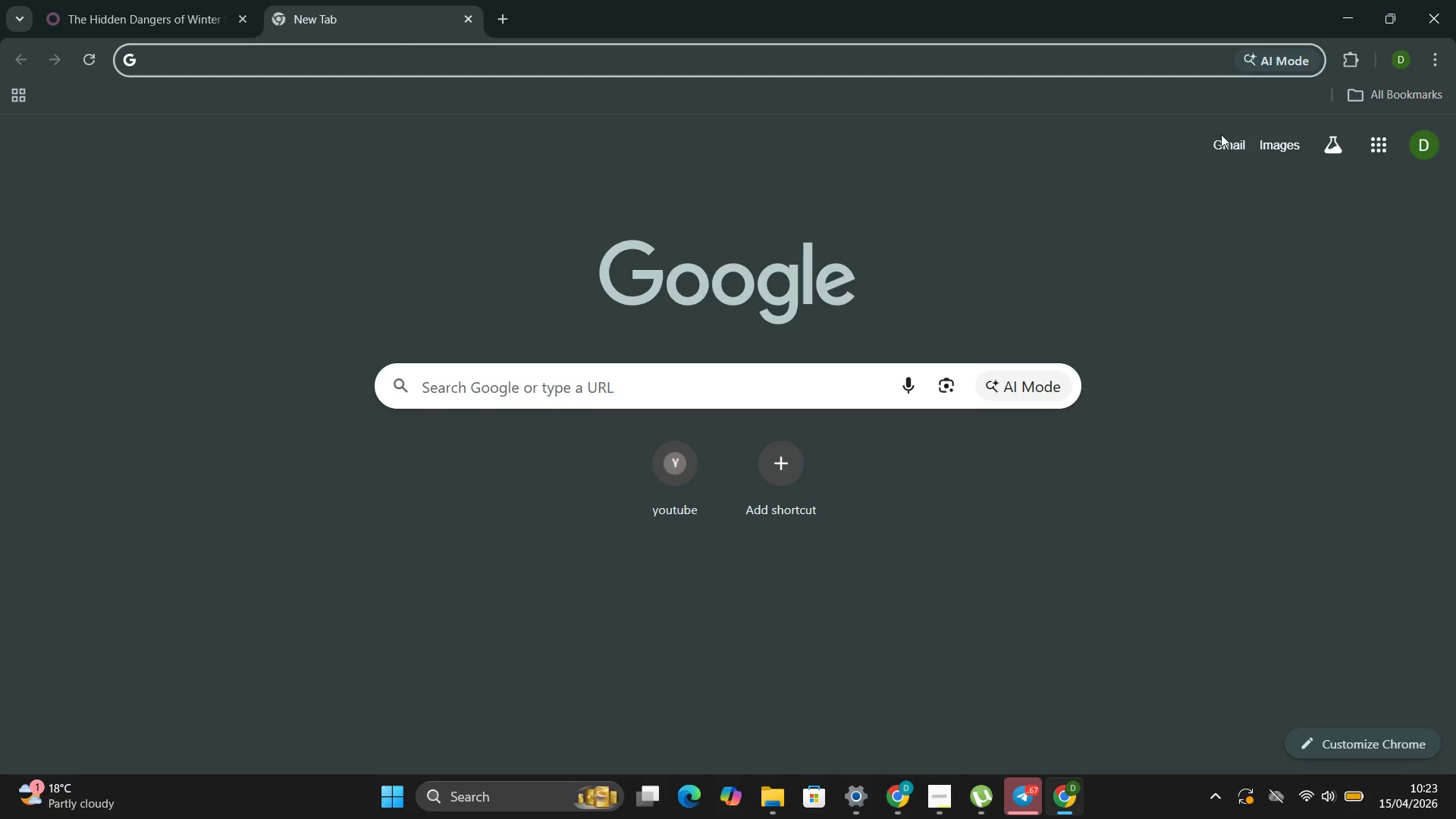 
left_click([1217, 143])
 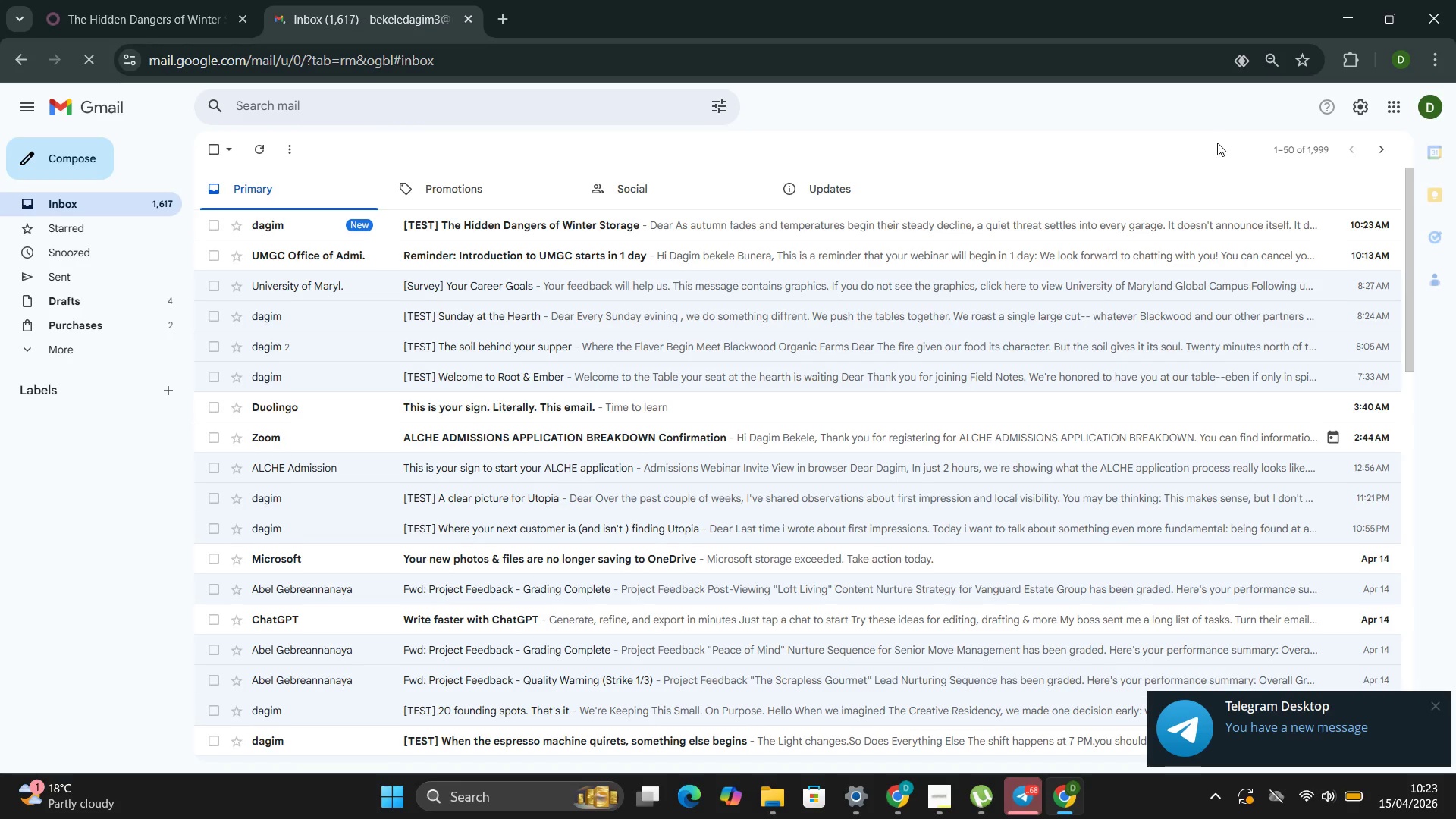 
wait(7.53)
 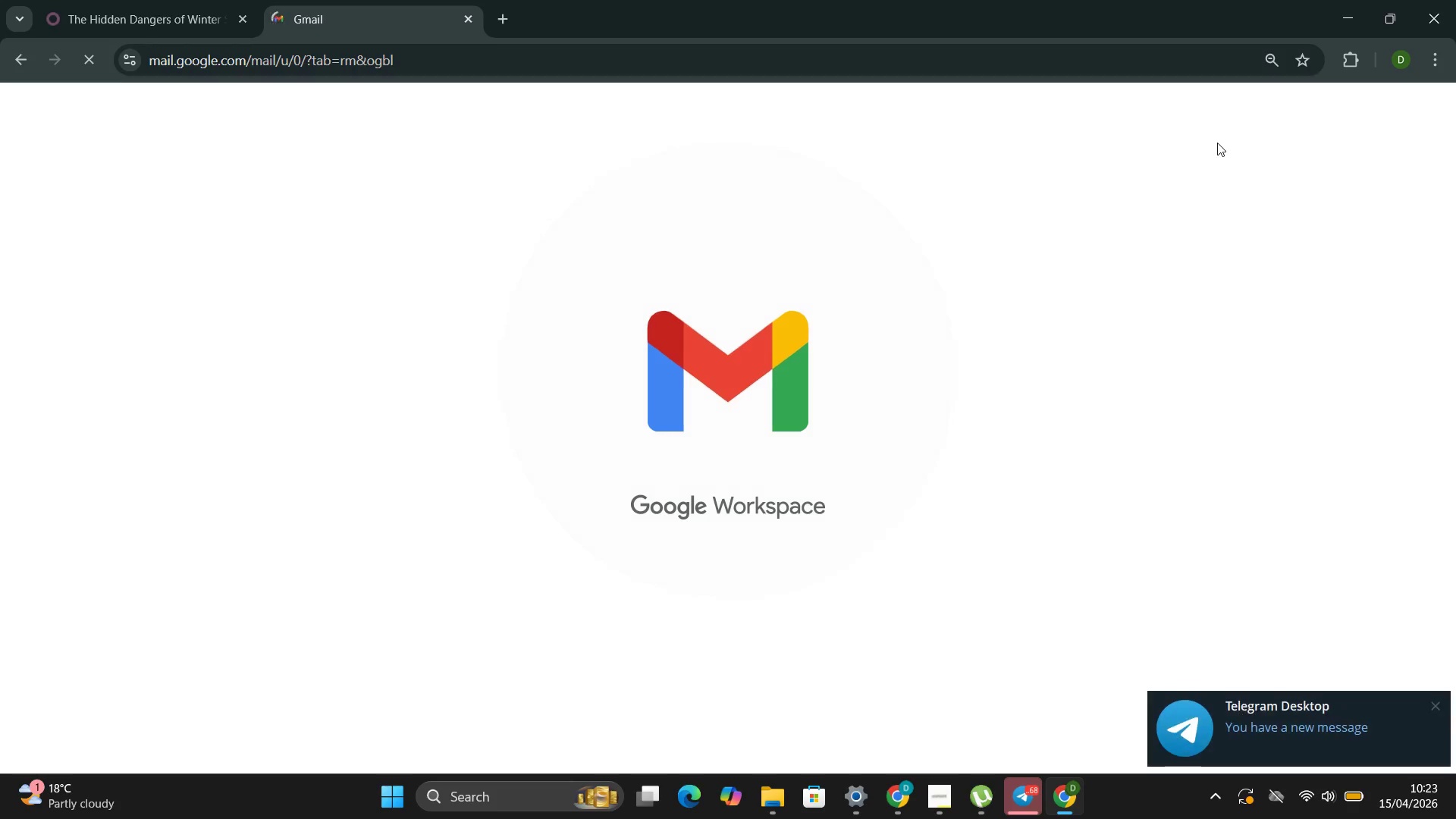 
left_click([614, 219])
 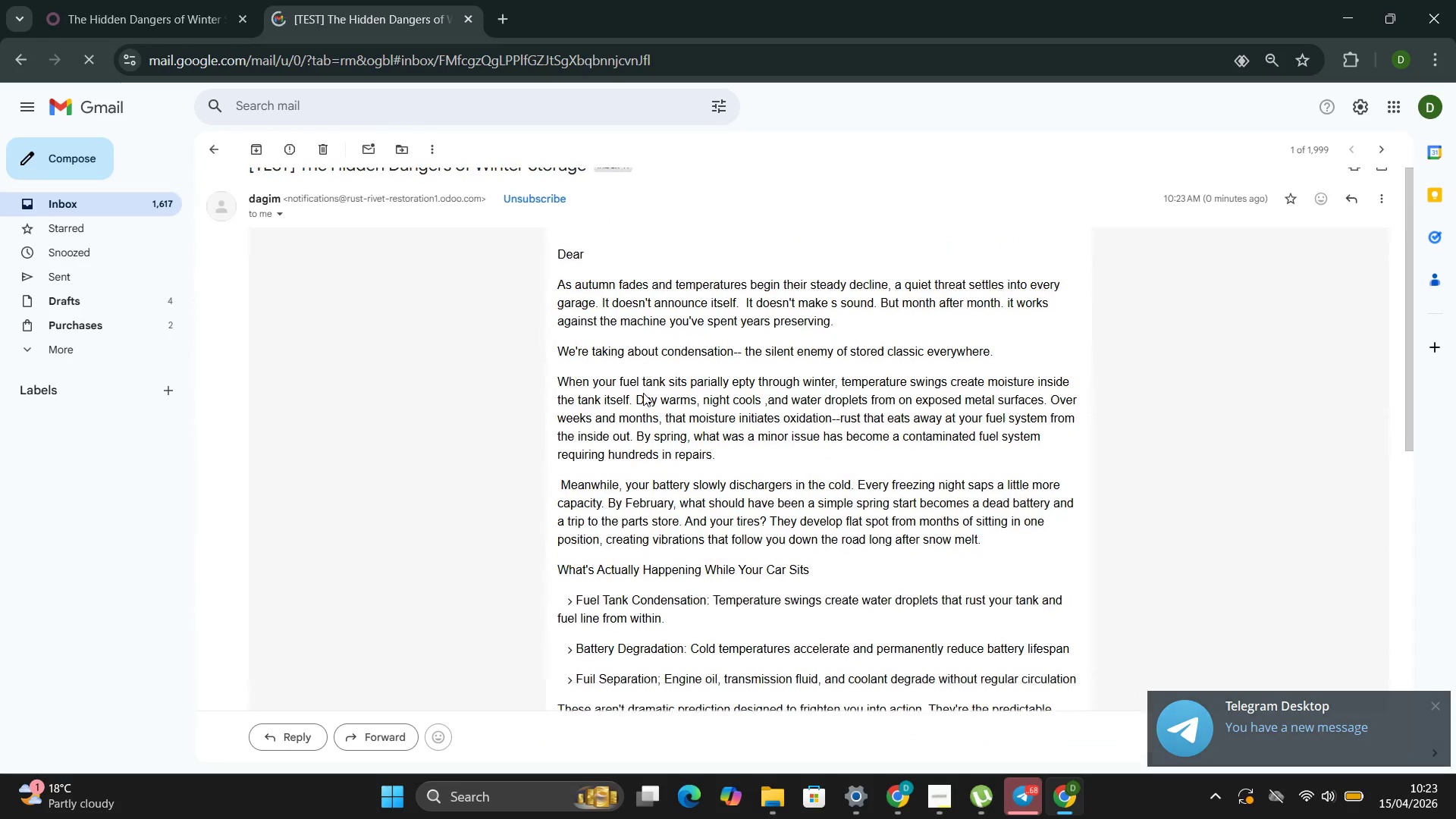 
wait(9.19)
 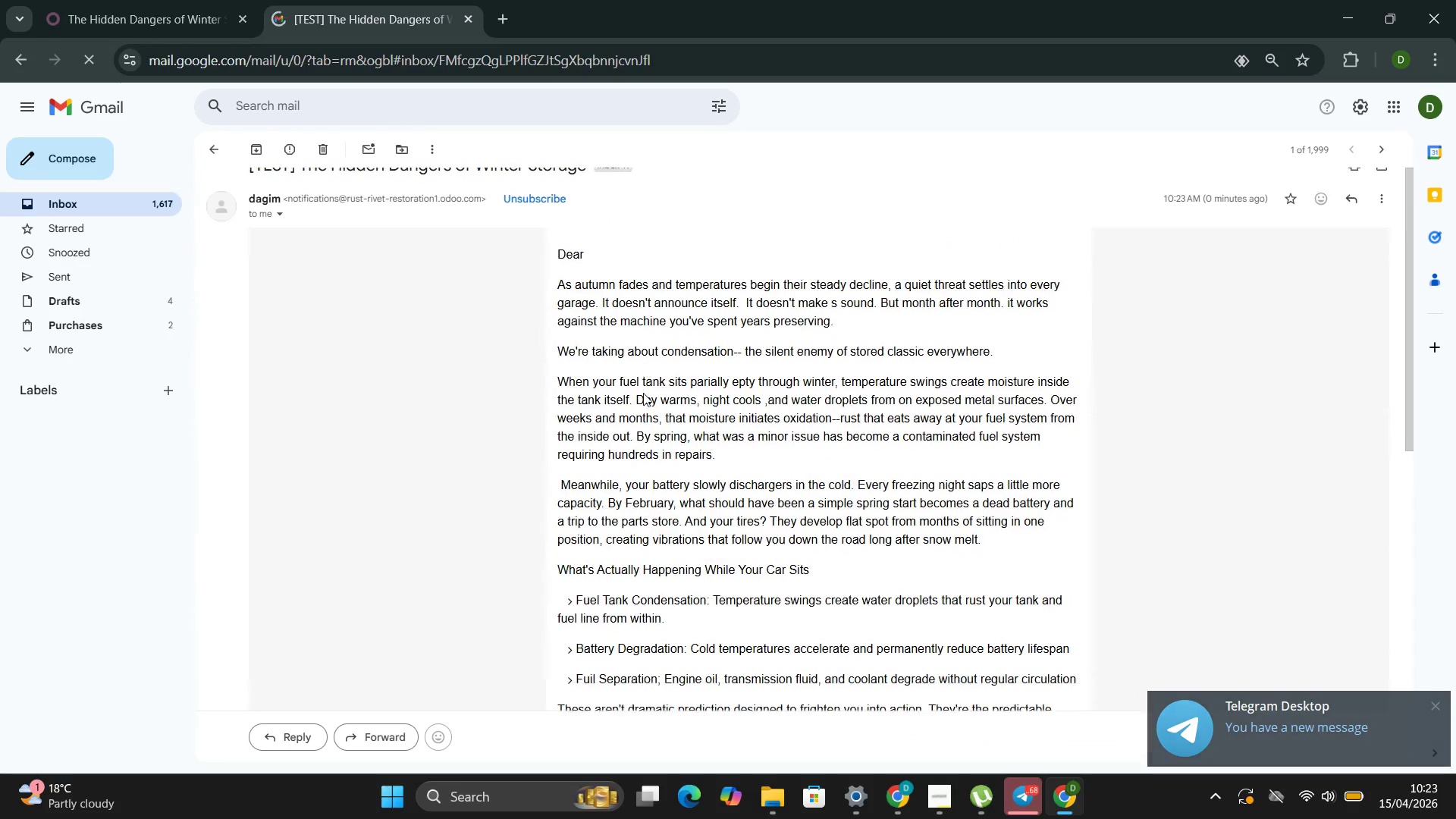 
left_click([149, 0])
 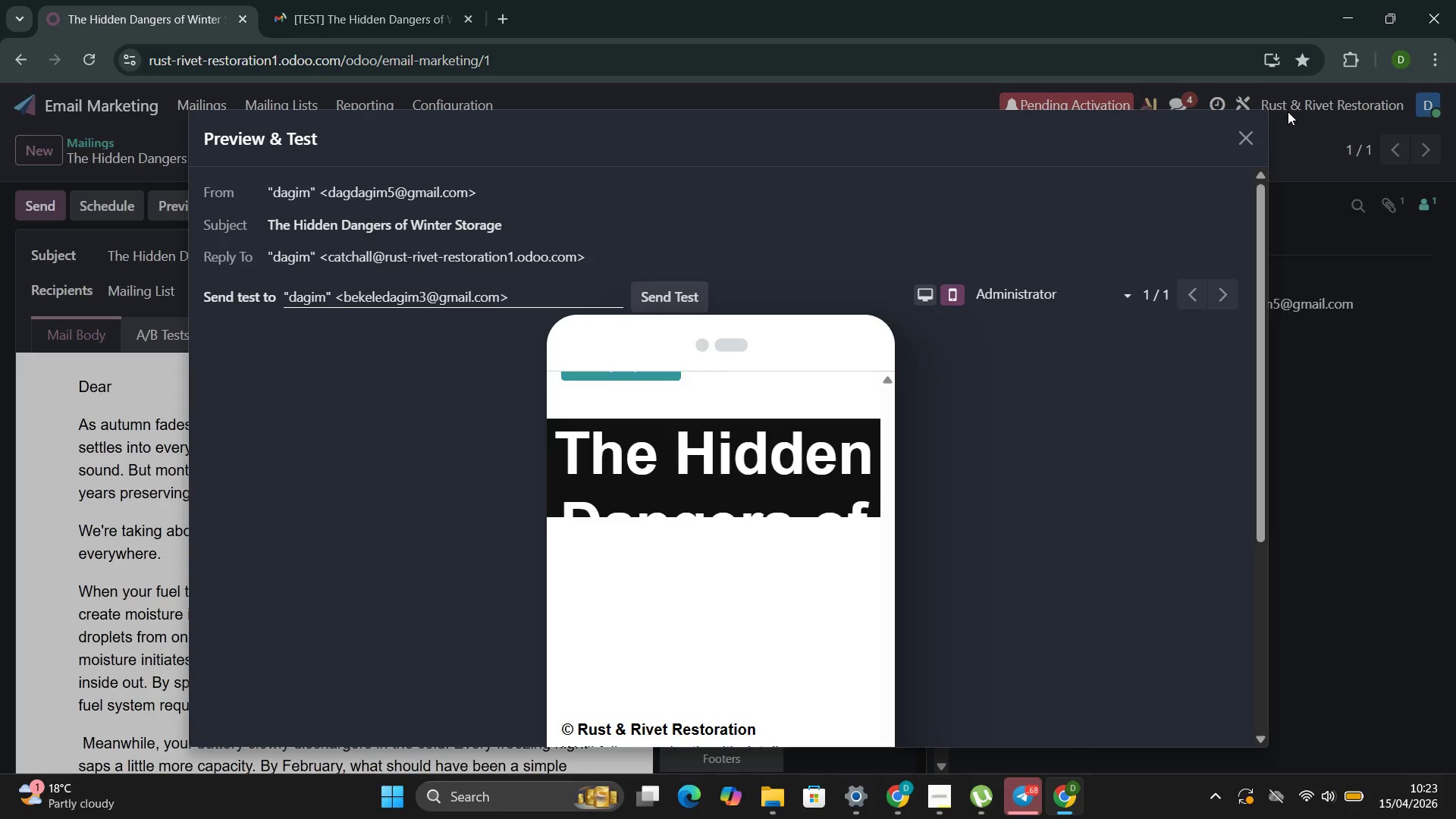 
left_click([1254, 137])
 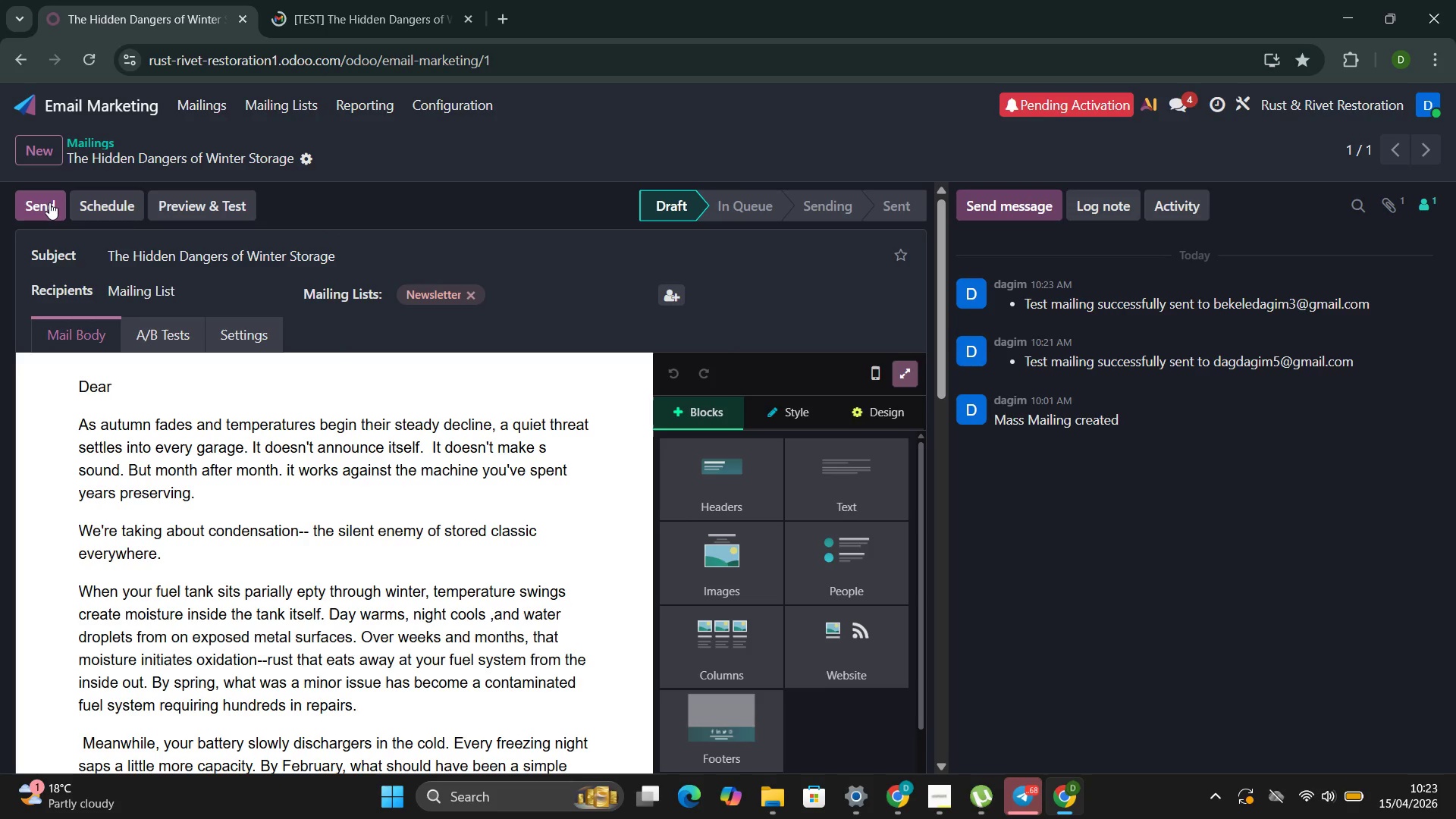 
left_click([49, 202])
 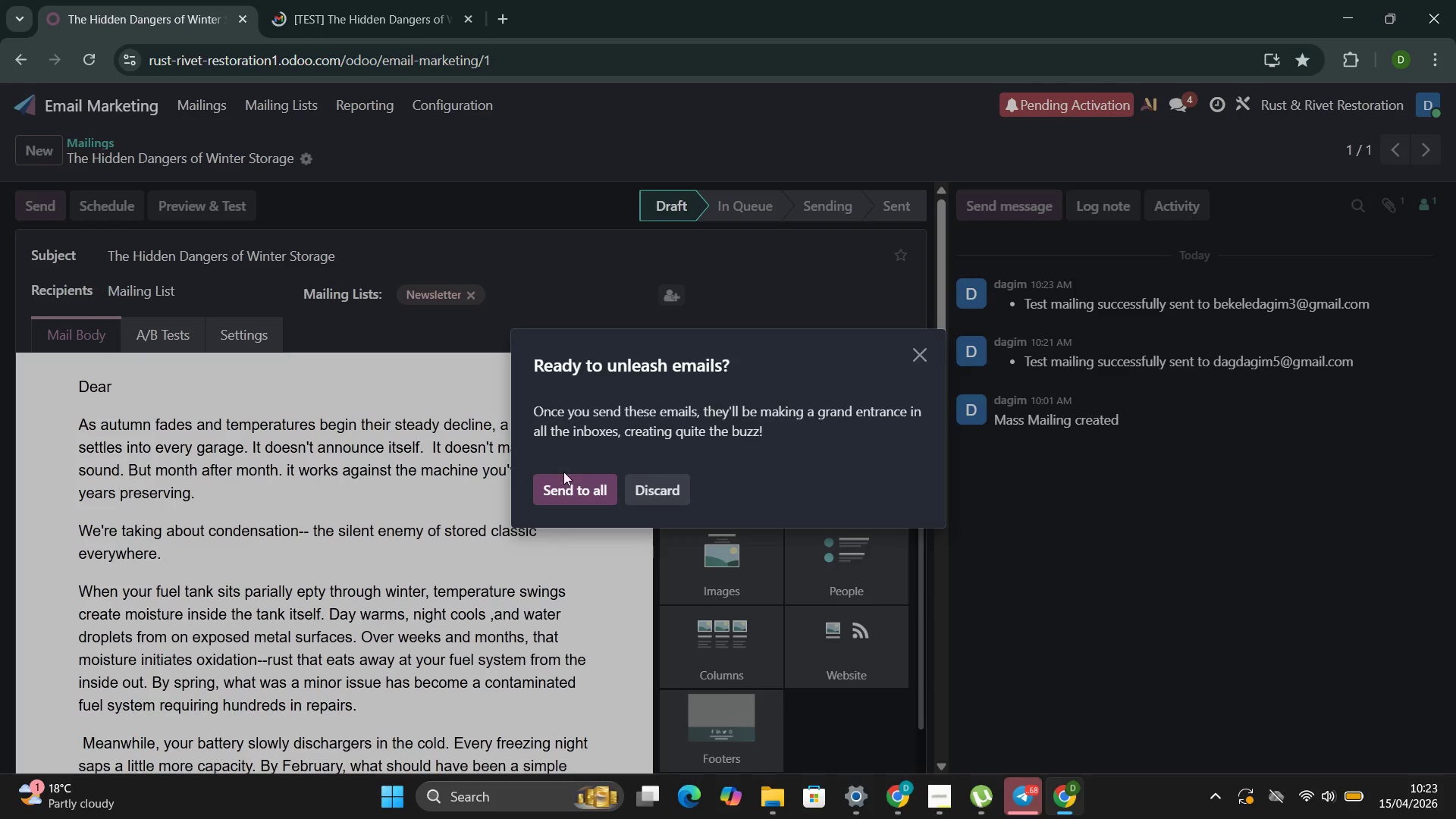 
left_click([567, 484])
 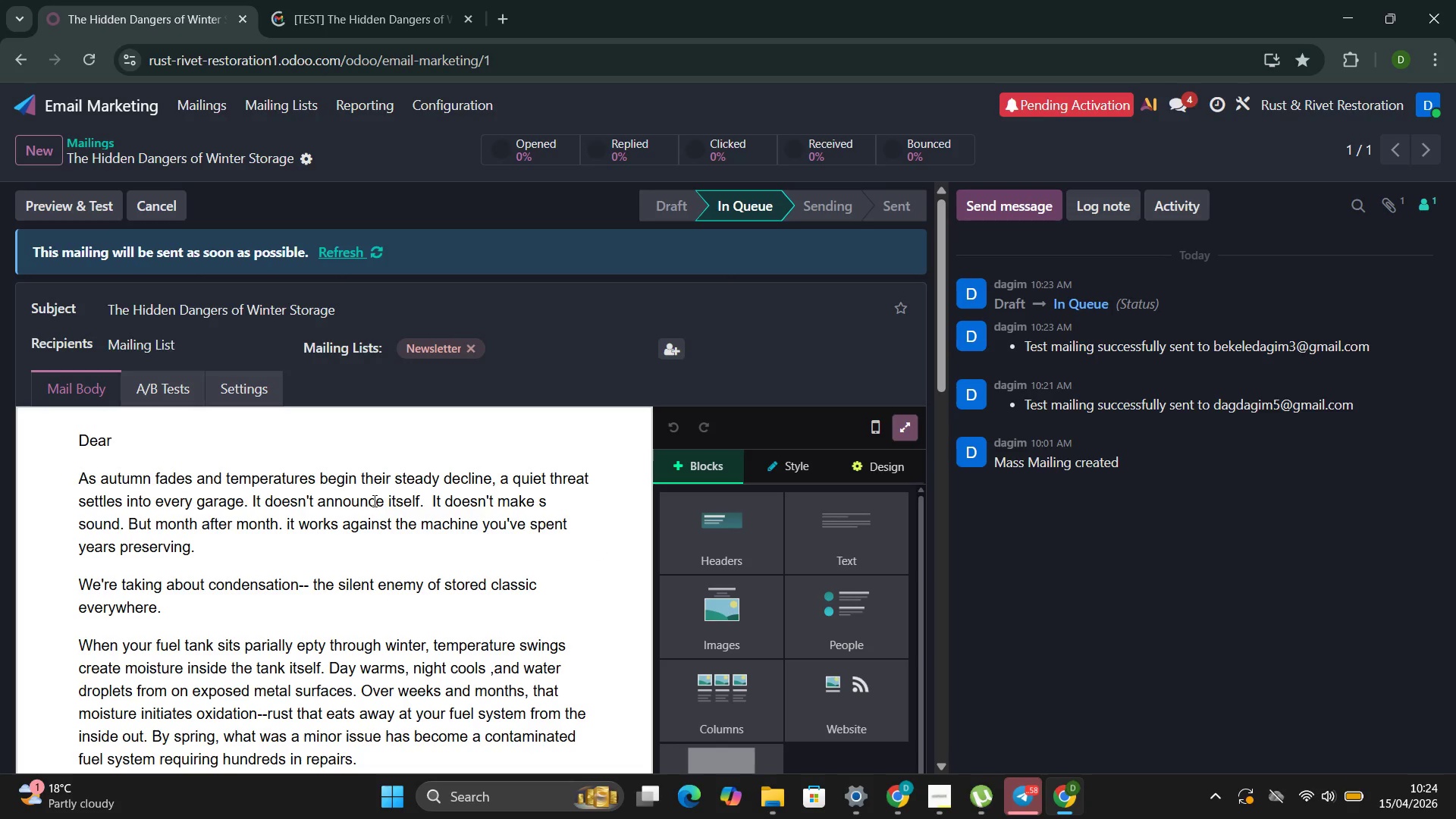 
wait(24.83)
 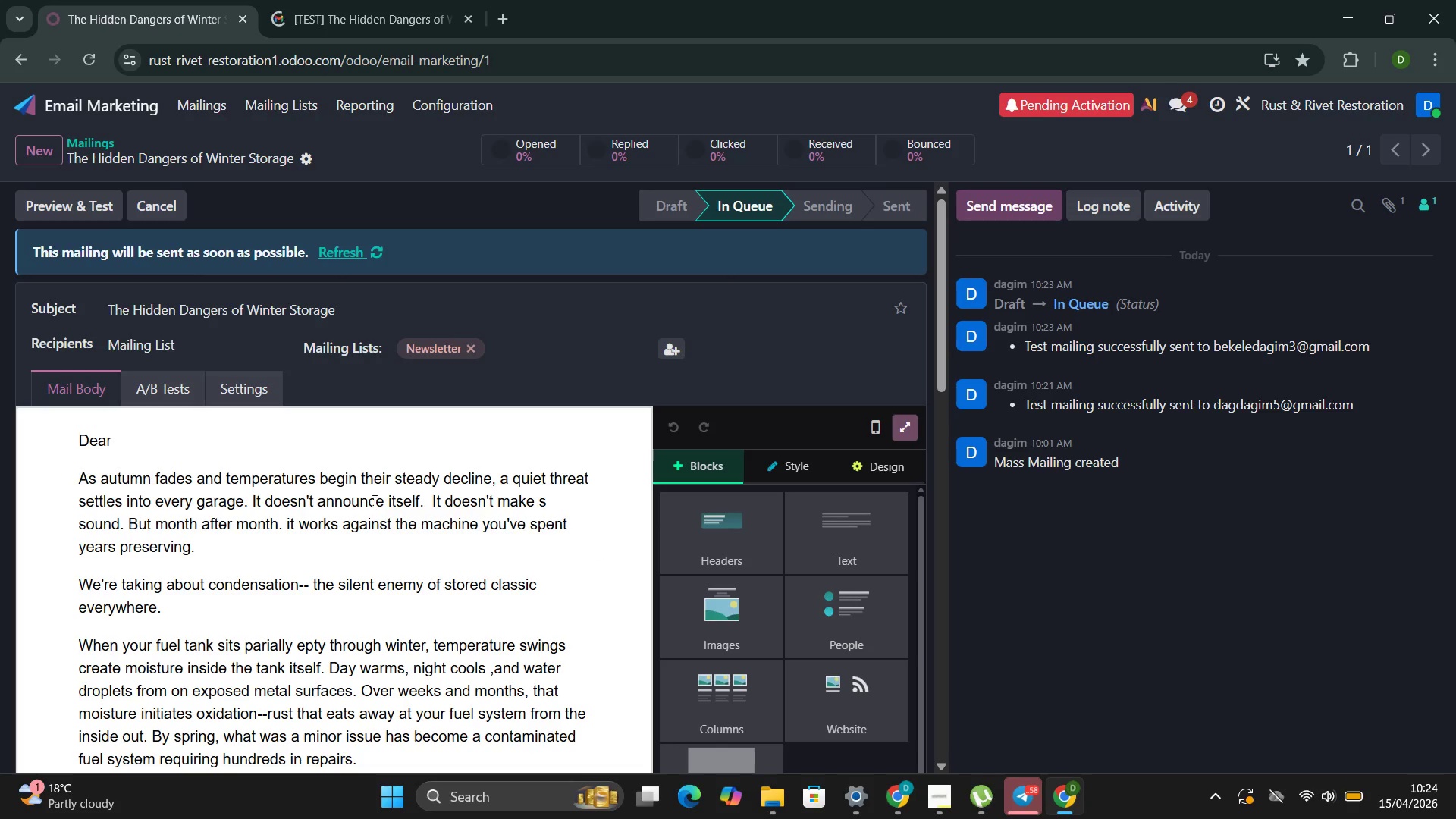 
left_click([41, 149])
 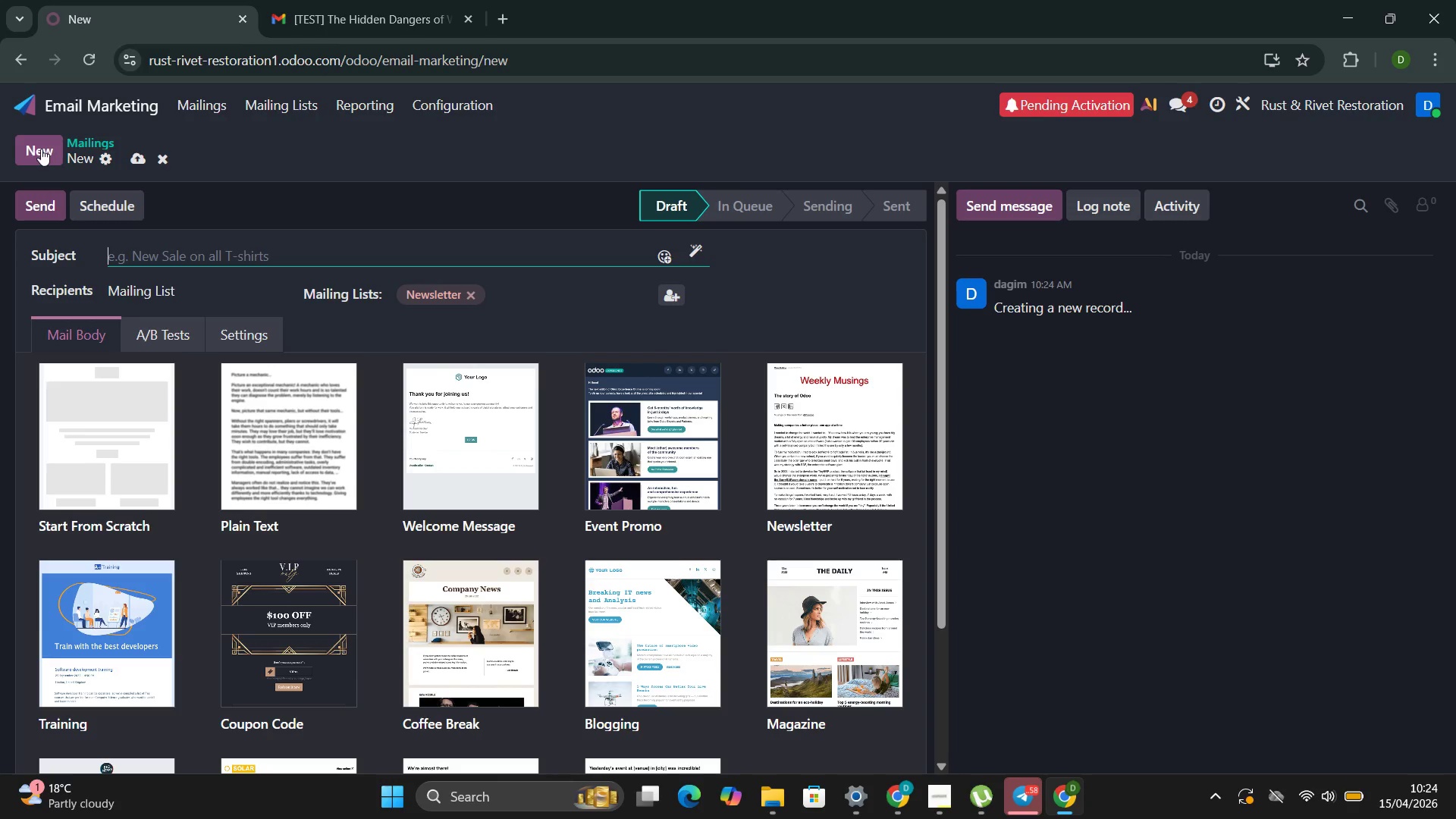 
wait(22.45)
 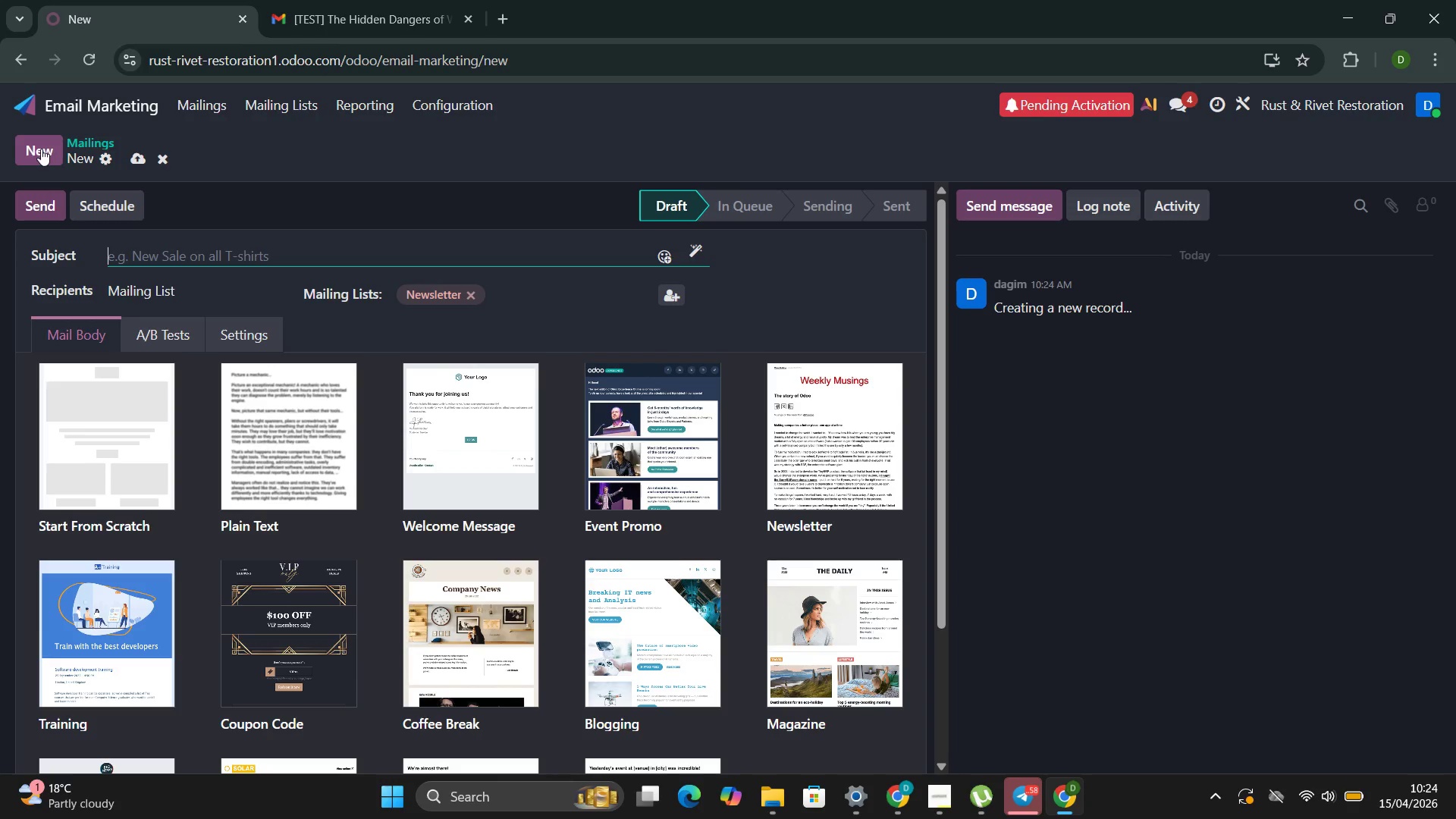 
type(the )
key(Backspace)
key(Backspace)
key(Backspace)
key(Backspace)
type(The 12-point Wine)
key(Backspace)
type(ter Guard Package)
 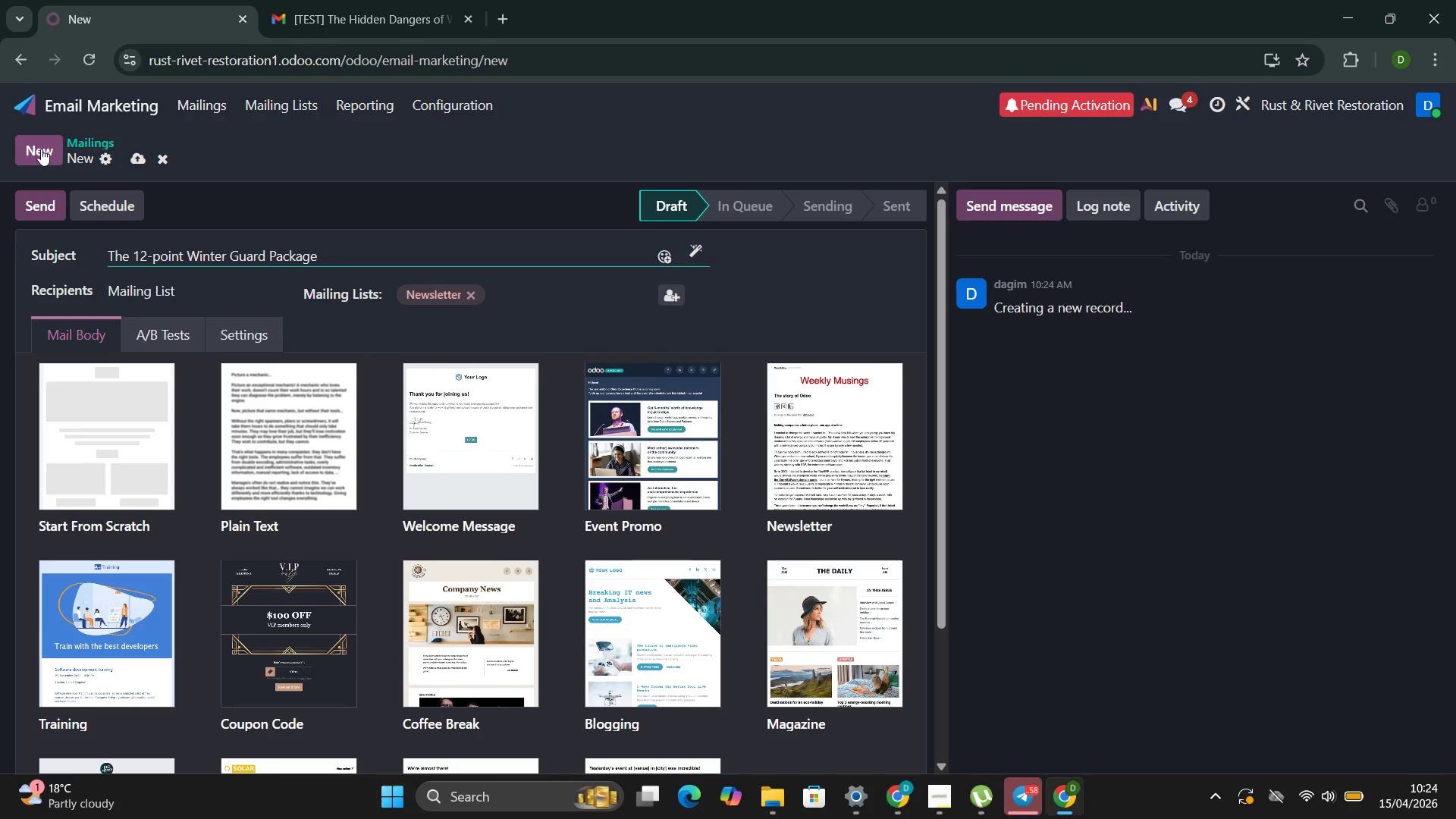 
left_click([118, 398])
 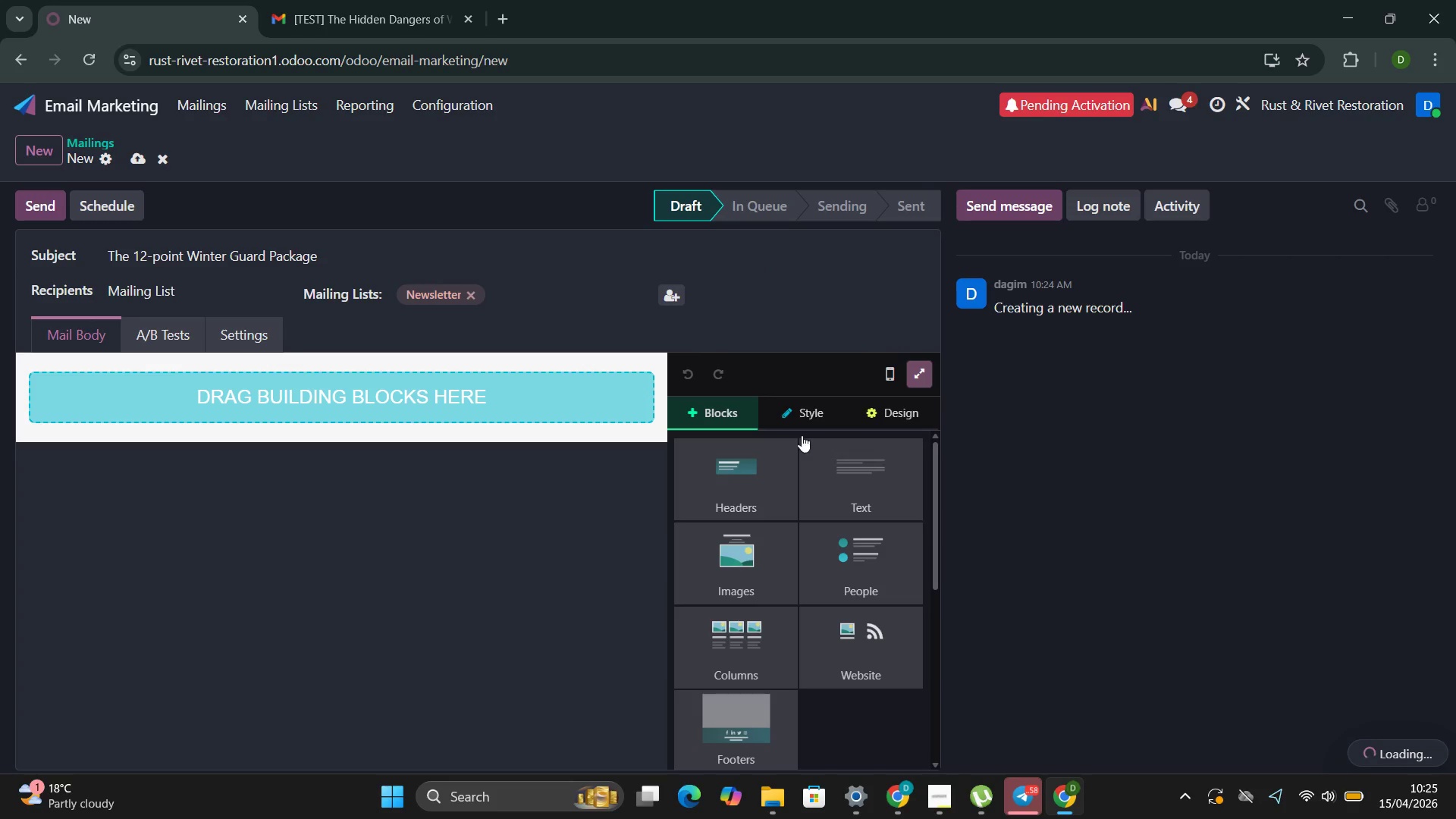 
left_click([827, 482])
 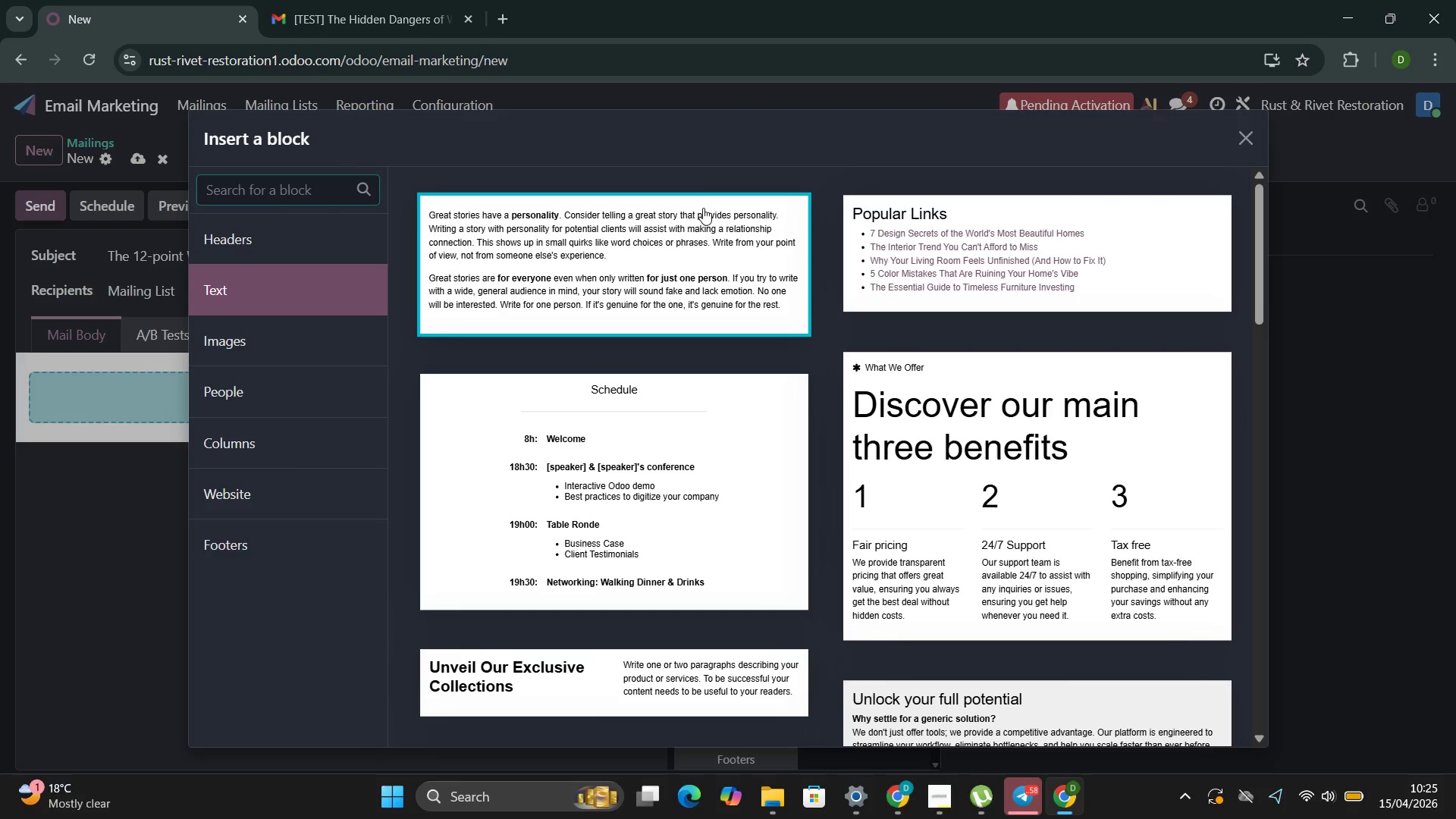 
left_click([695, 202])
 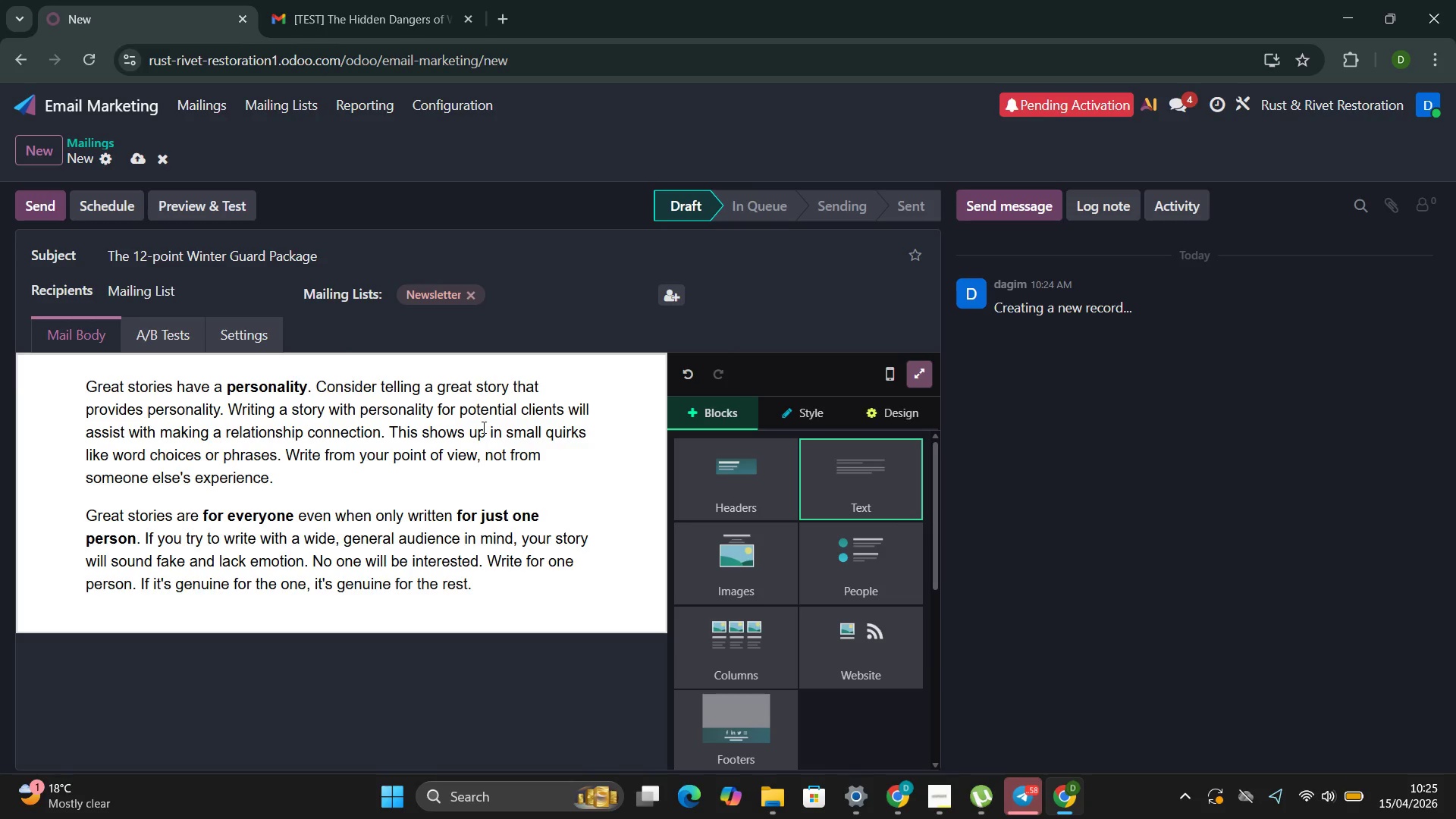 
left_click([481, 439])
 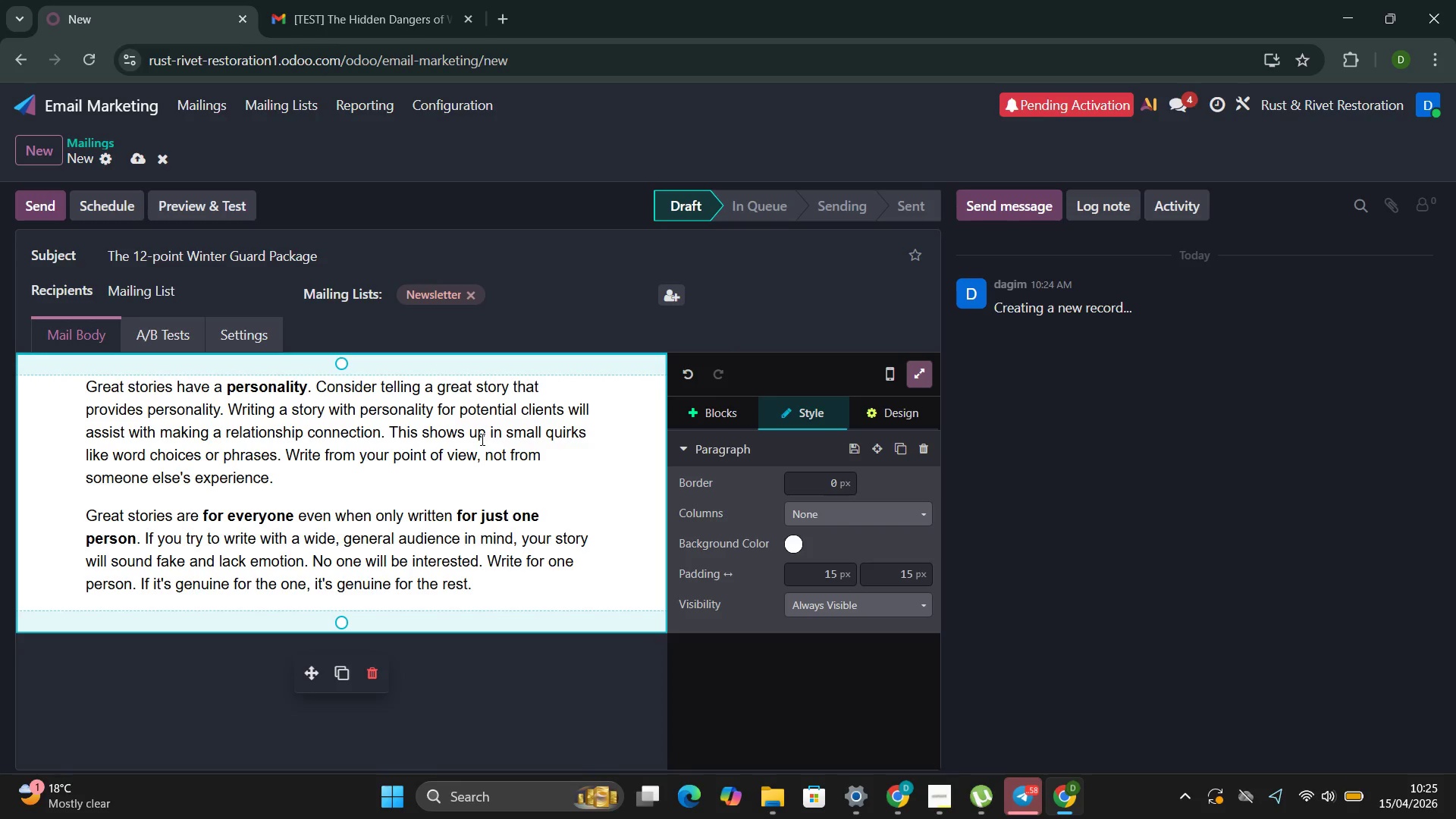 
key(Control+Q)
 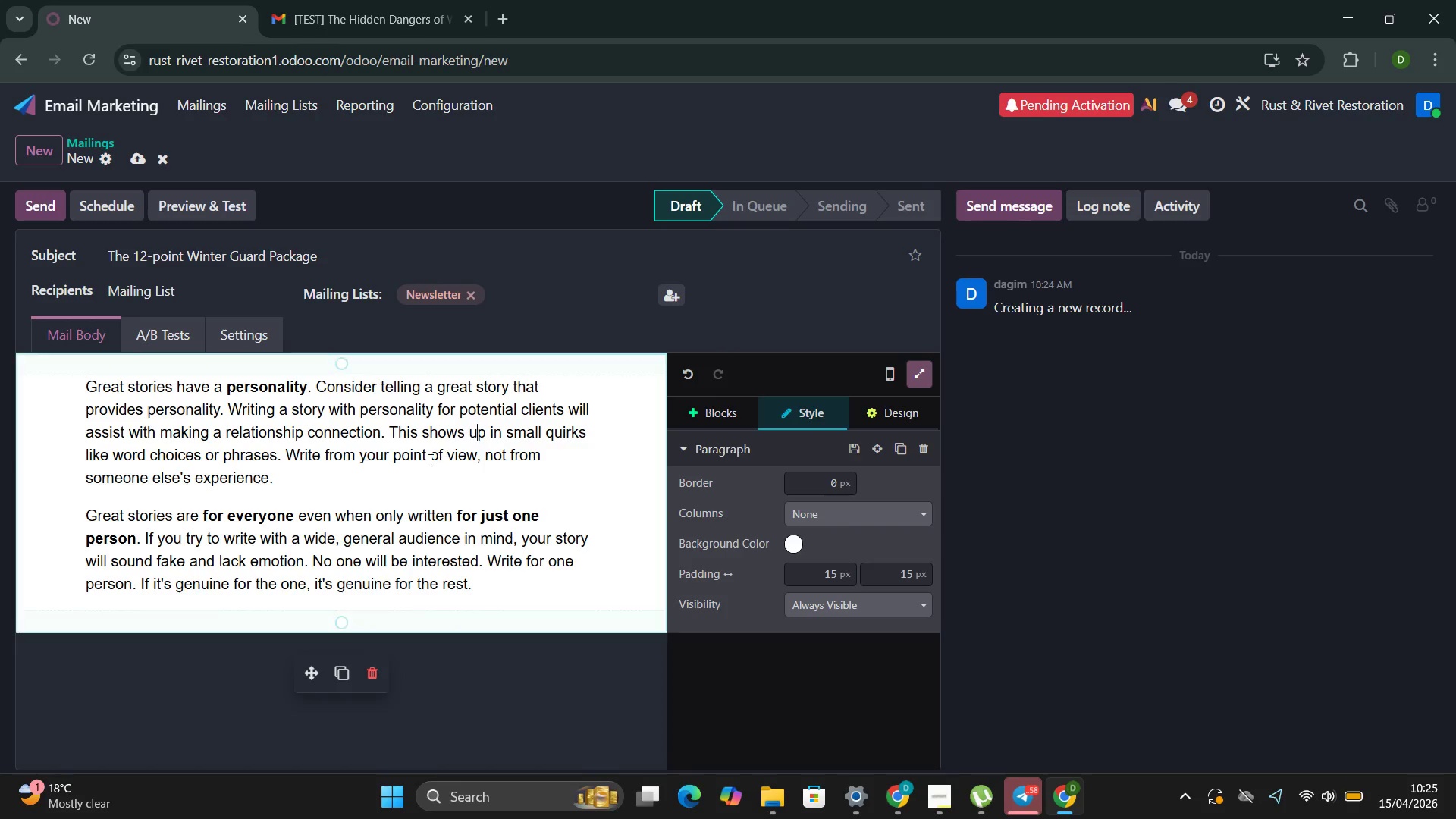 
left_click([425, 460])
 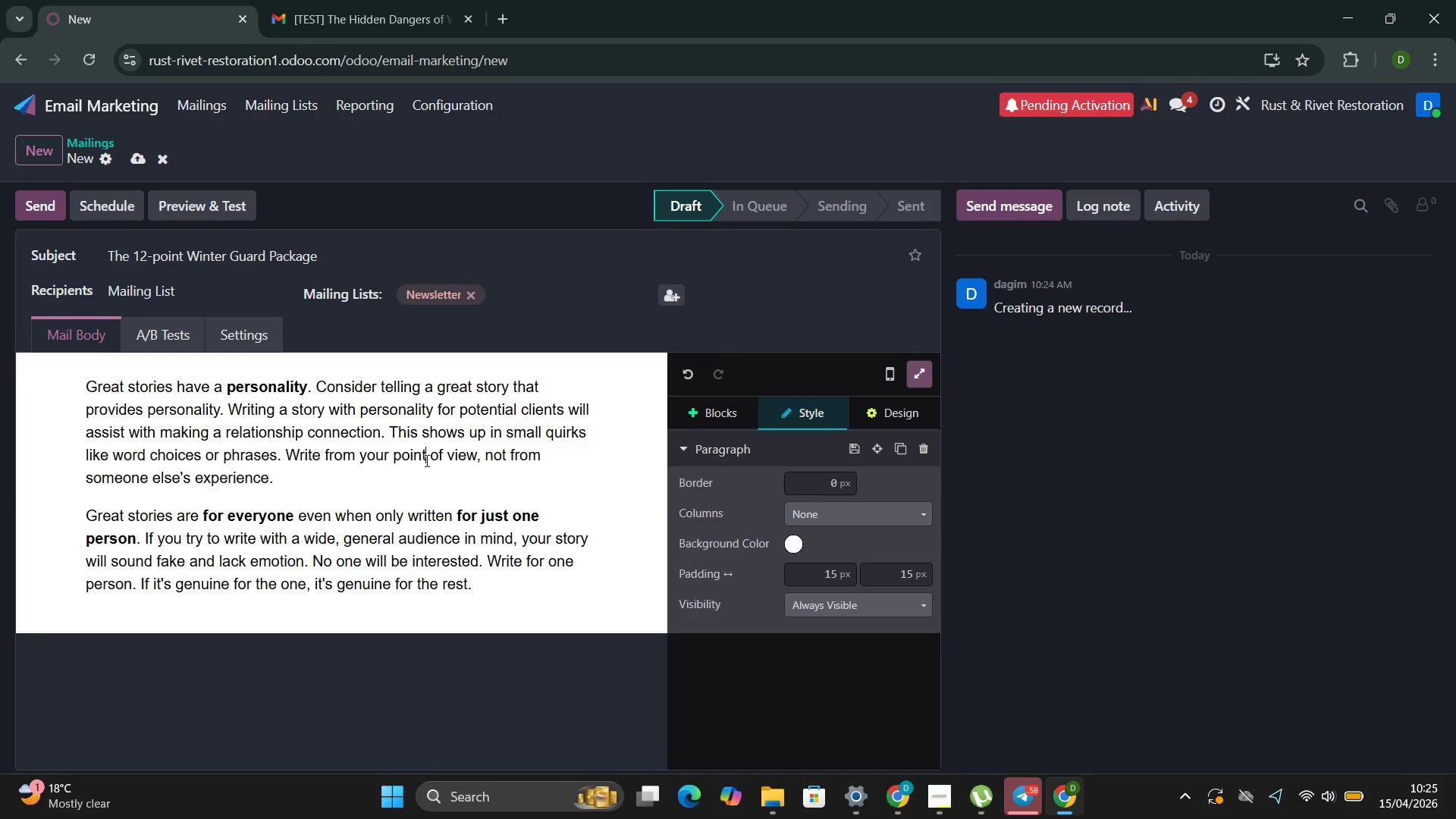 
key(Control+A)
 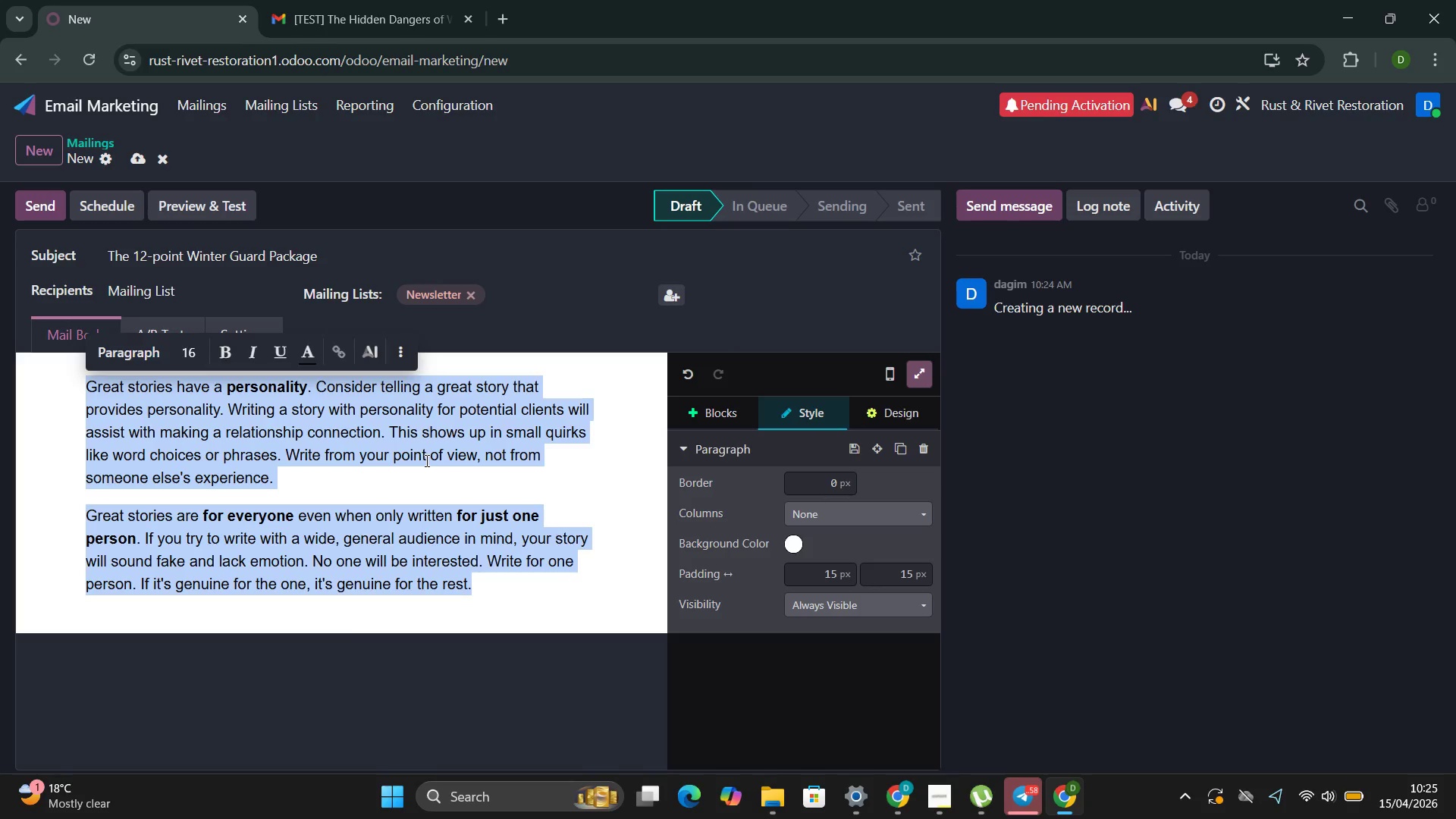 
key(Backspace)
 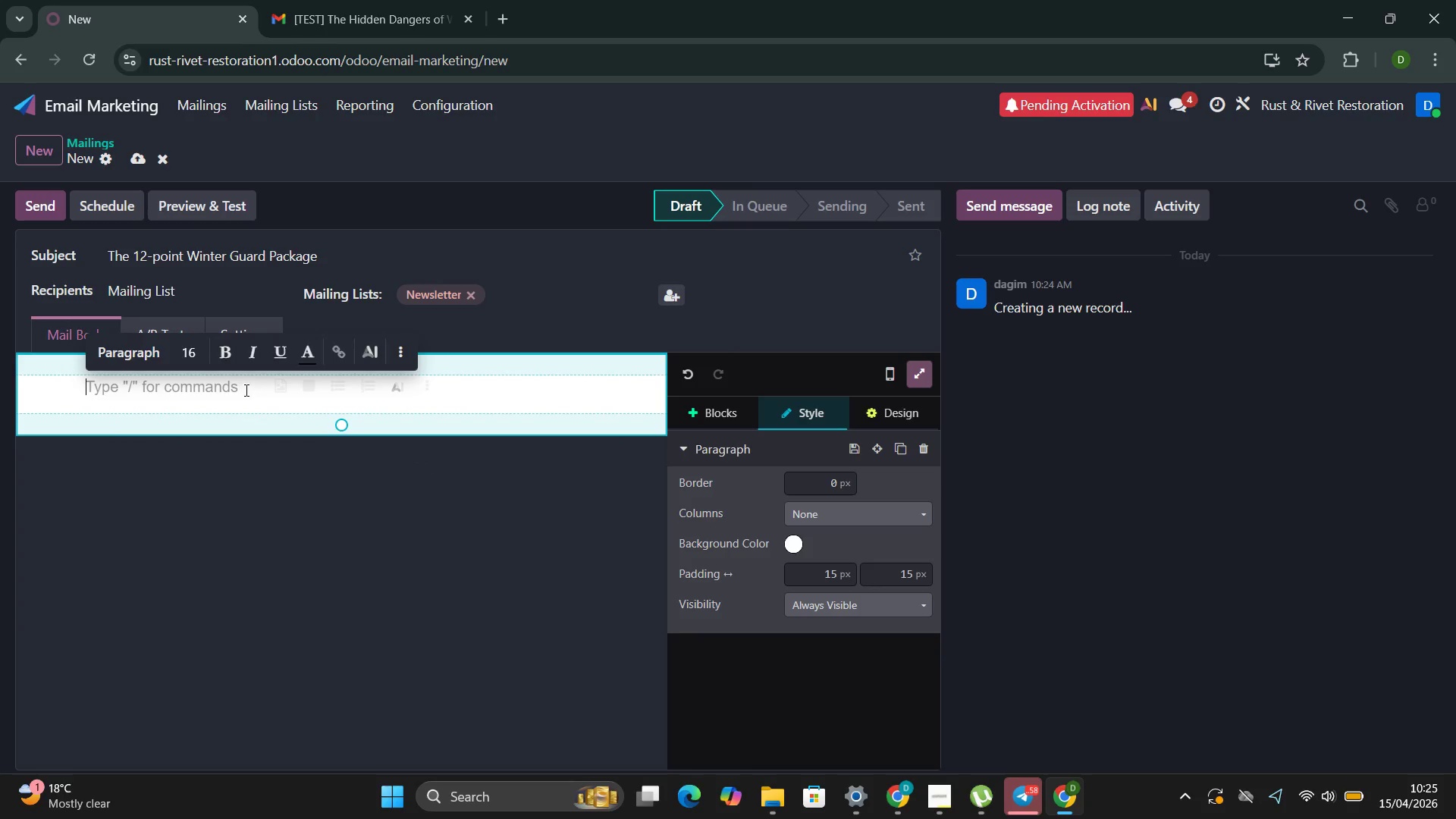 
left_click([210, 391])
 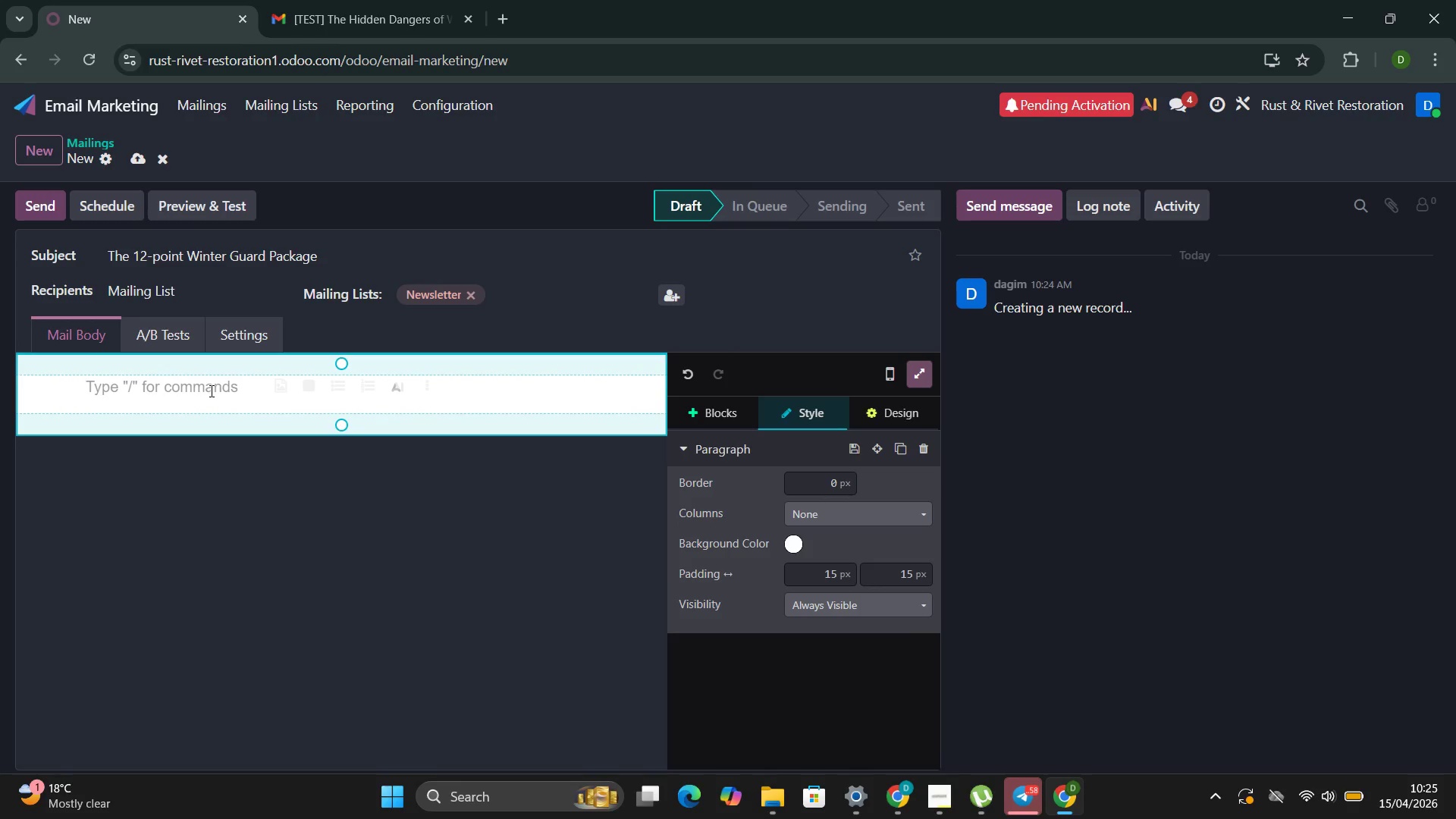 
wait(12.83)
 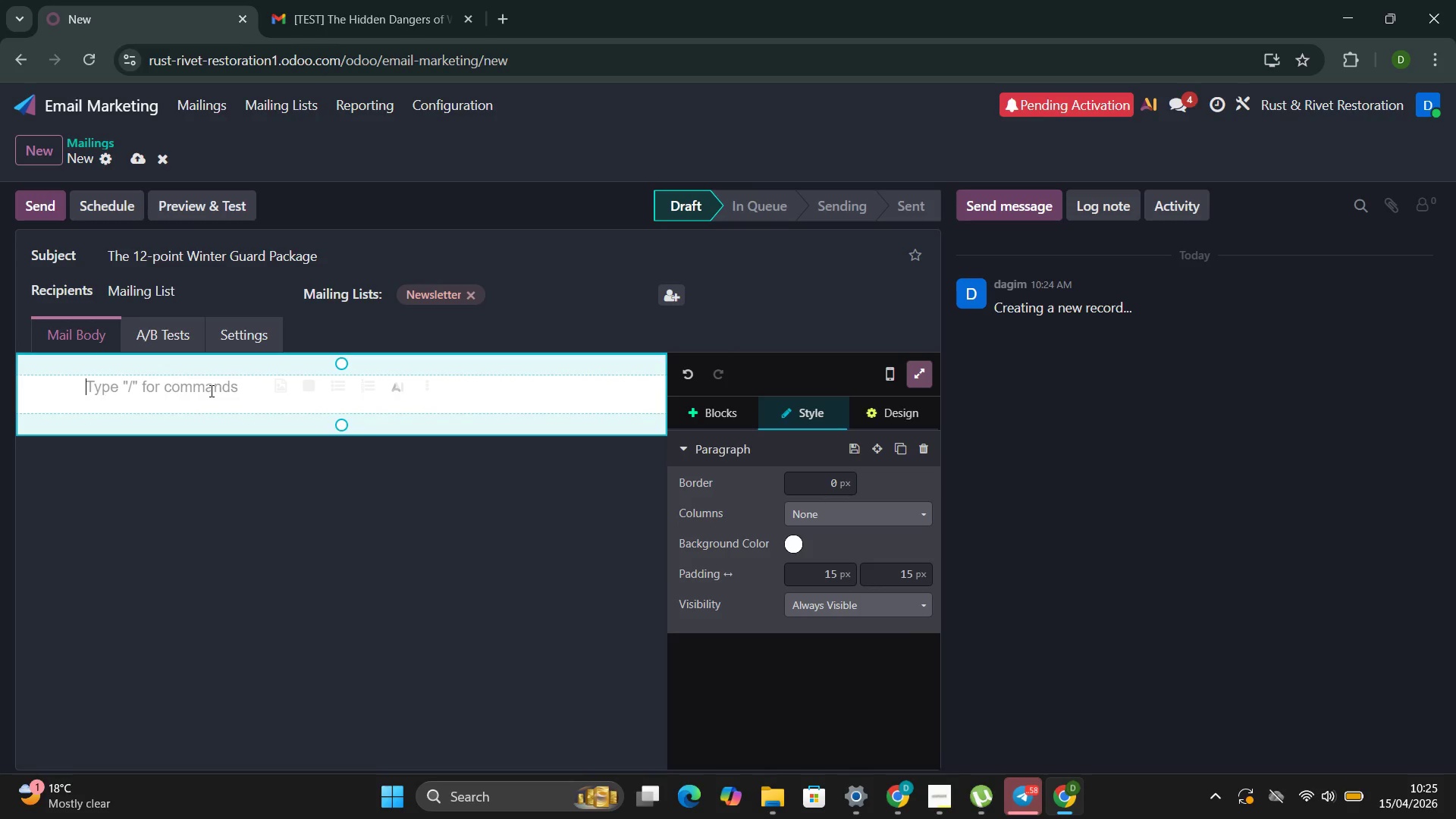 
type(DEar)
 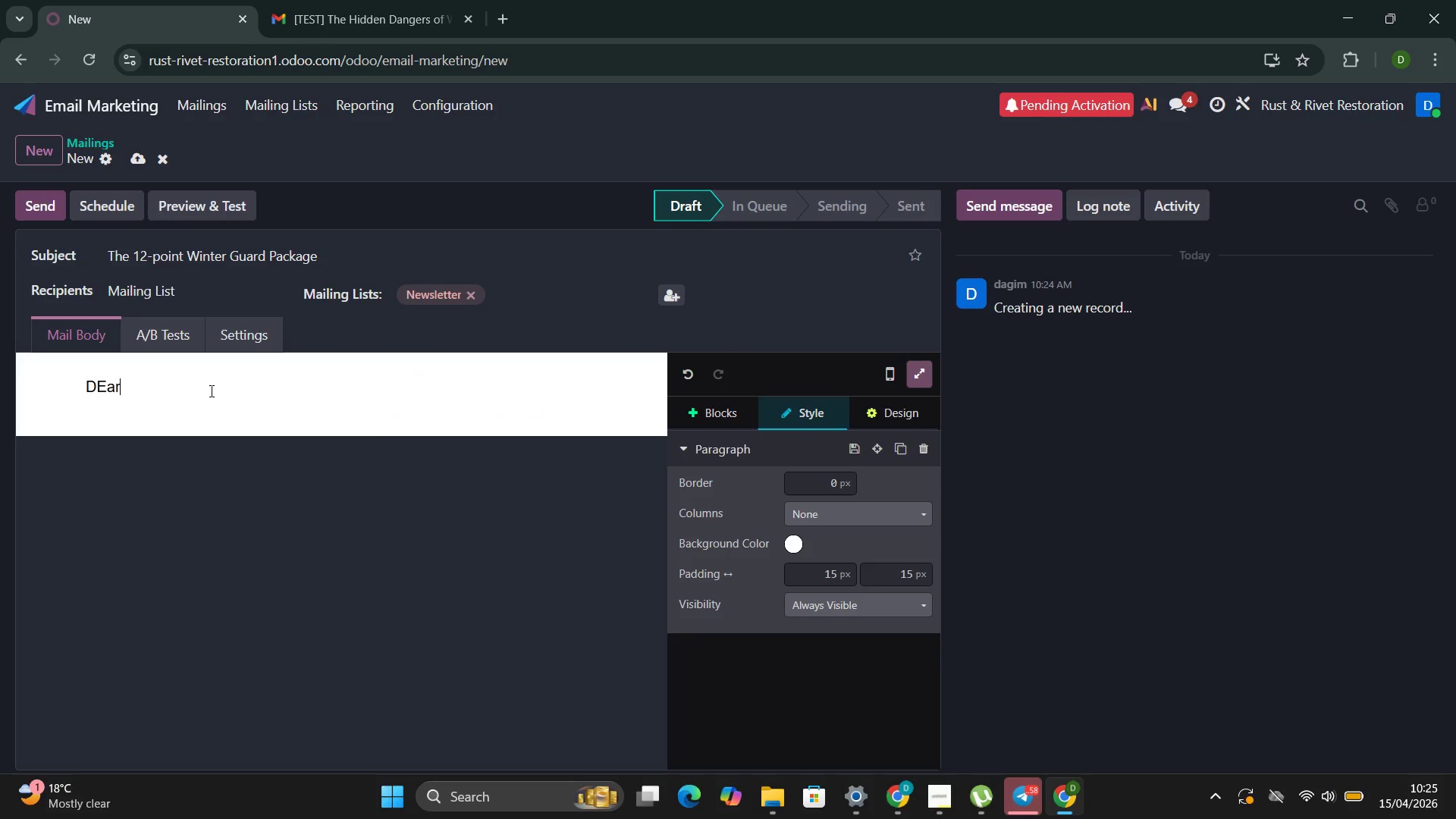 
key(ArrowLeft)
 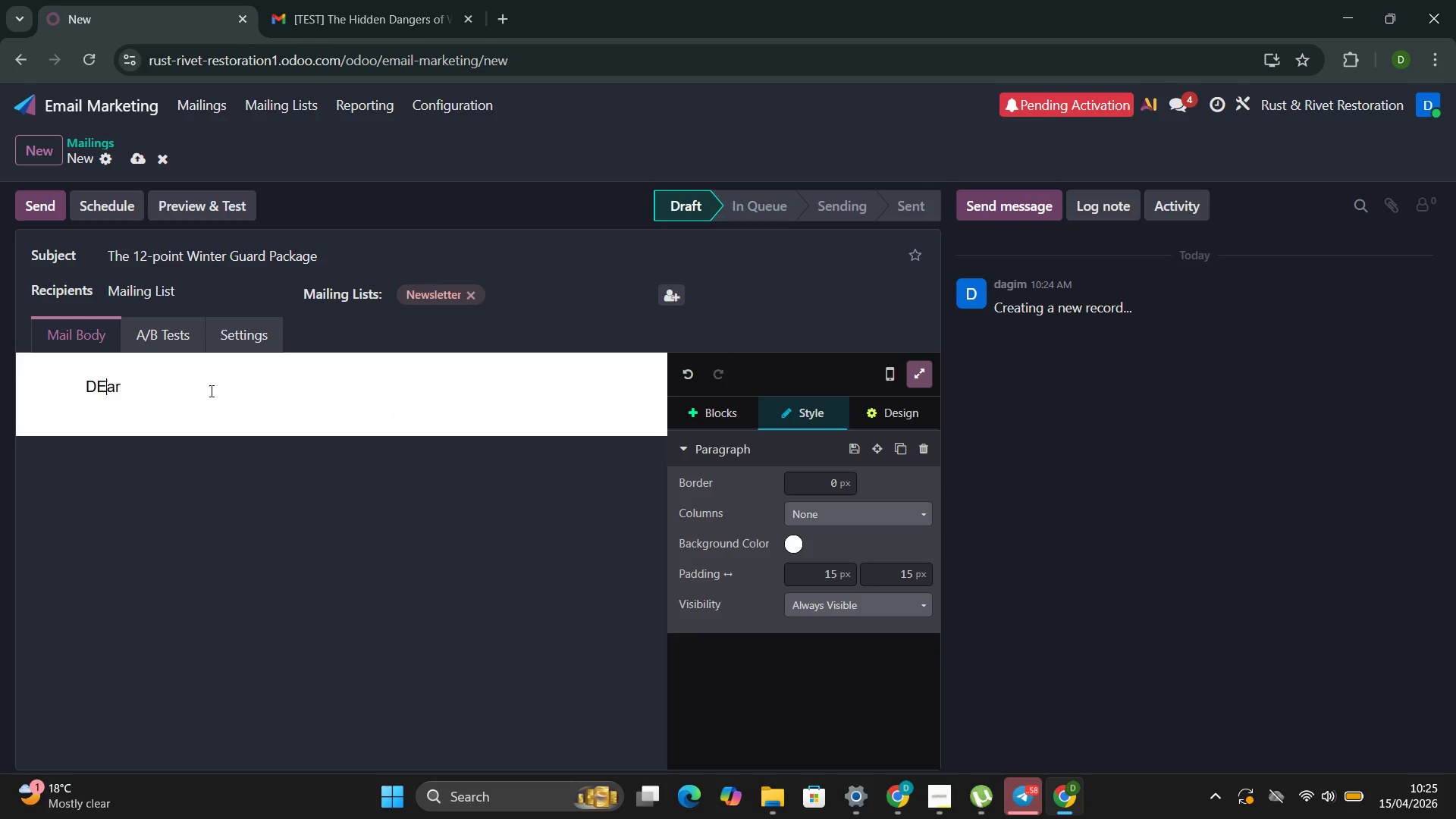 
key(ArrowLeft)
 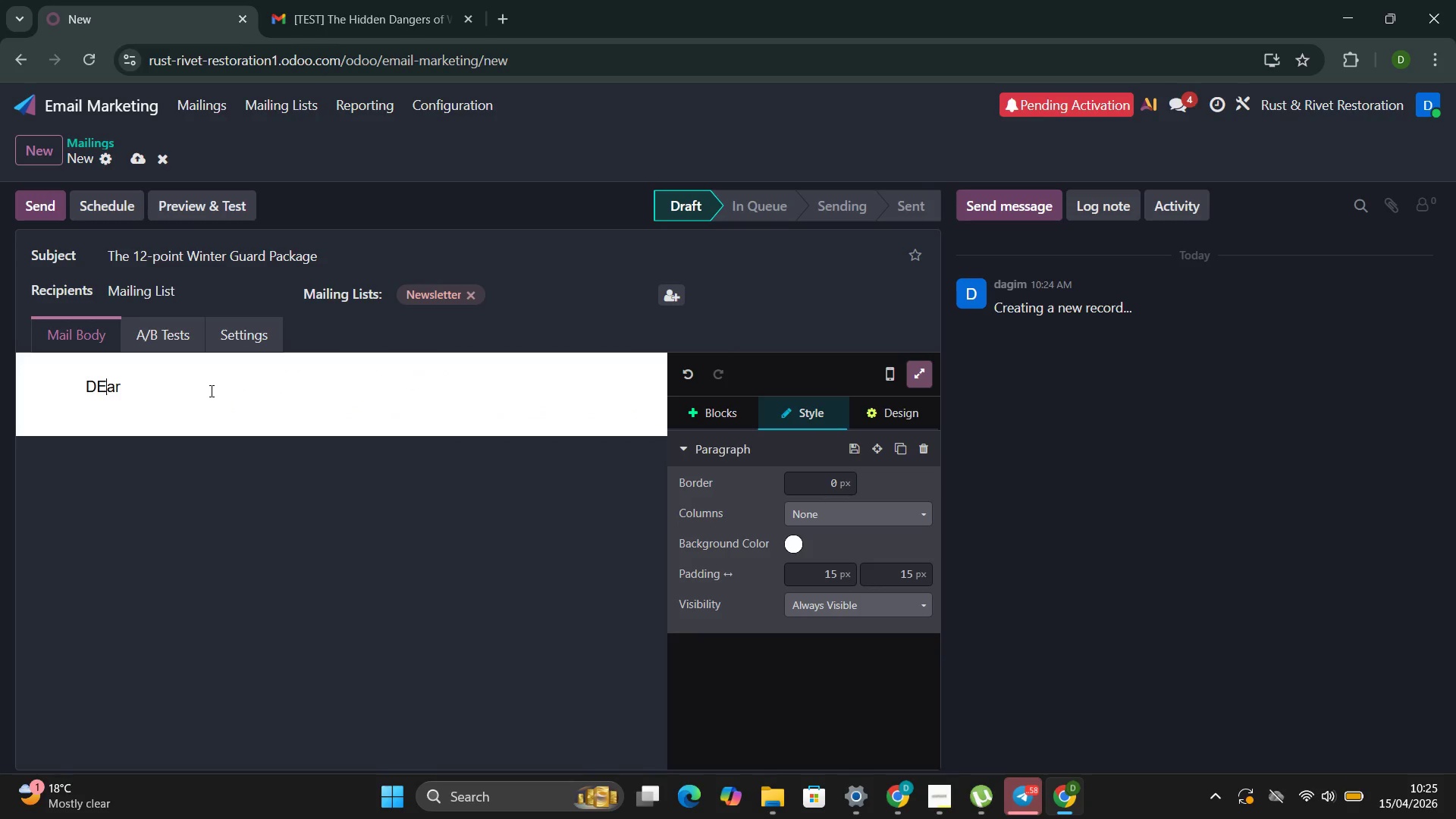 
key(ArrowLeft)
 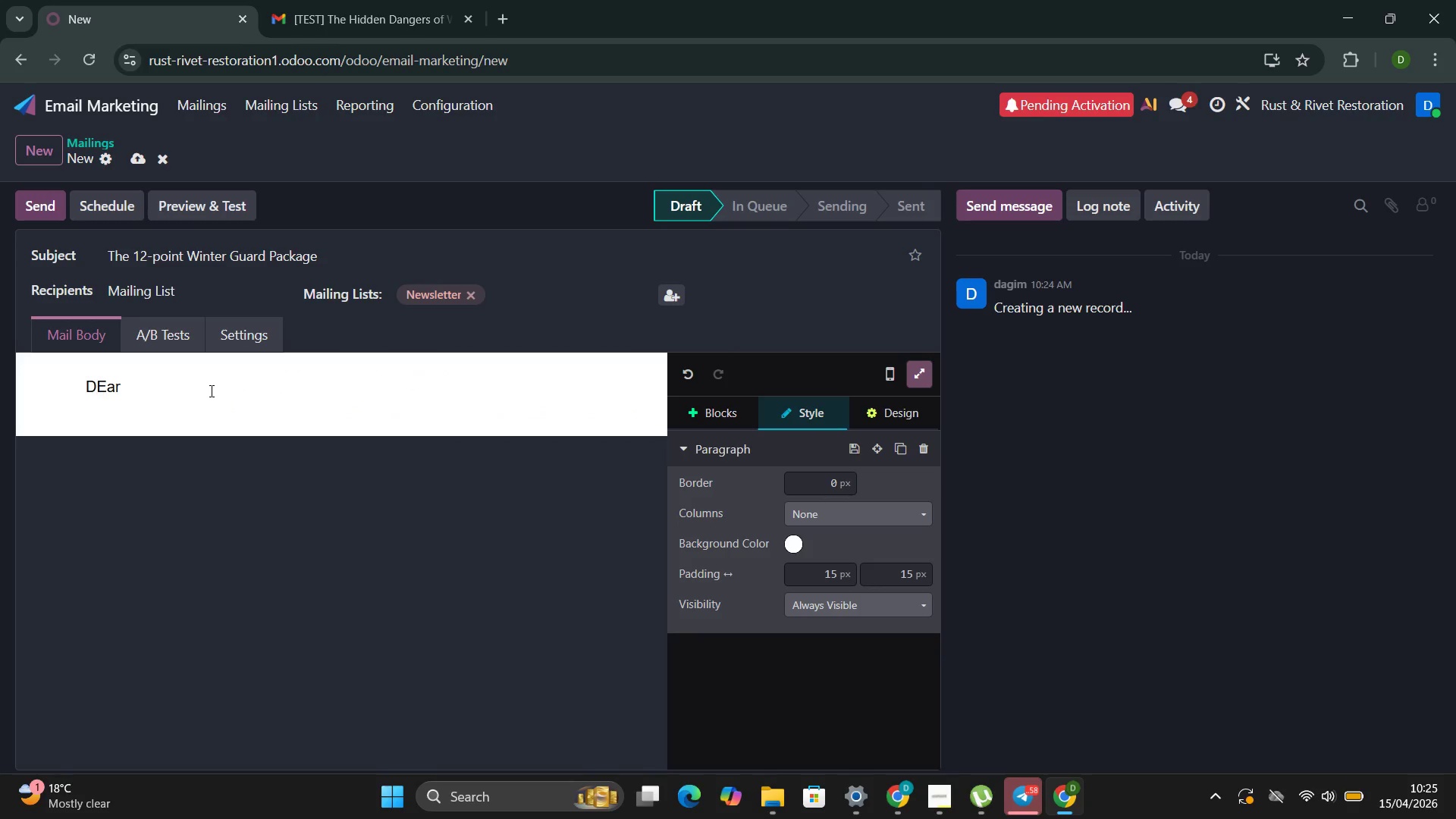 
key(ArrowRight)
 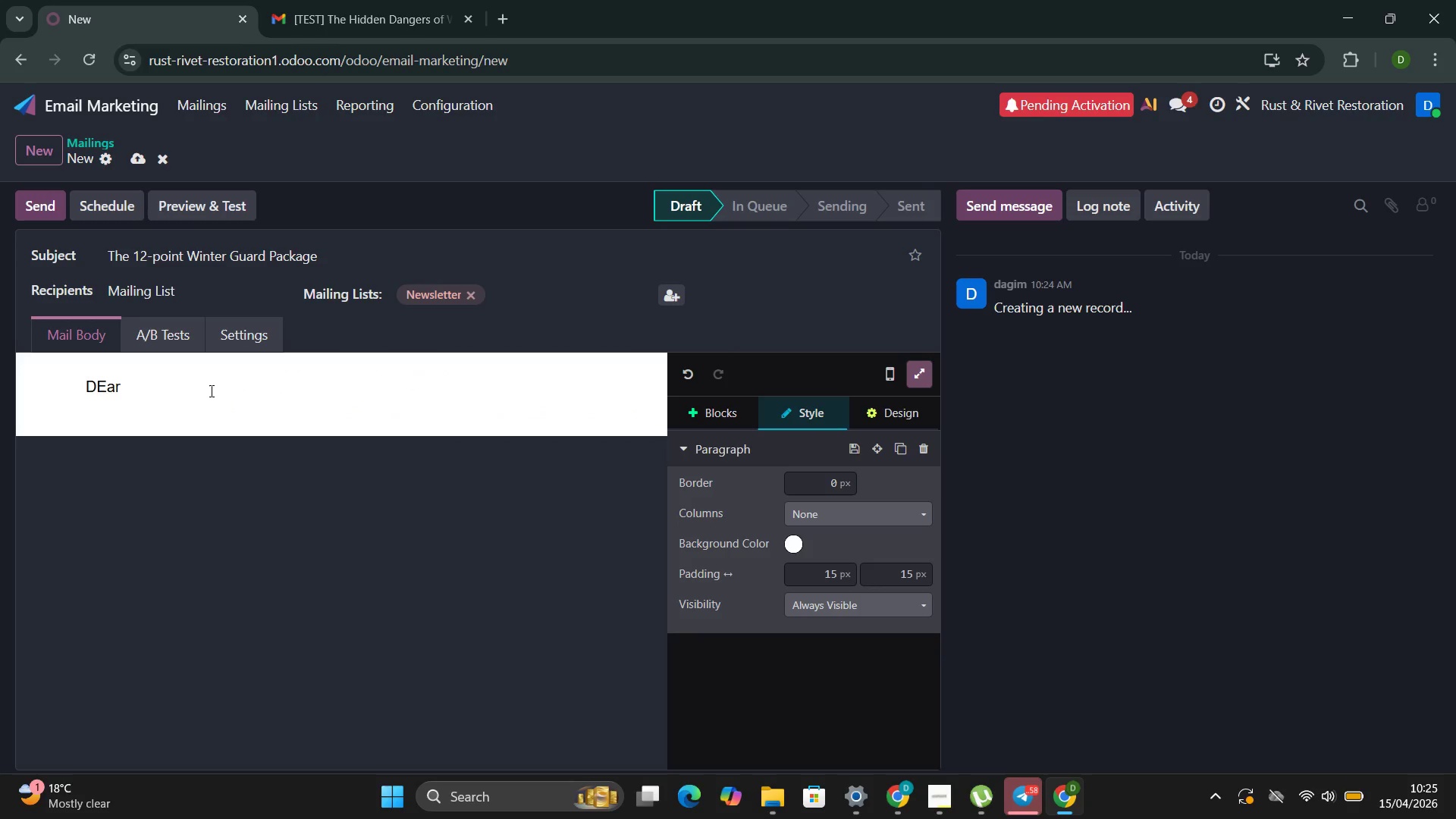 
key(Backspace)
 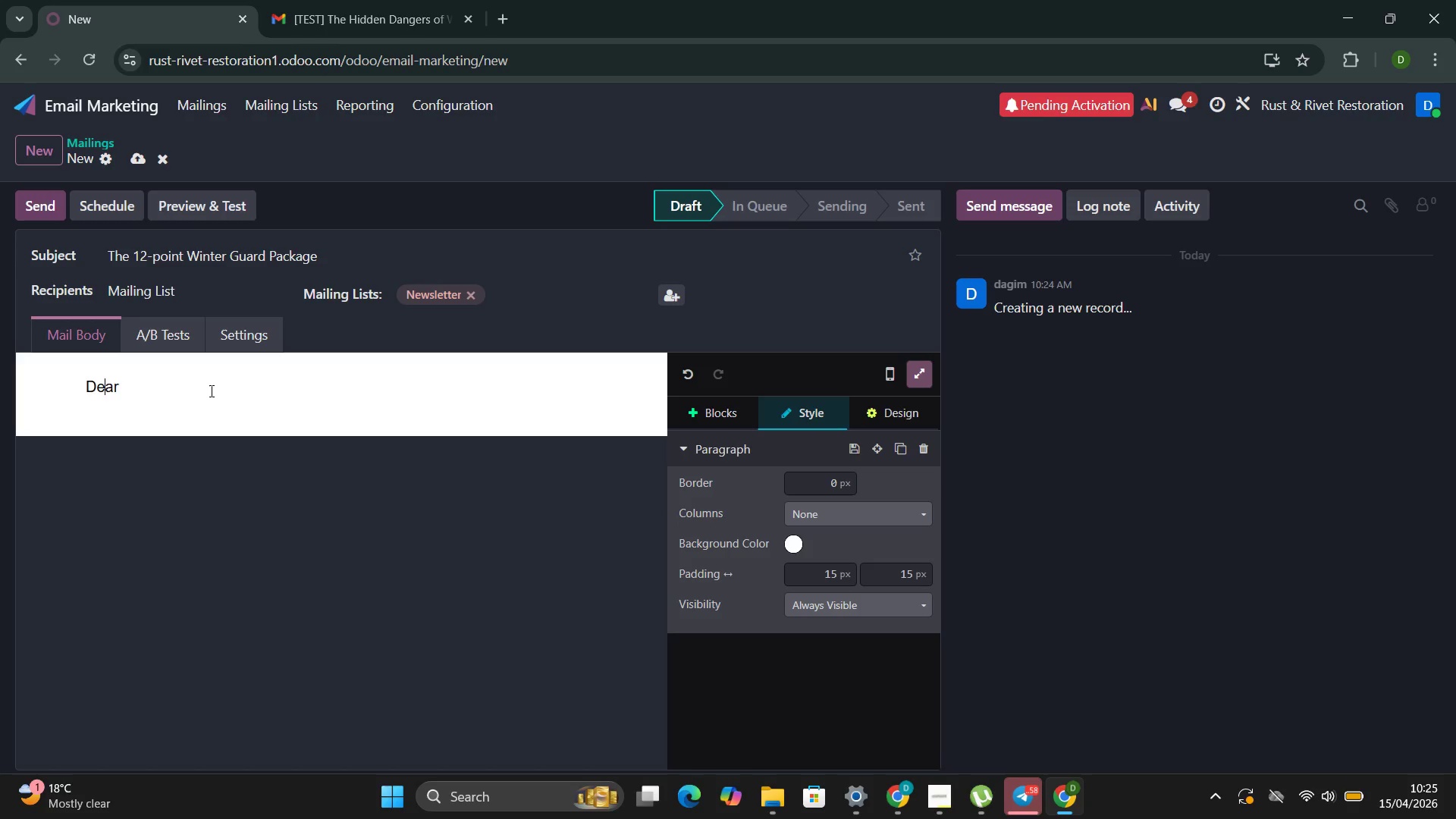 
key(E)
 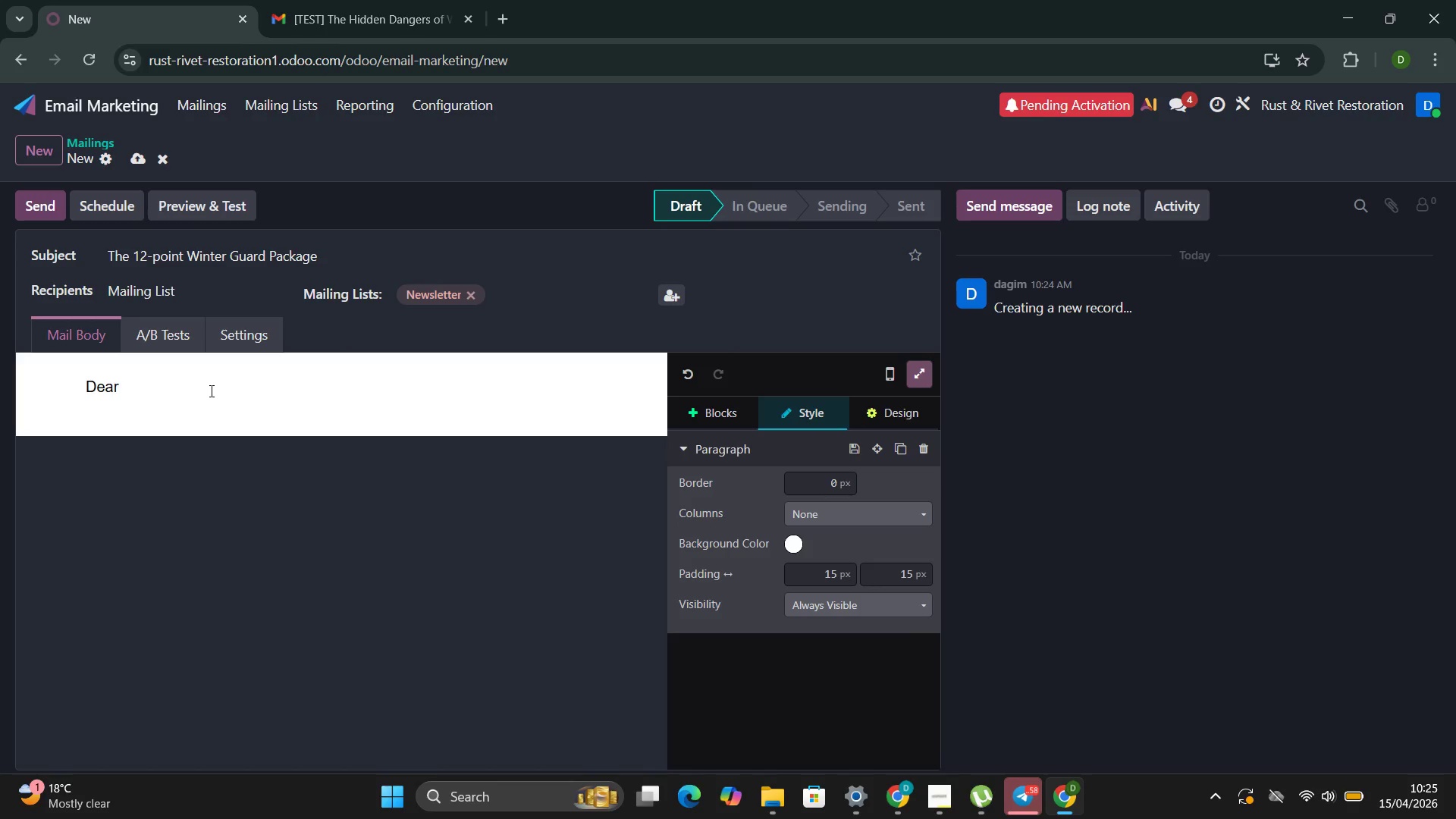 
key(ArrowRight)
 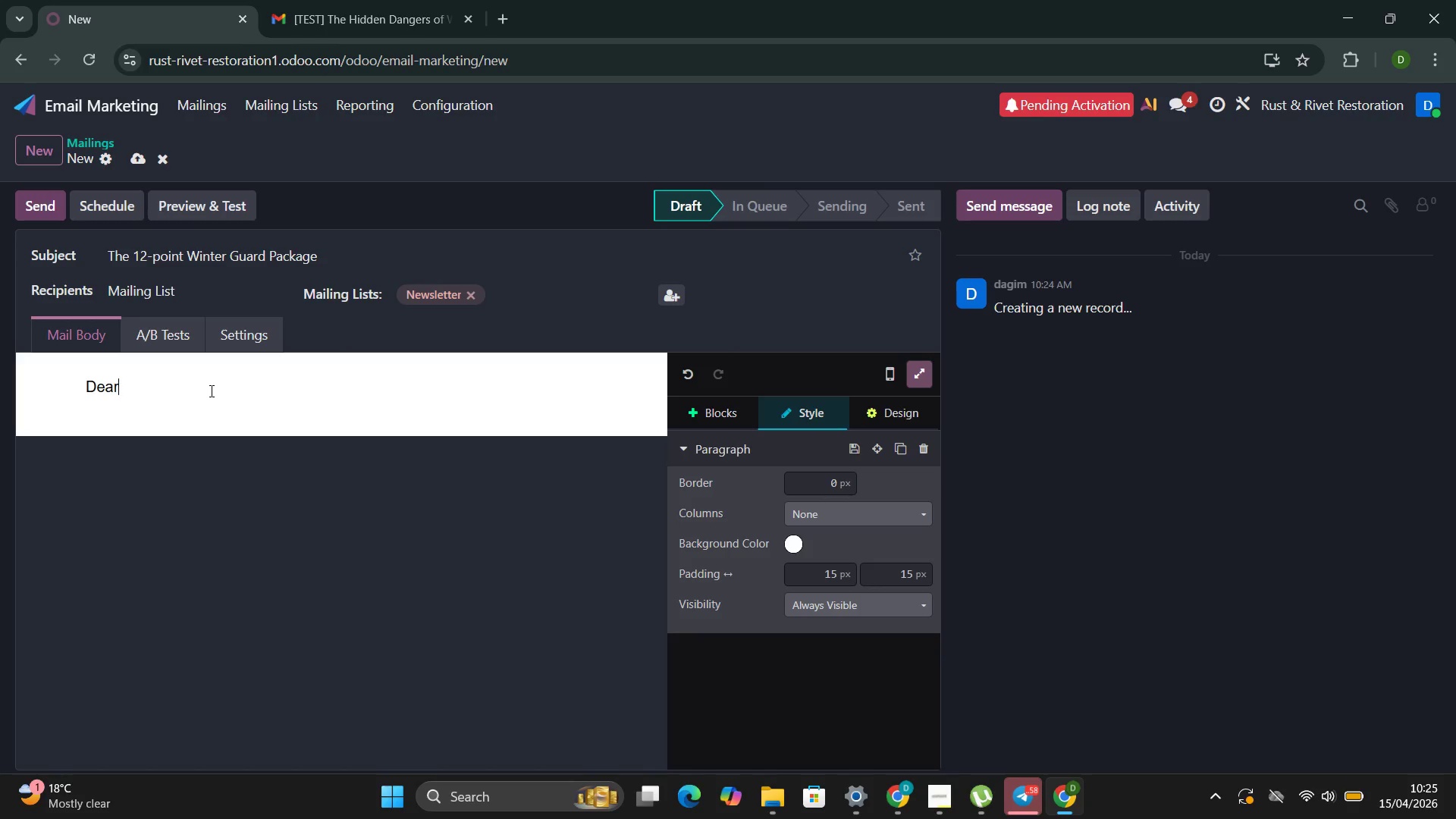 
key(ArrowRight)
 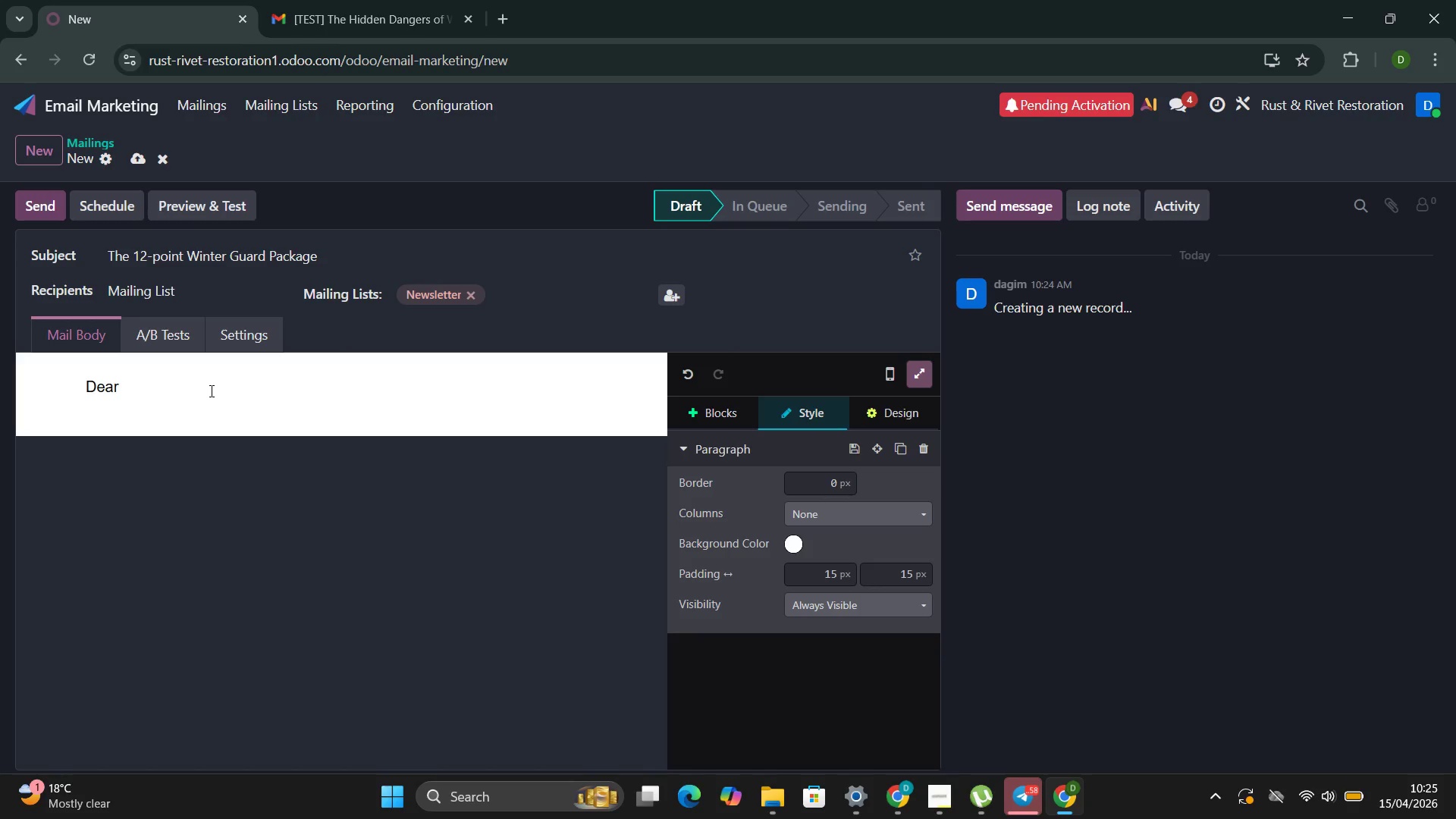 
key(Enter)
 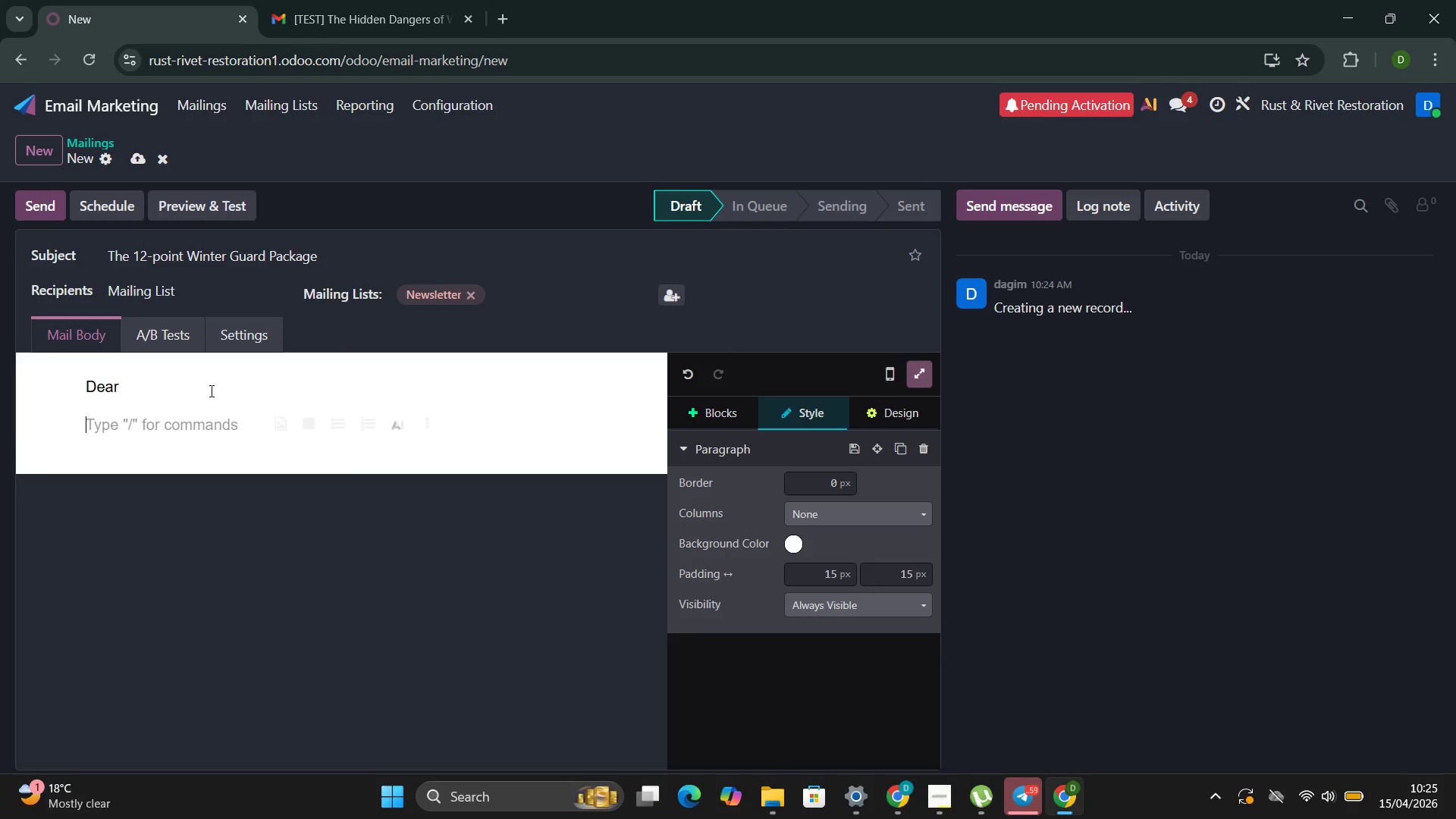 
wait(7.59)
 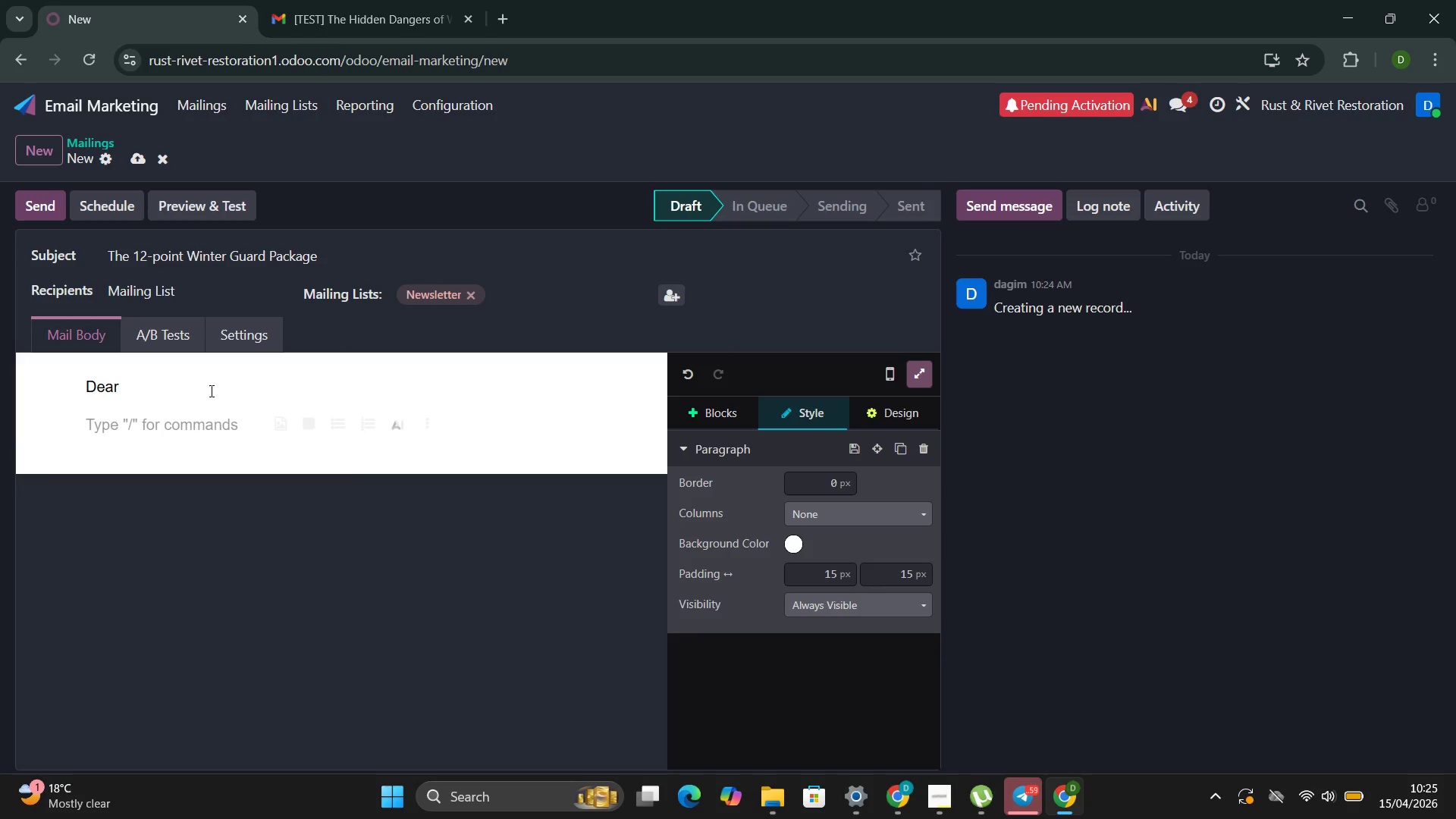 
type(Last week we uo)
key(Backspace)
key(Backspace)
type(outlined )
 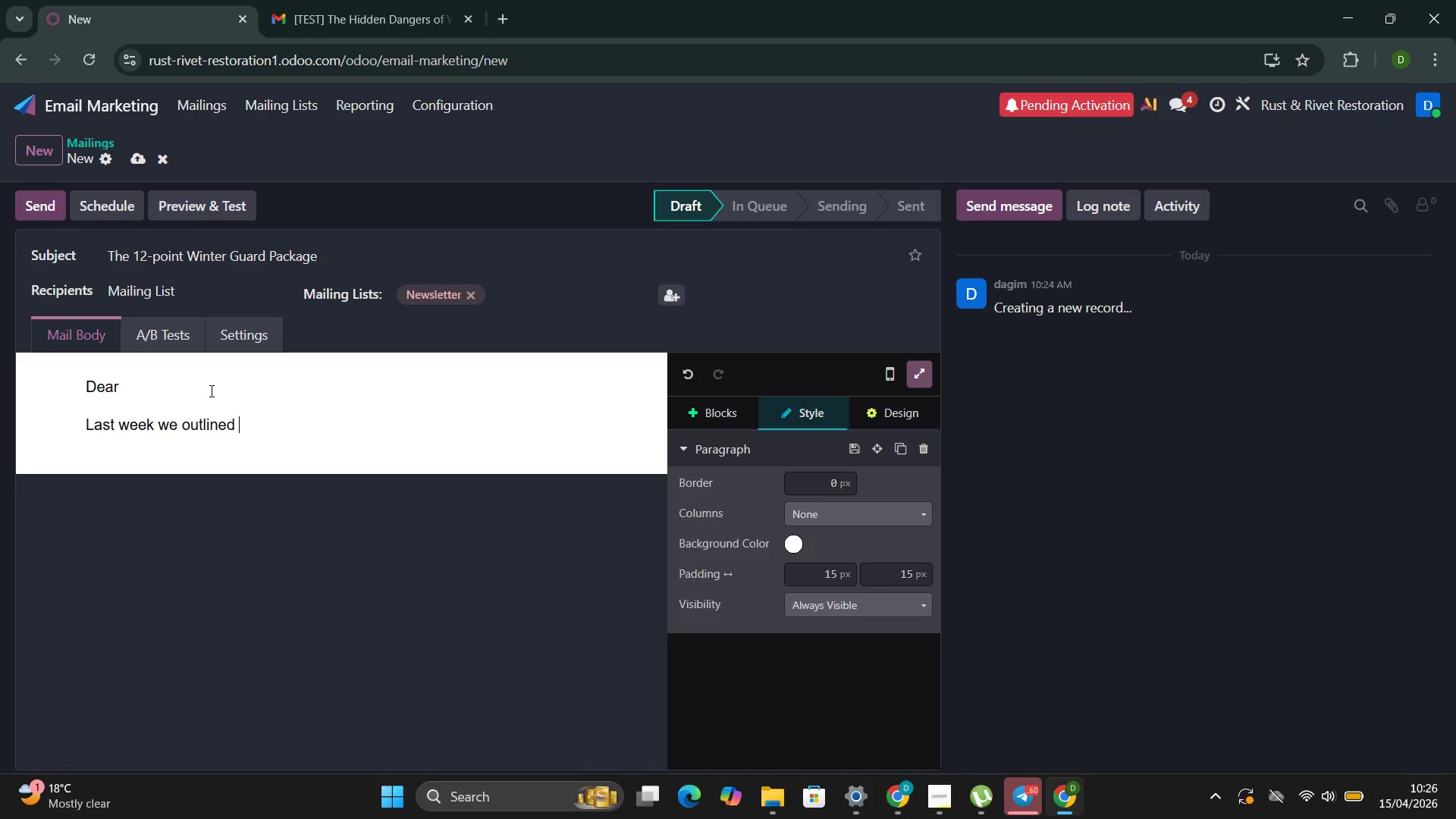 
wait(17.88)
 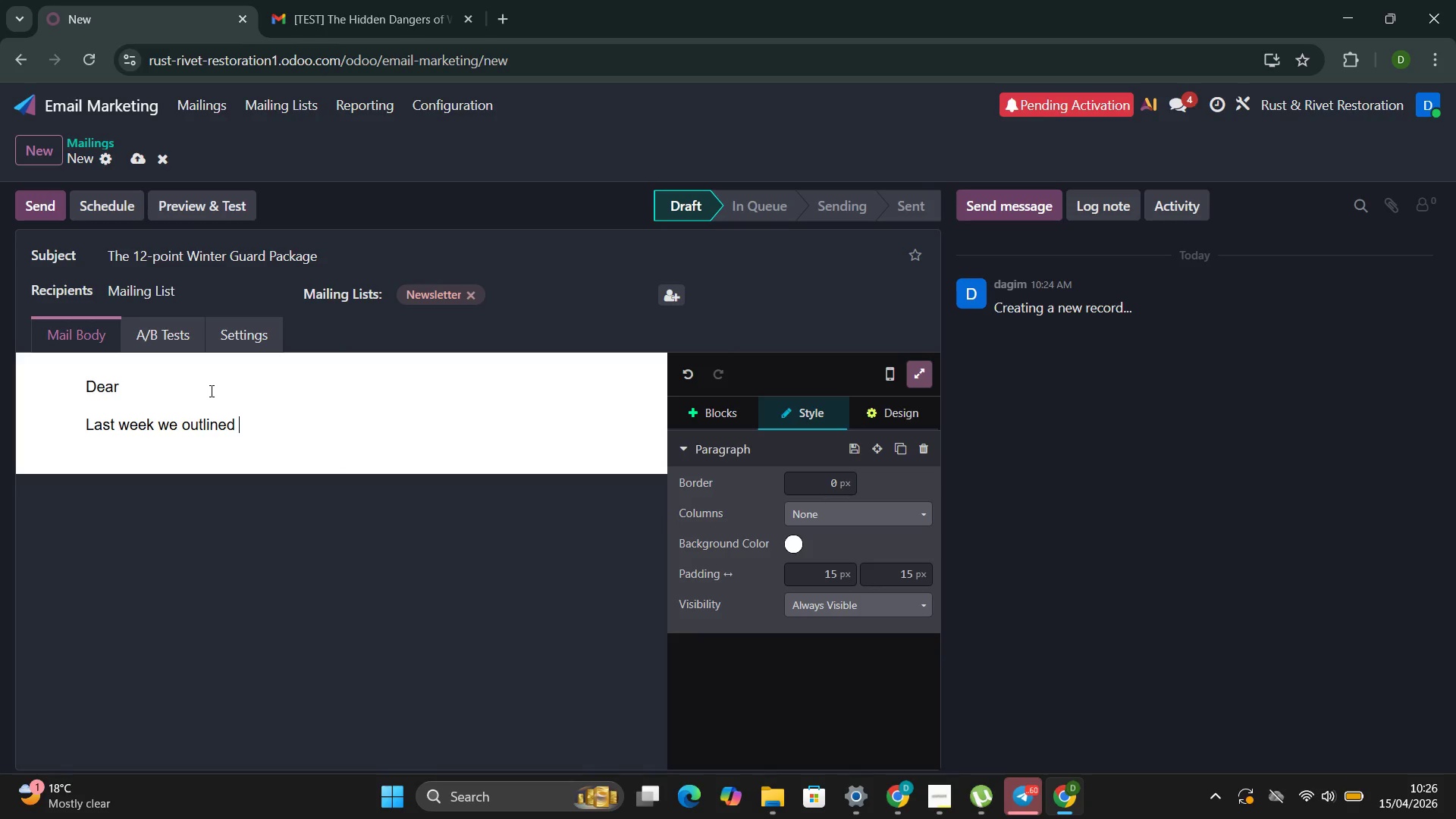 
type(the risk )
key(Backspace)
type(s your classic face during winter storage )
key(Backspace)
type(. Today we present the slo)
key(Backspace)
key(Backspace)
type(olution )
key(Backspace)
type(-a systemativ)
key(Backspace)
type(c the vehile)
 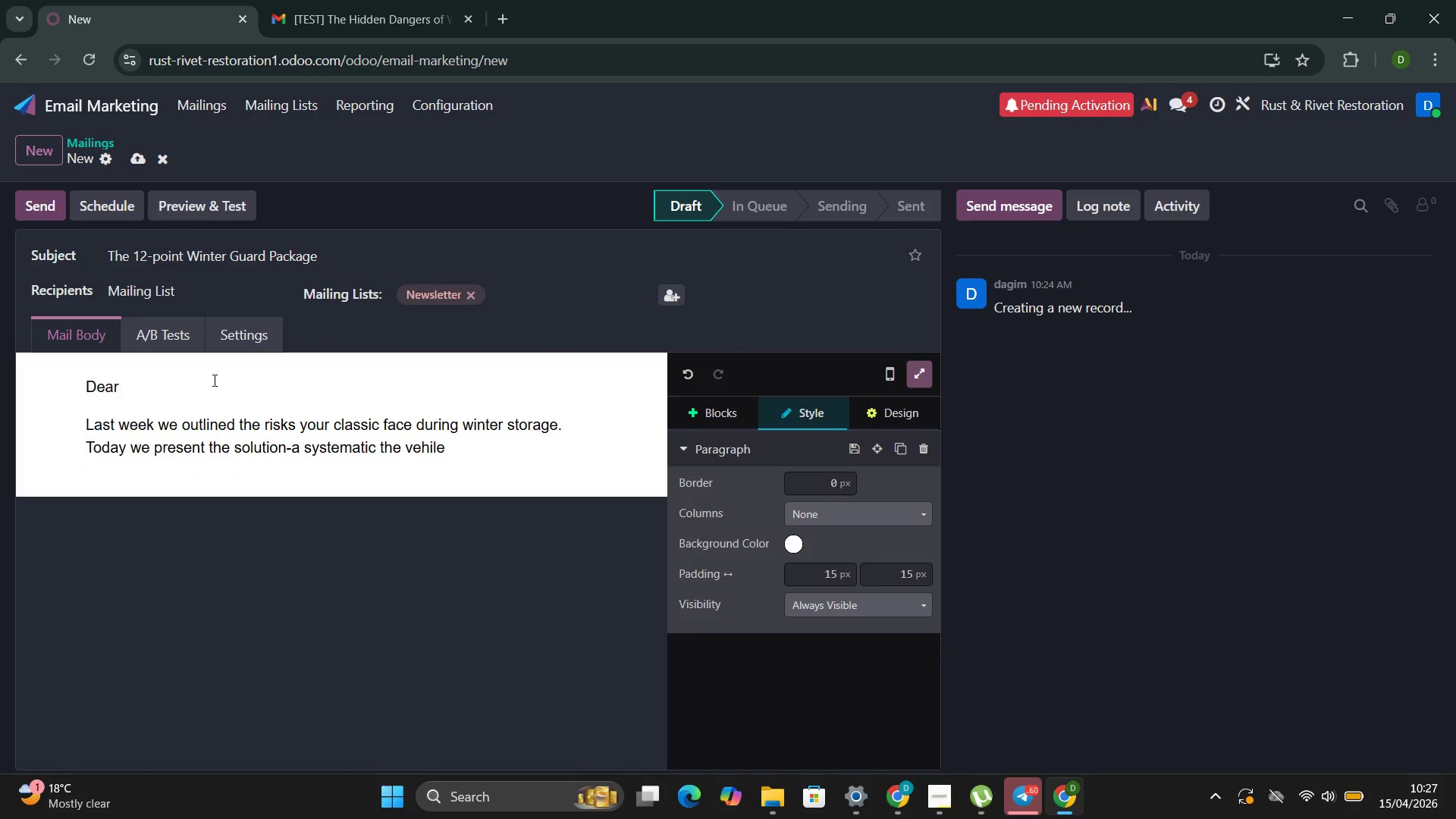 
wait(6.12)
 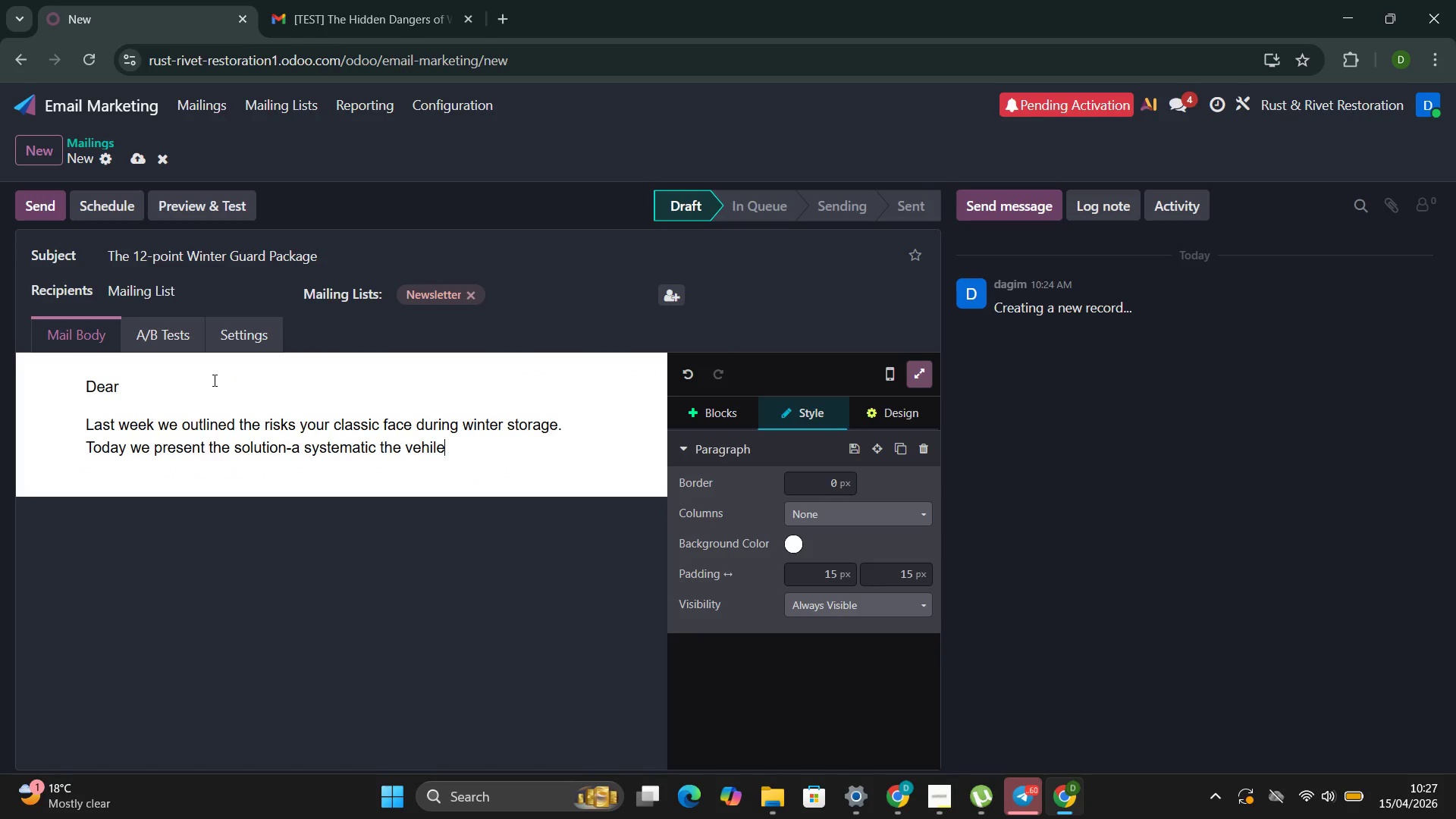 
key(ArrowLeft)
 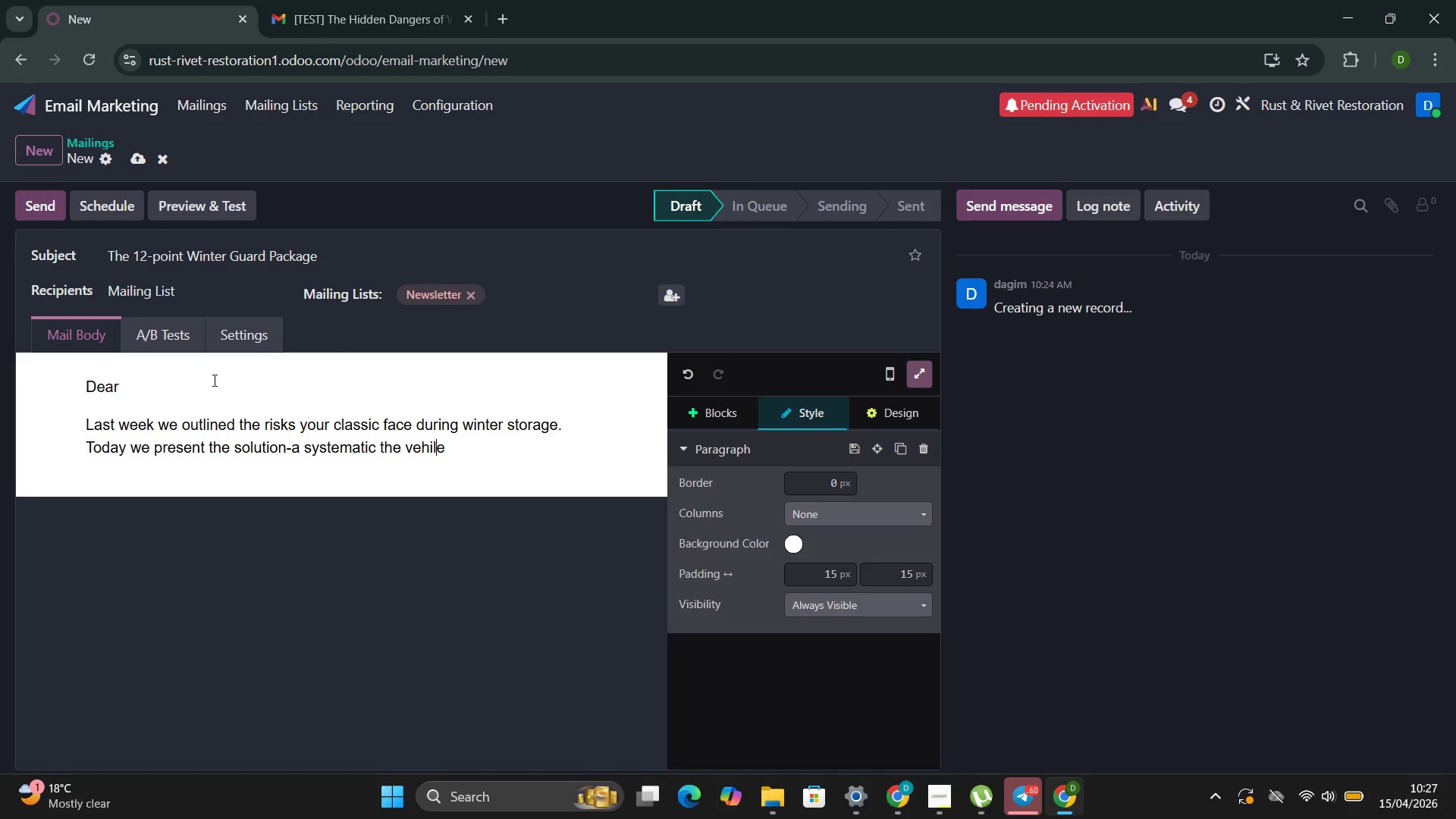 
key(ArrowLeft)
 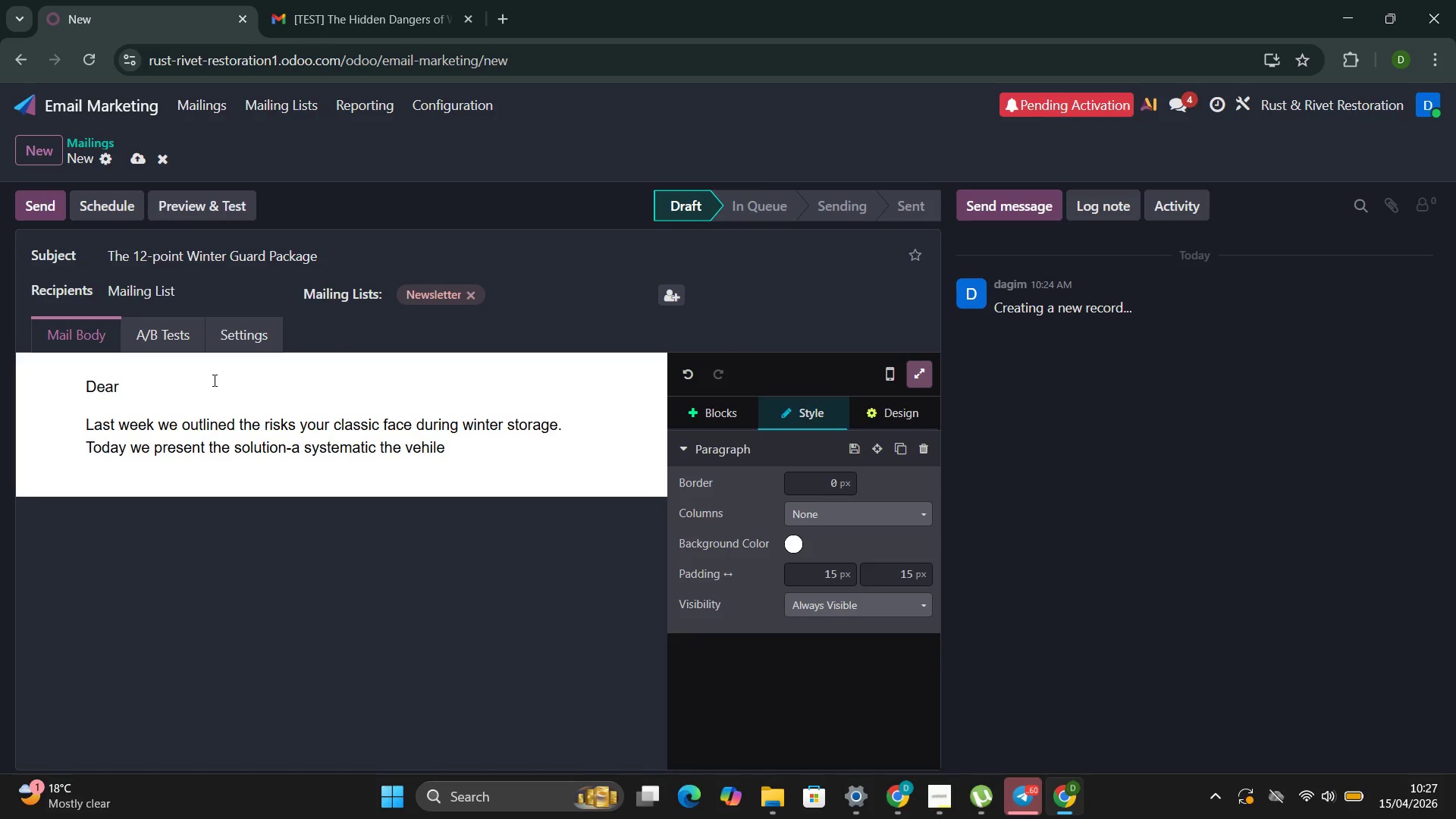 
key(Space)
 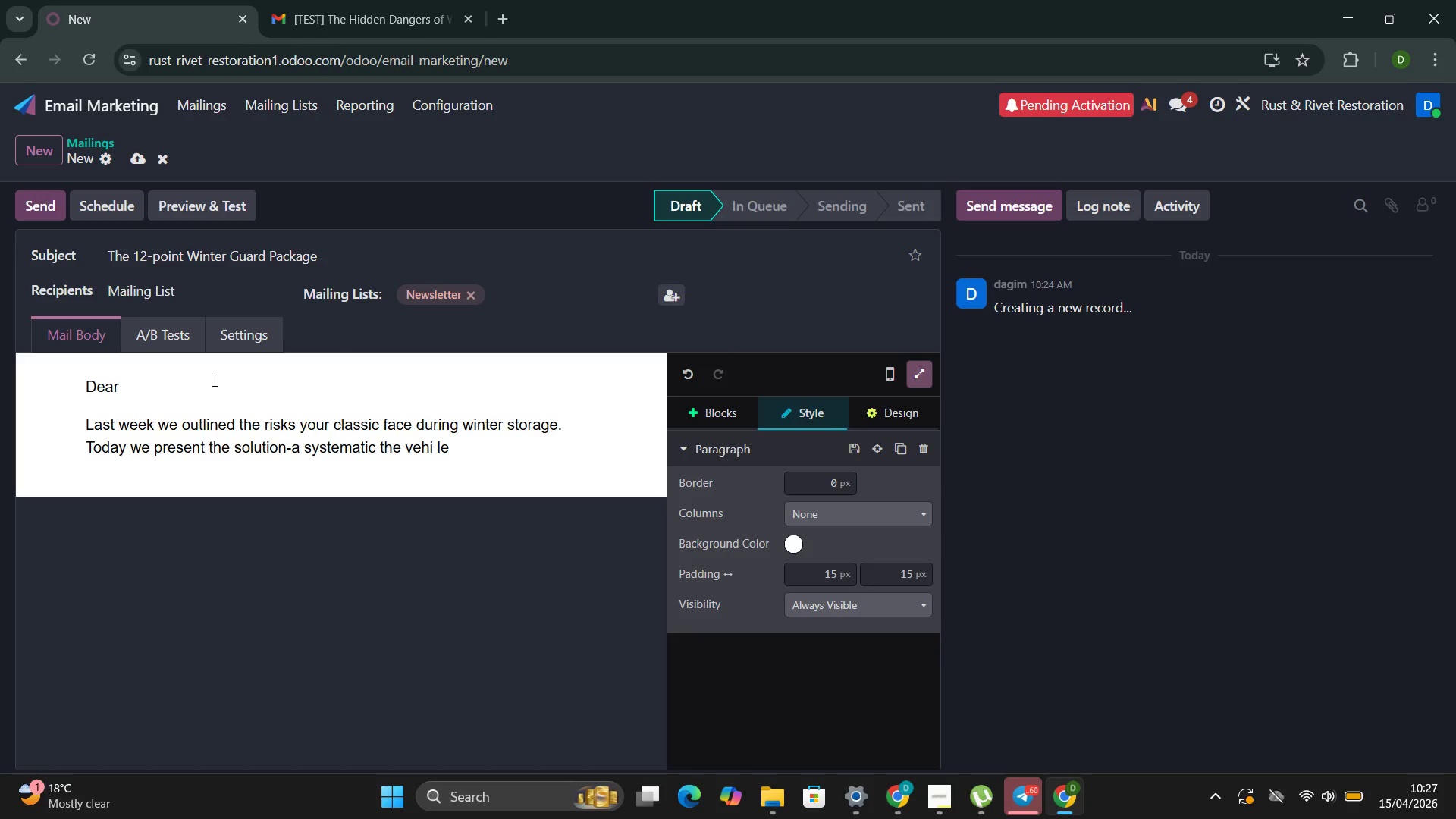 
key(Backspace)
 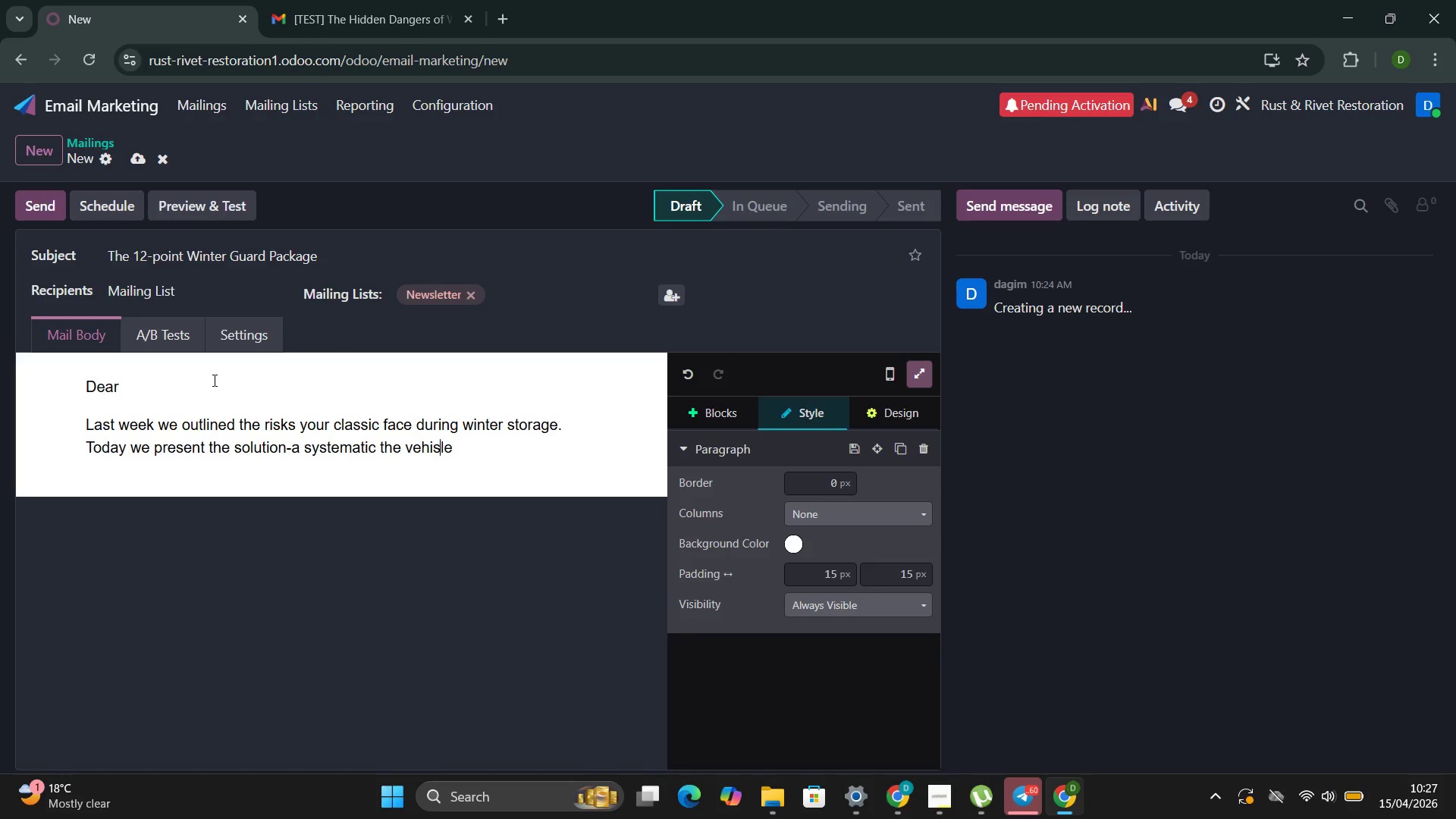 
key(S)
 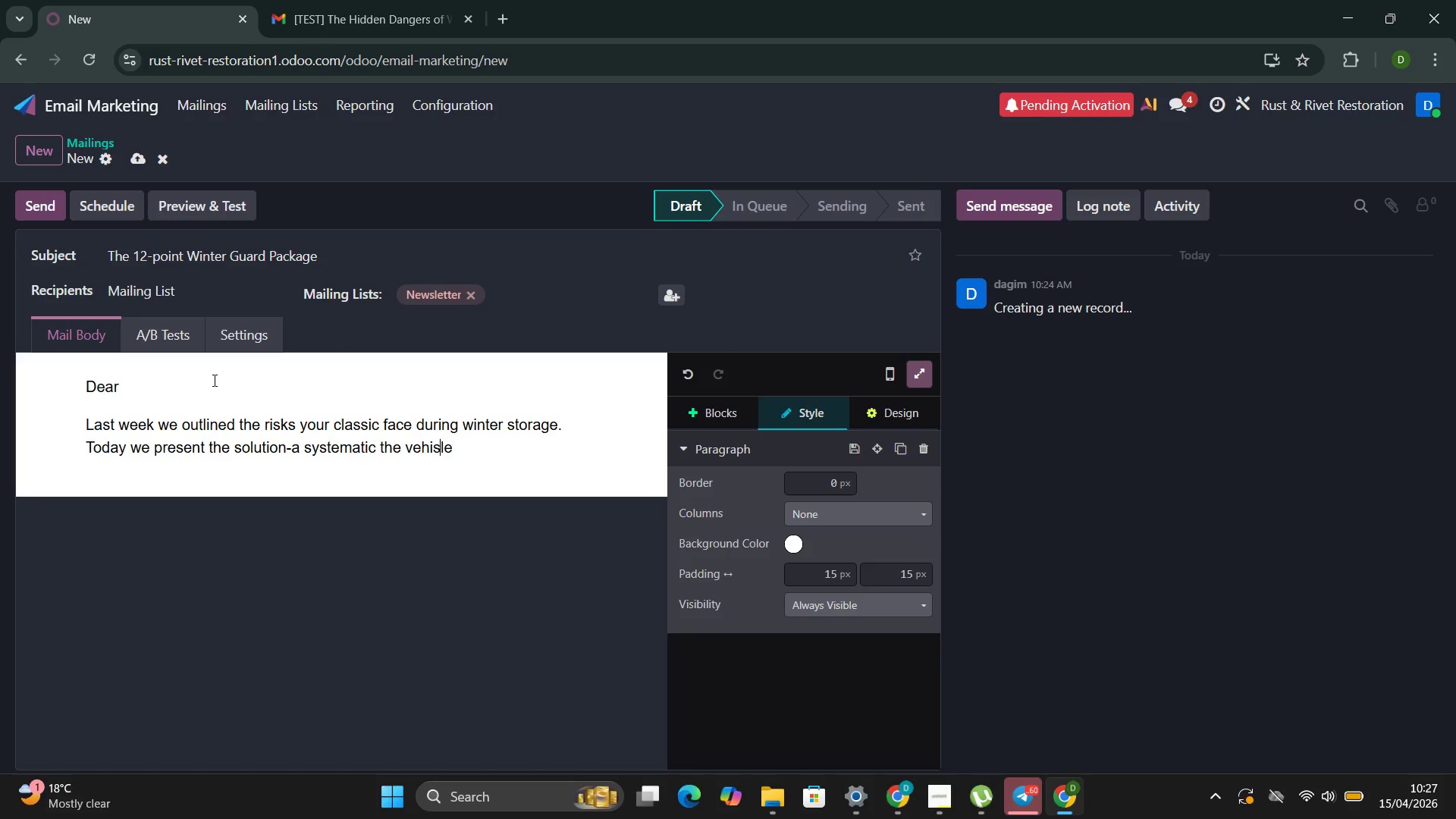 
key(Backspace)
 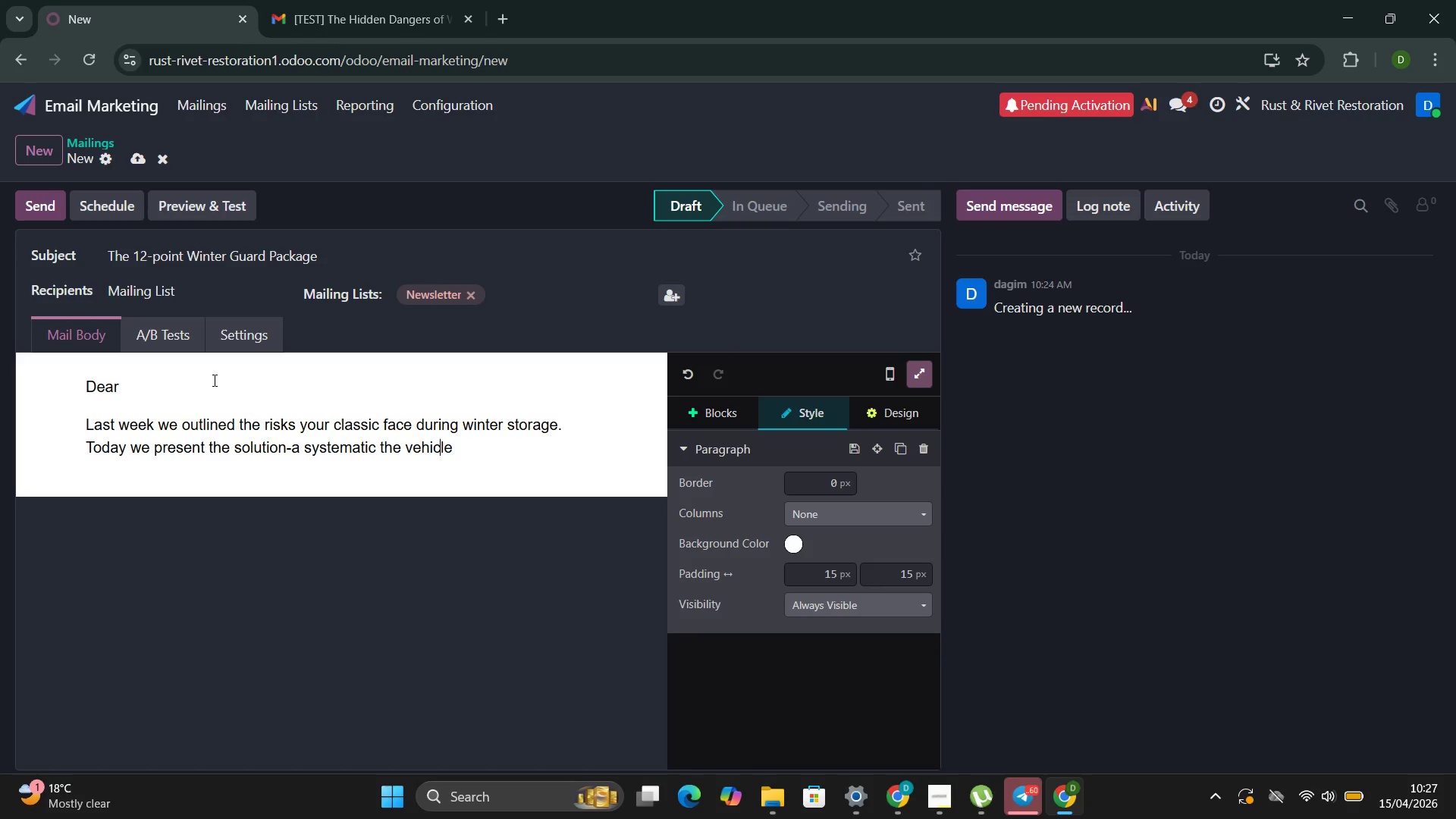 
key(C)
 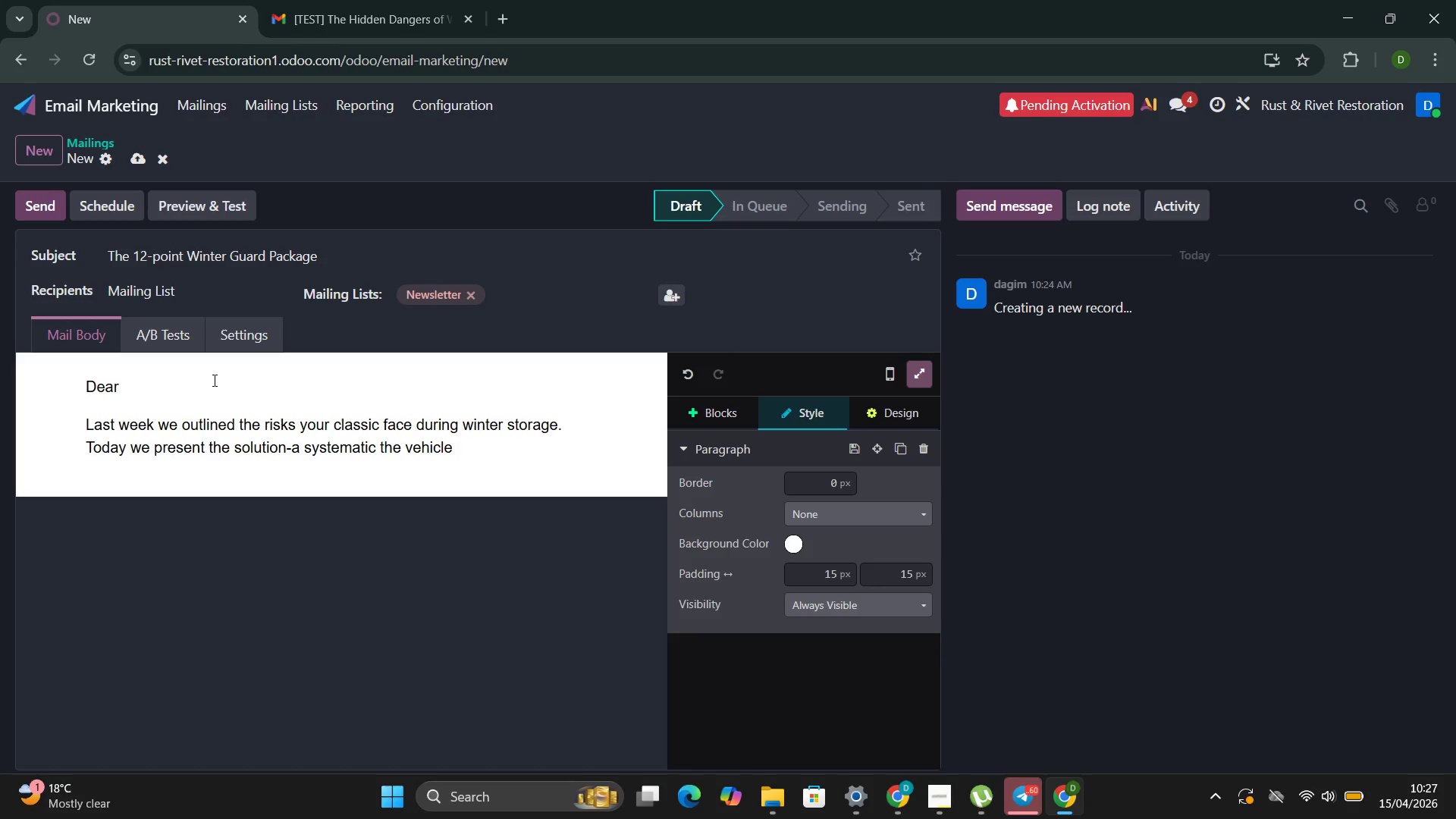 
key(ArrowRight)
 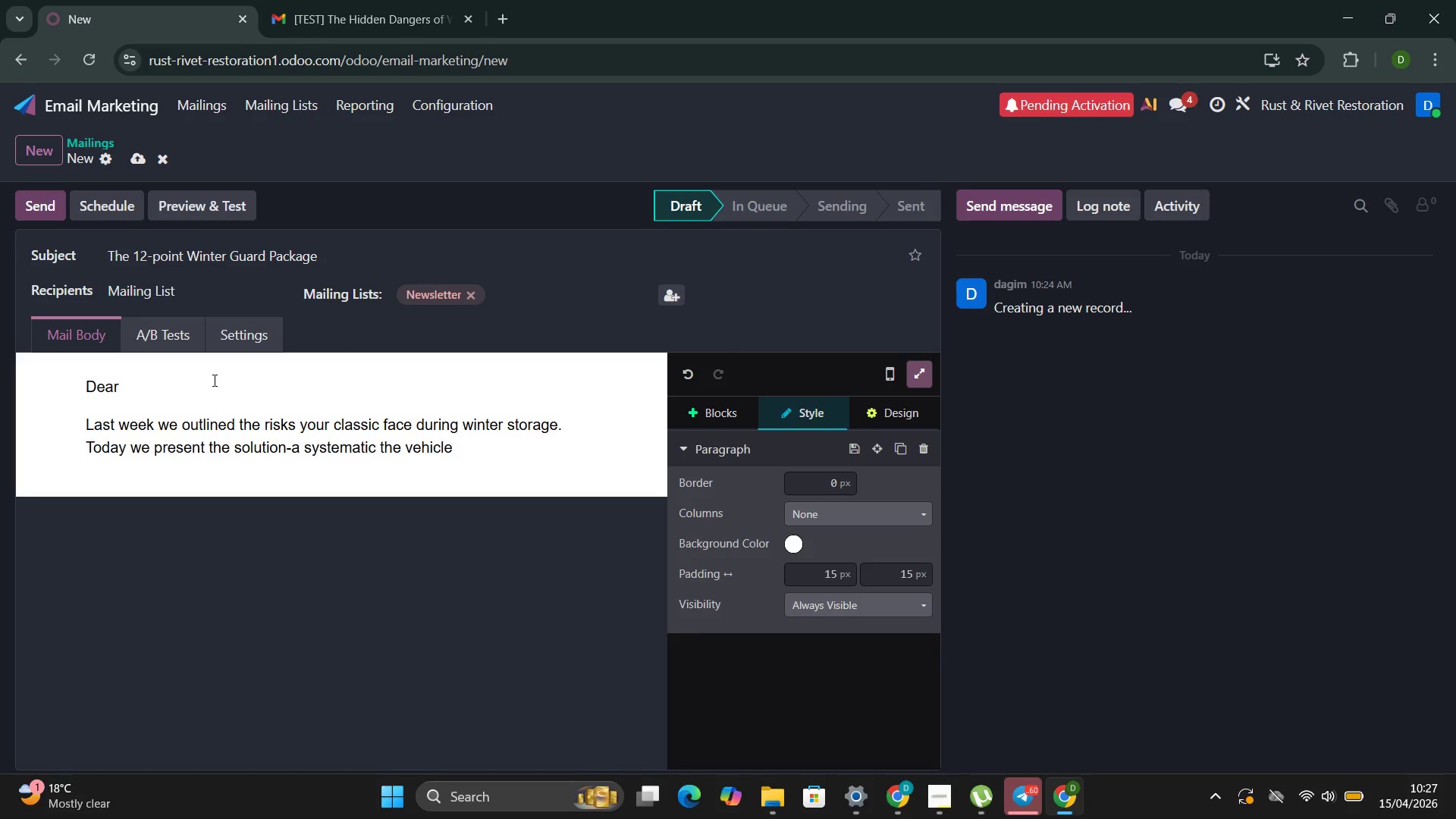 
key(ArrowRight)
 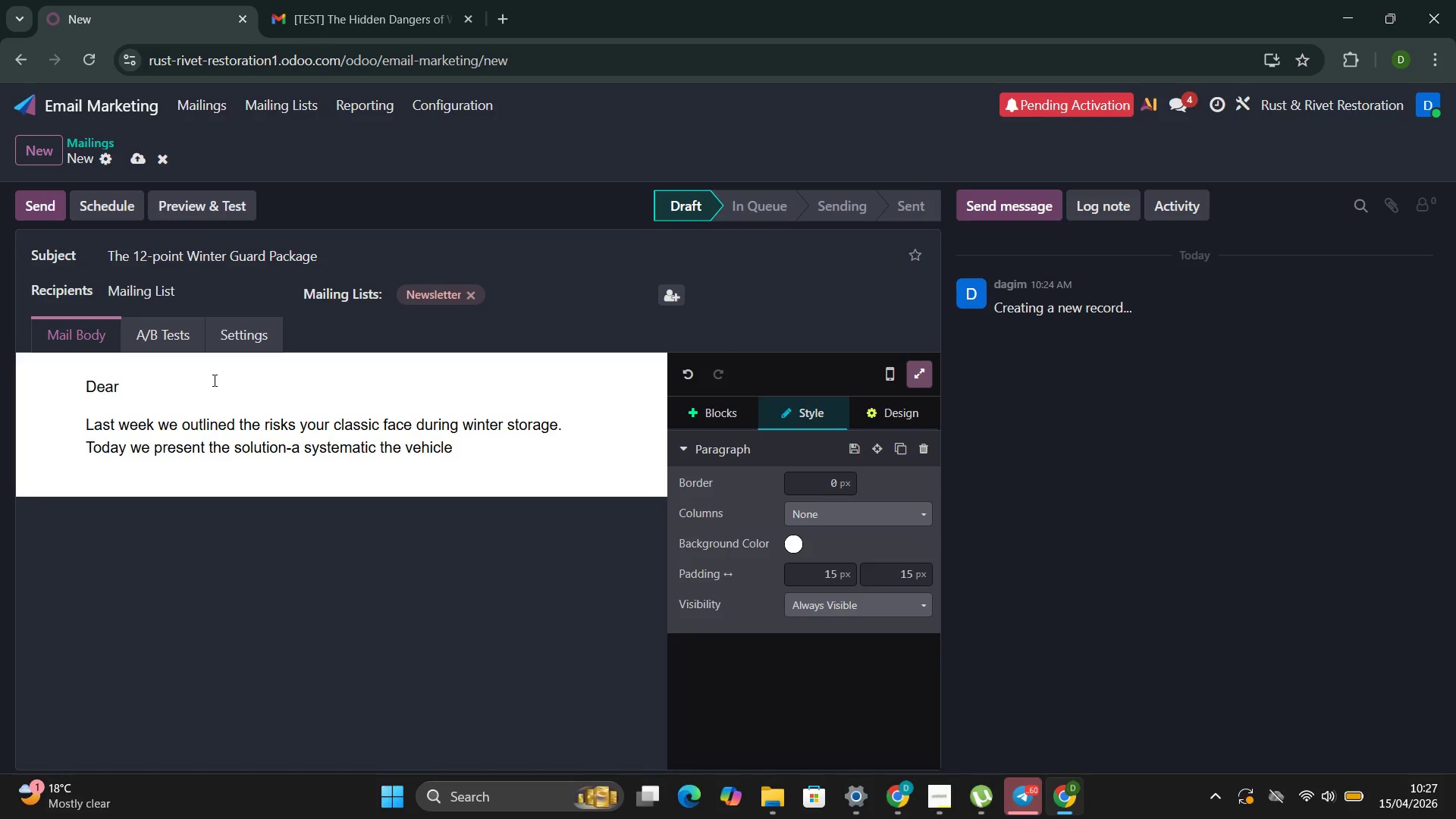 
key(S)
 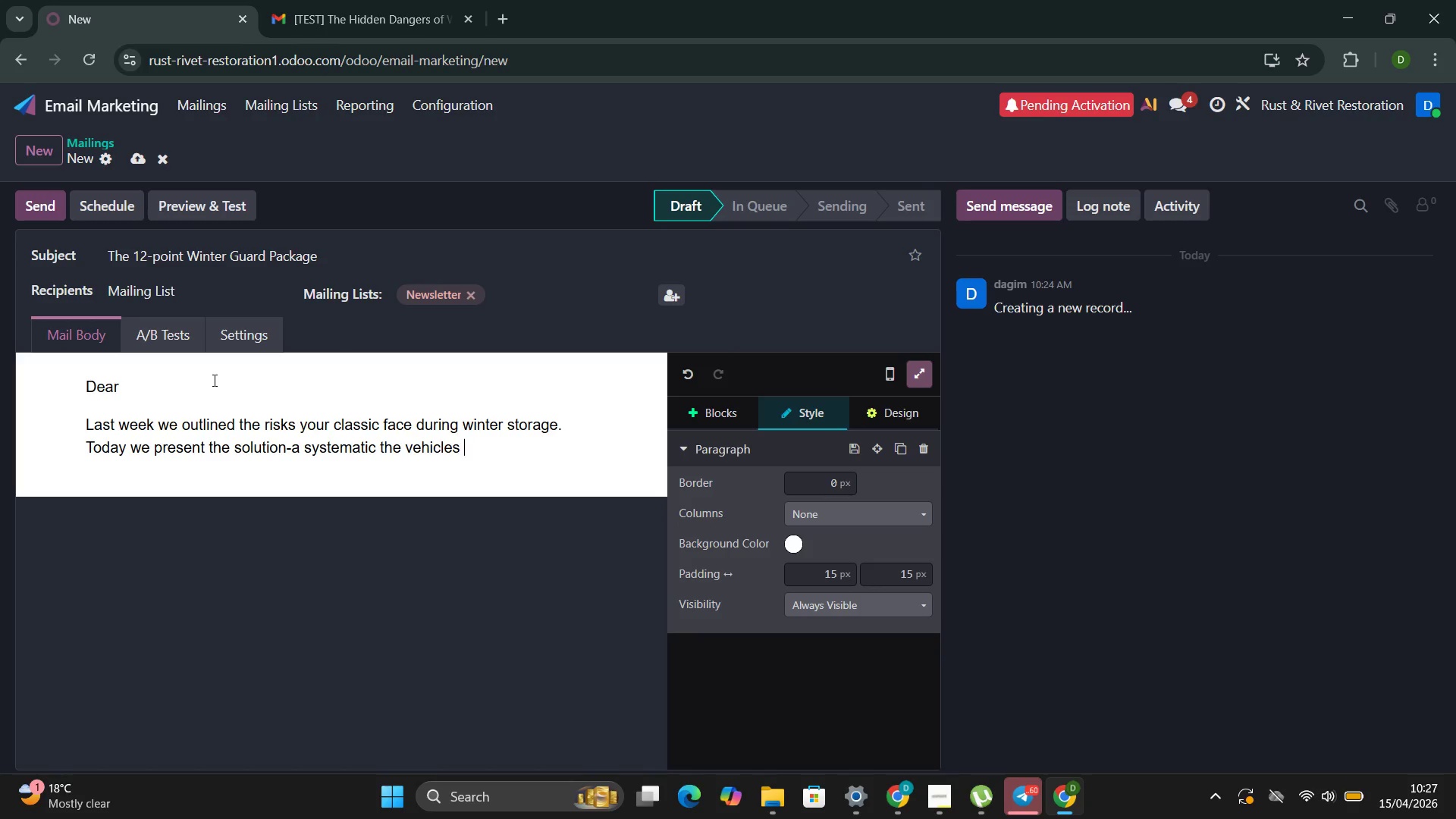 
key(Space)
 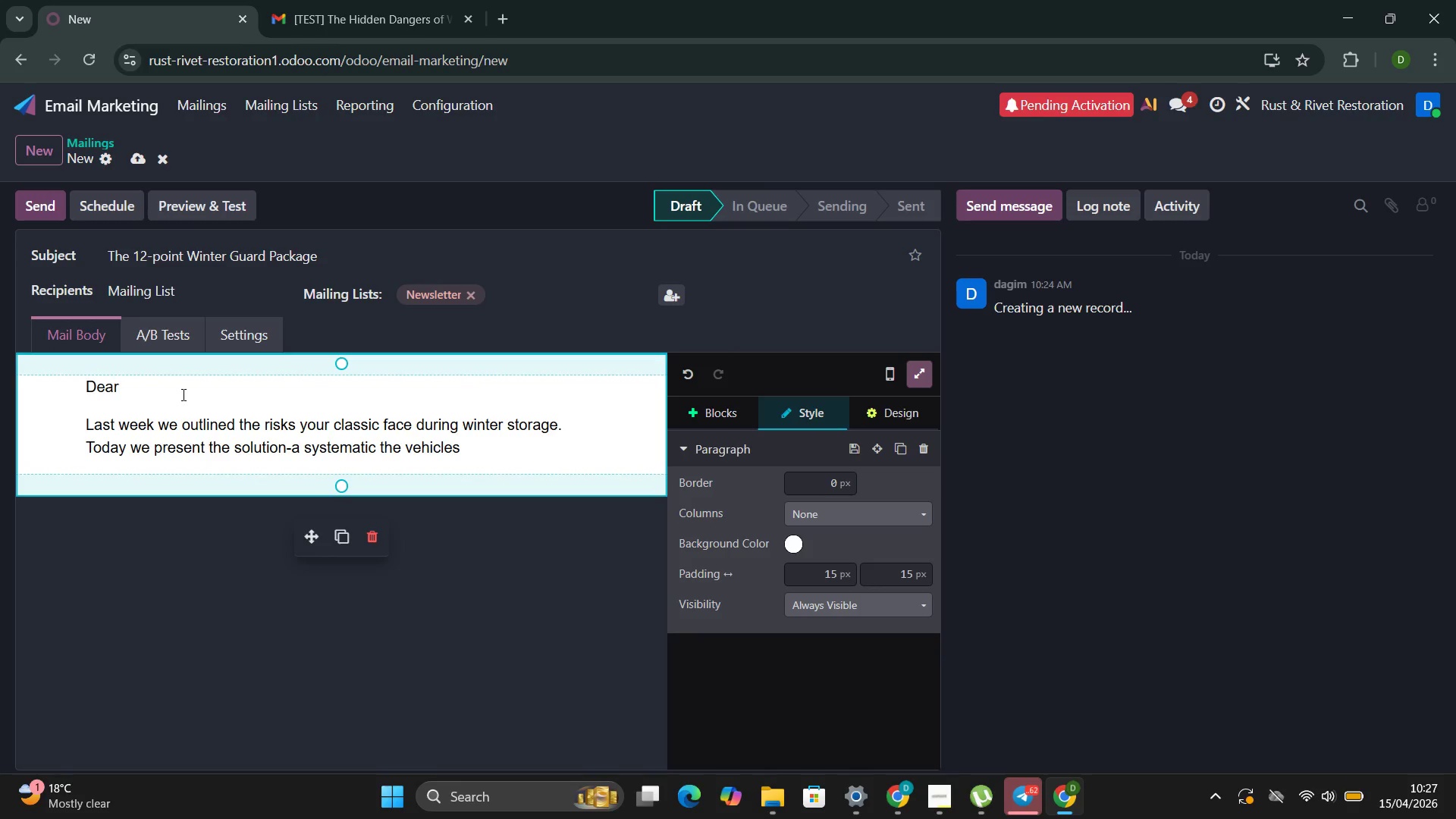 
type(our clients trust us to protect.)
 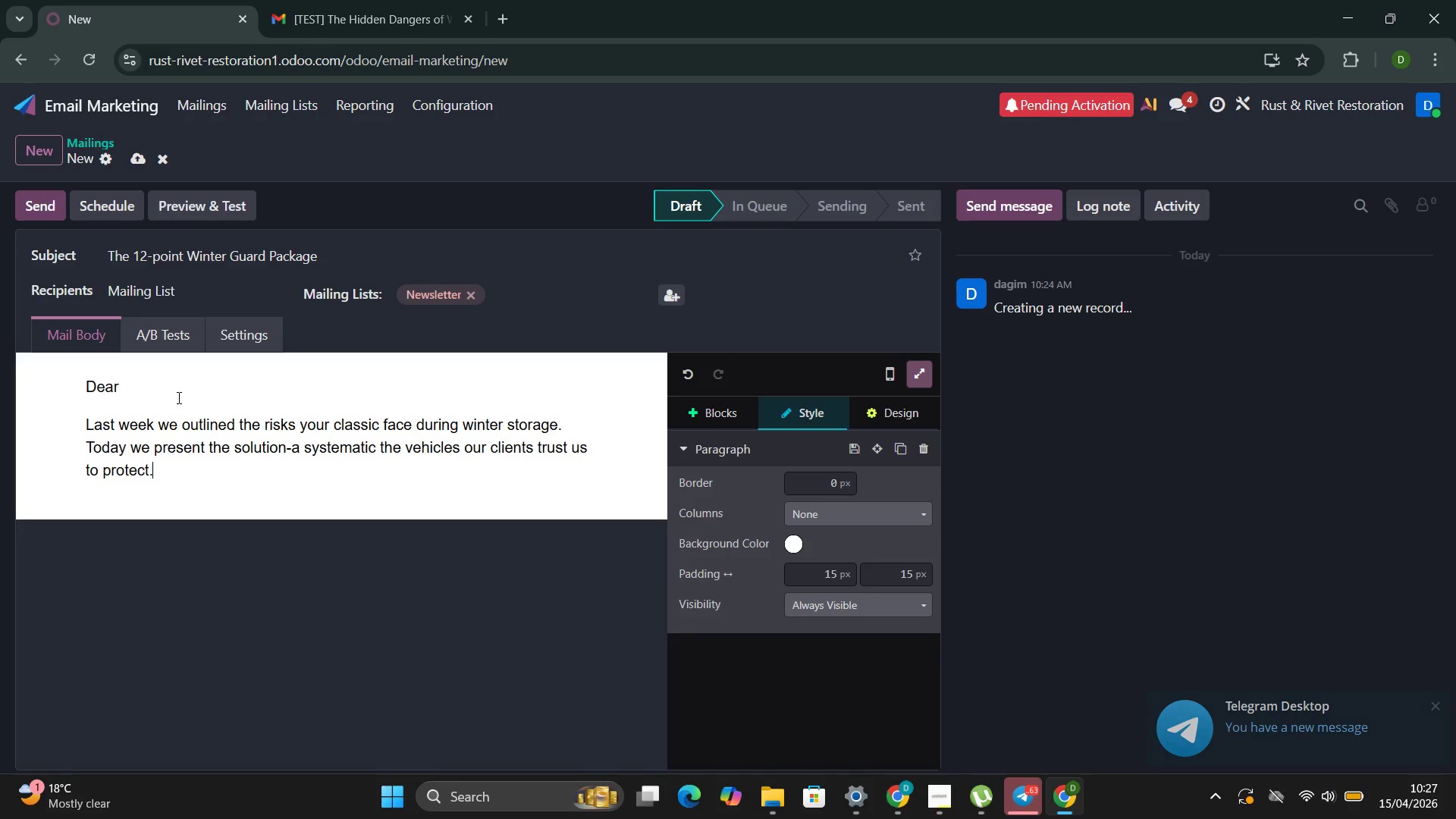 
key(Enter)
 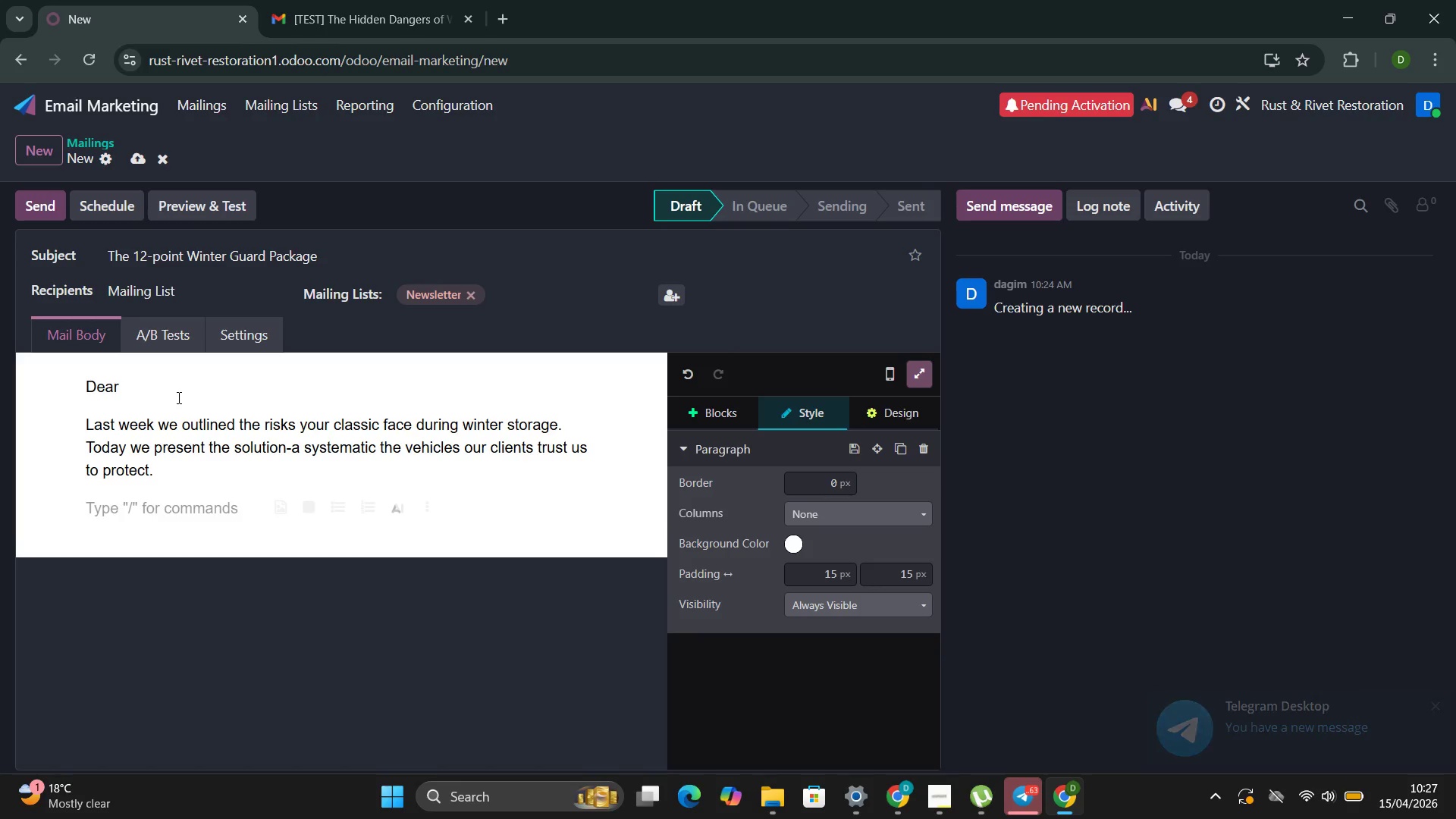 
type(The 12-point )
 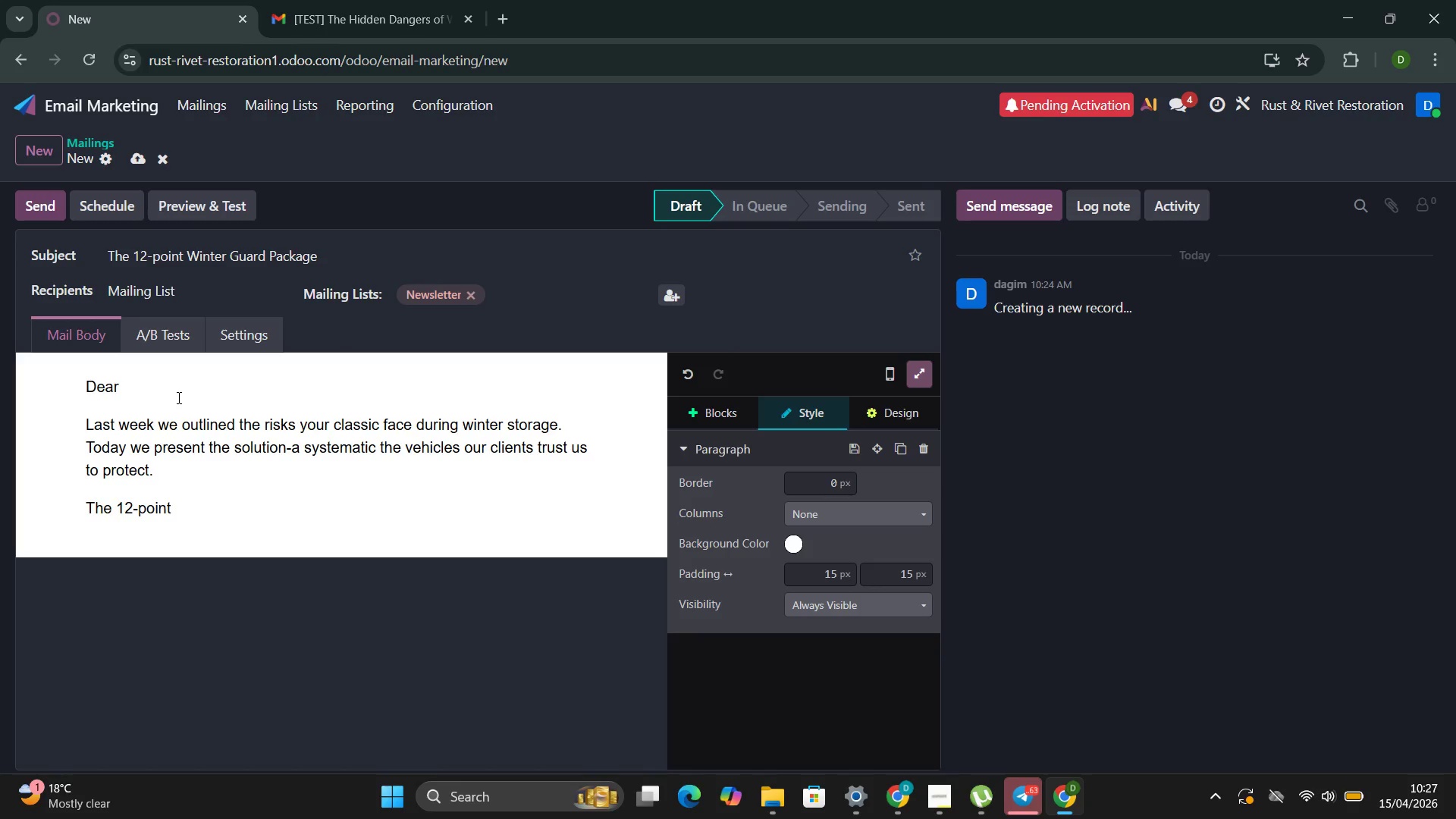 
key(ArrowLeft)
 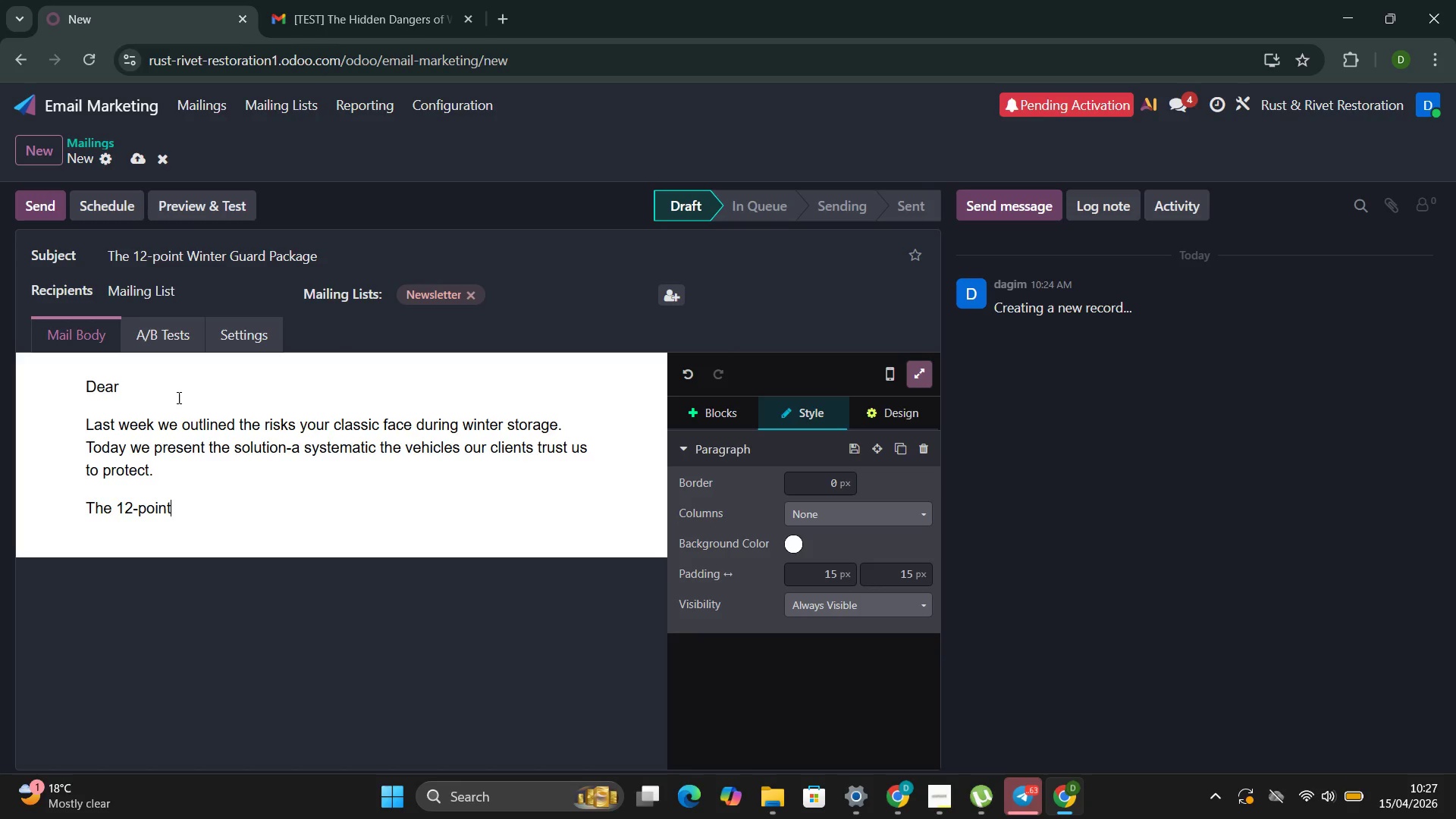 
key(ArrowLeft)
 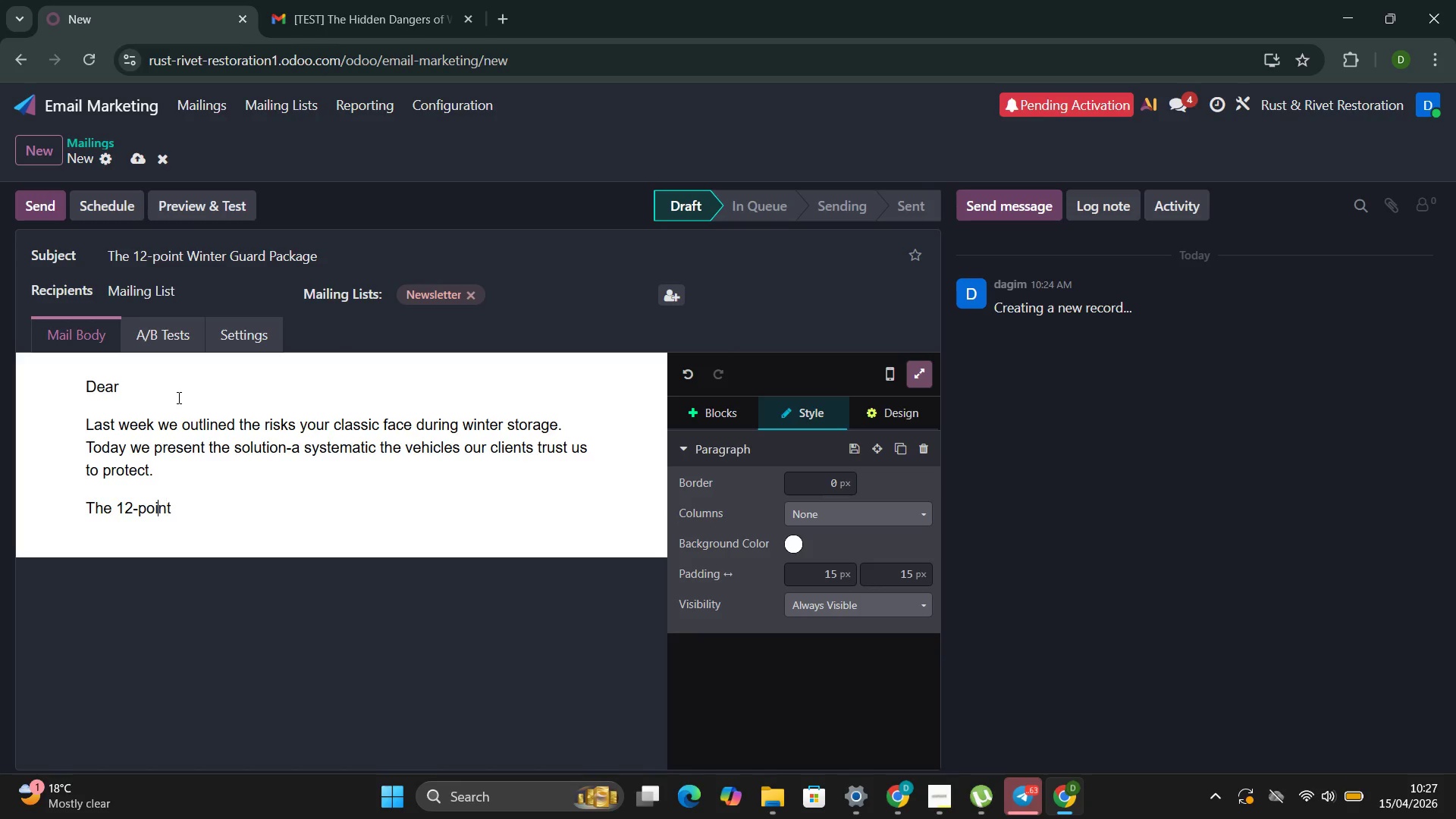 
key(ArrowLeft)
 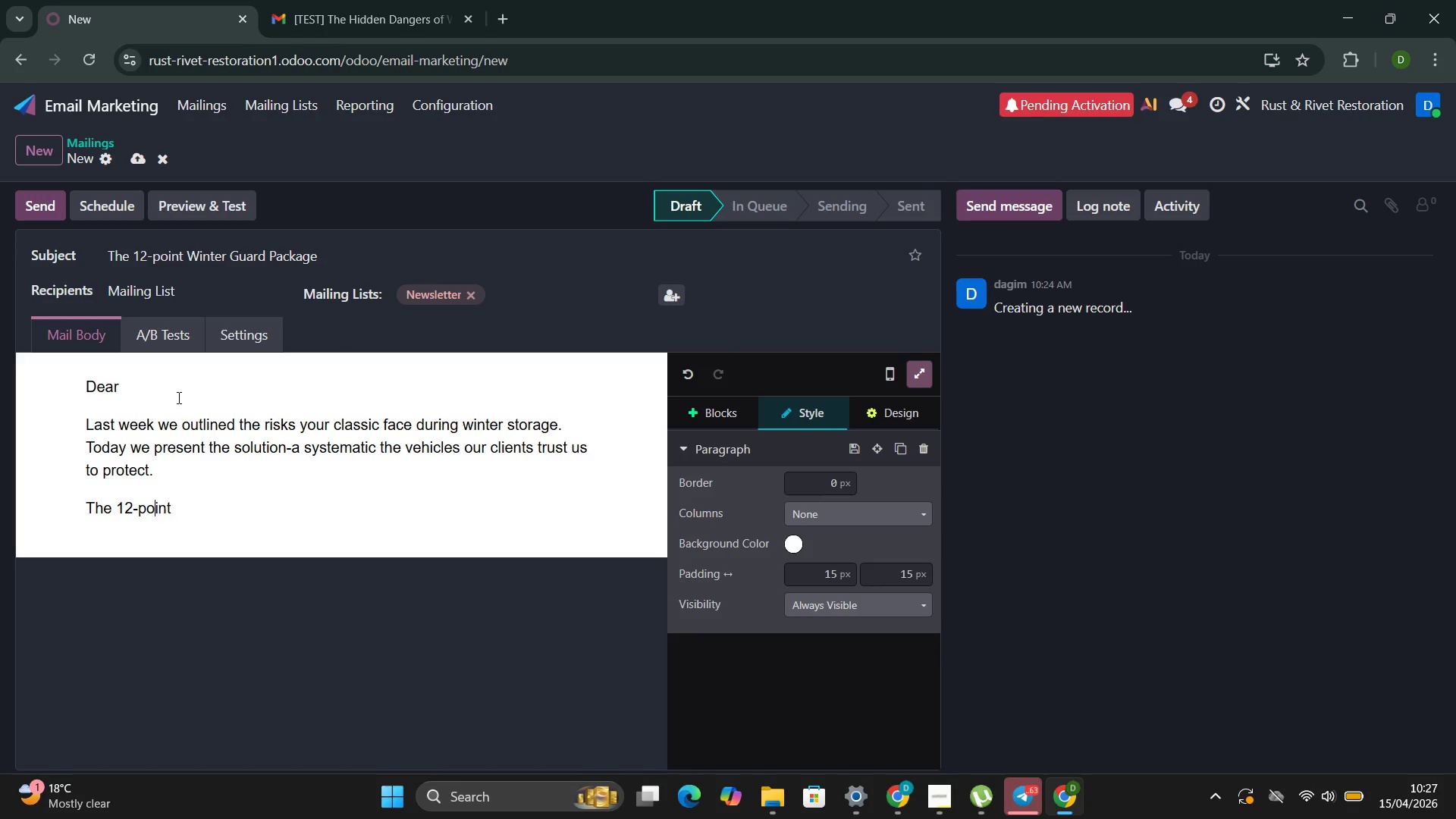 
key(ArrowLeft)
 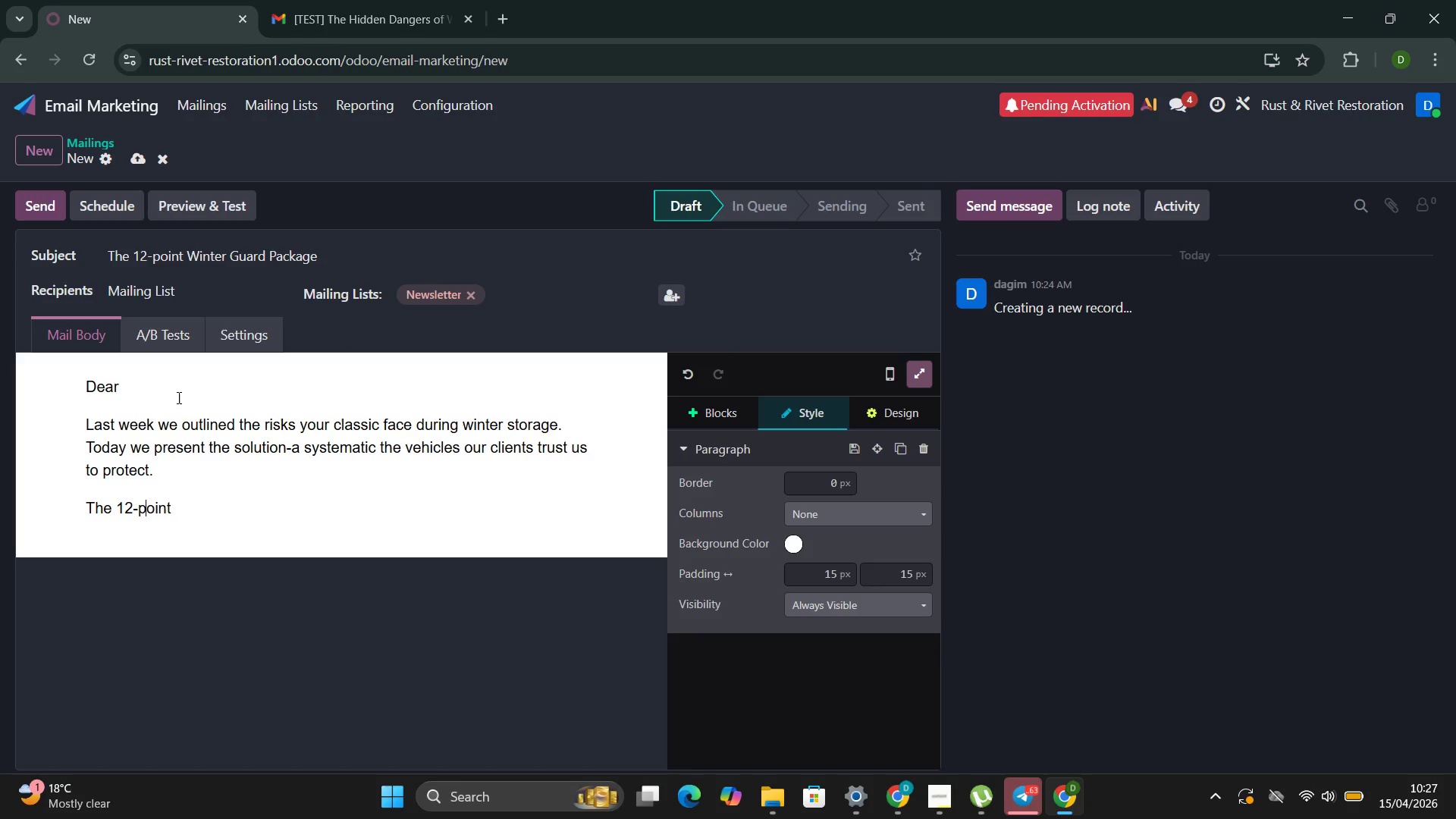 
key(ArrowLeft)
 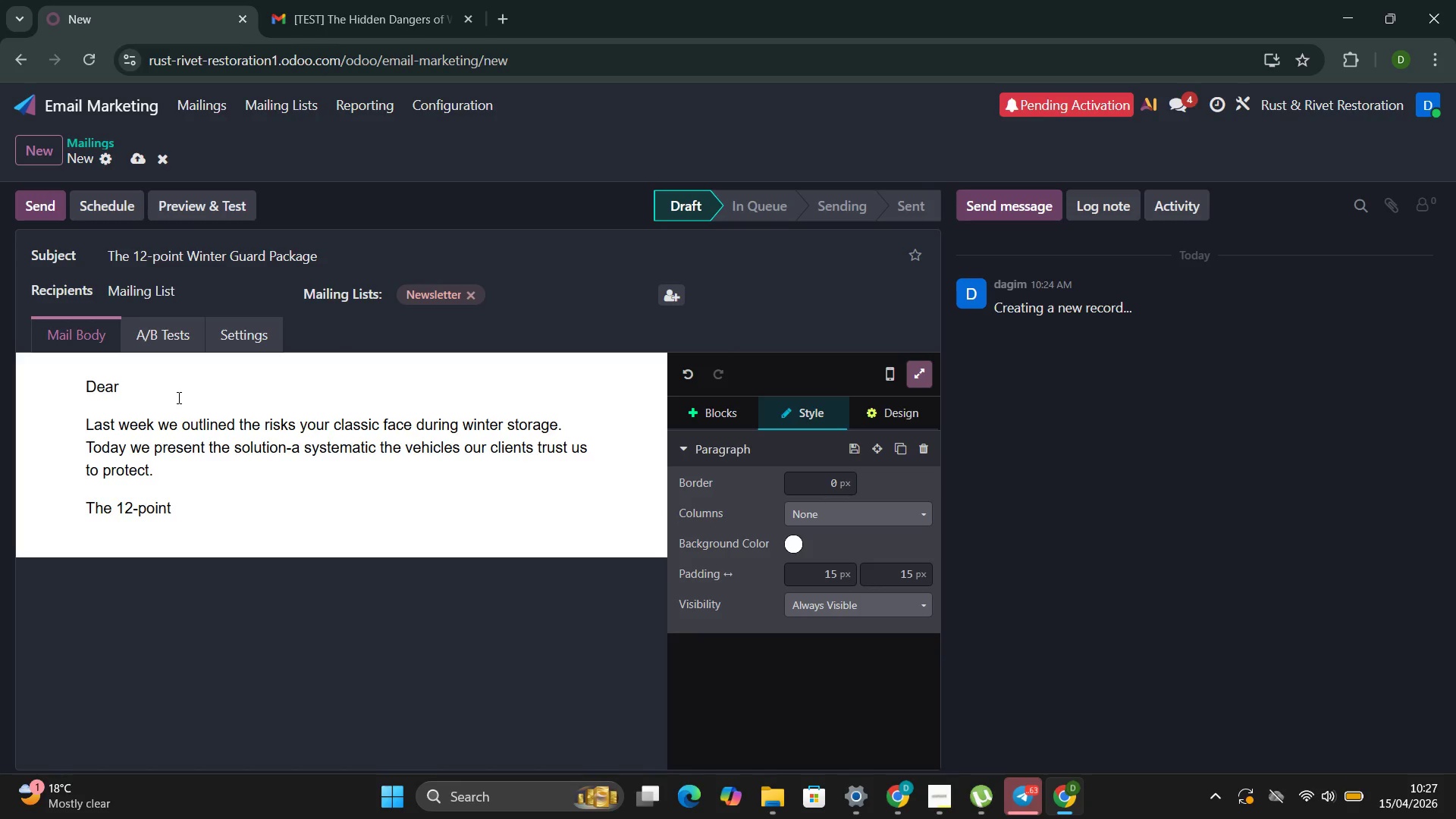 
key(Backspace)
 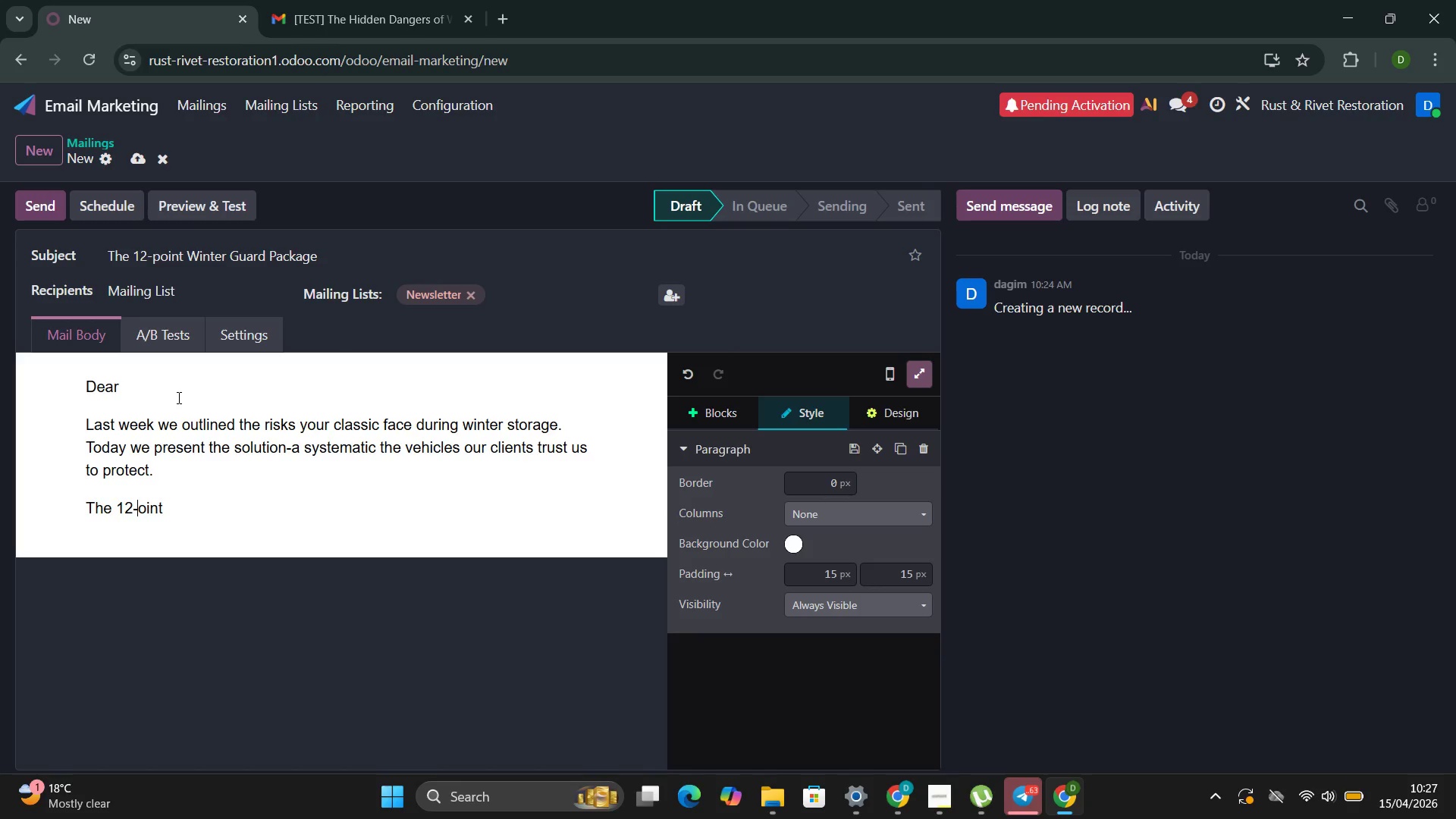 
key(Shift+P)
 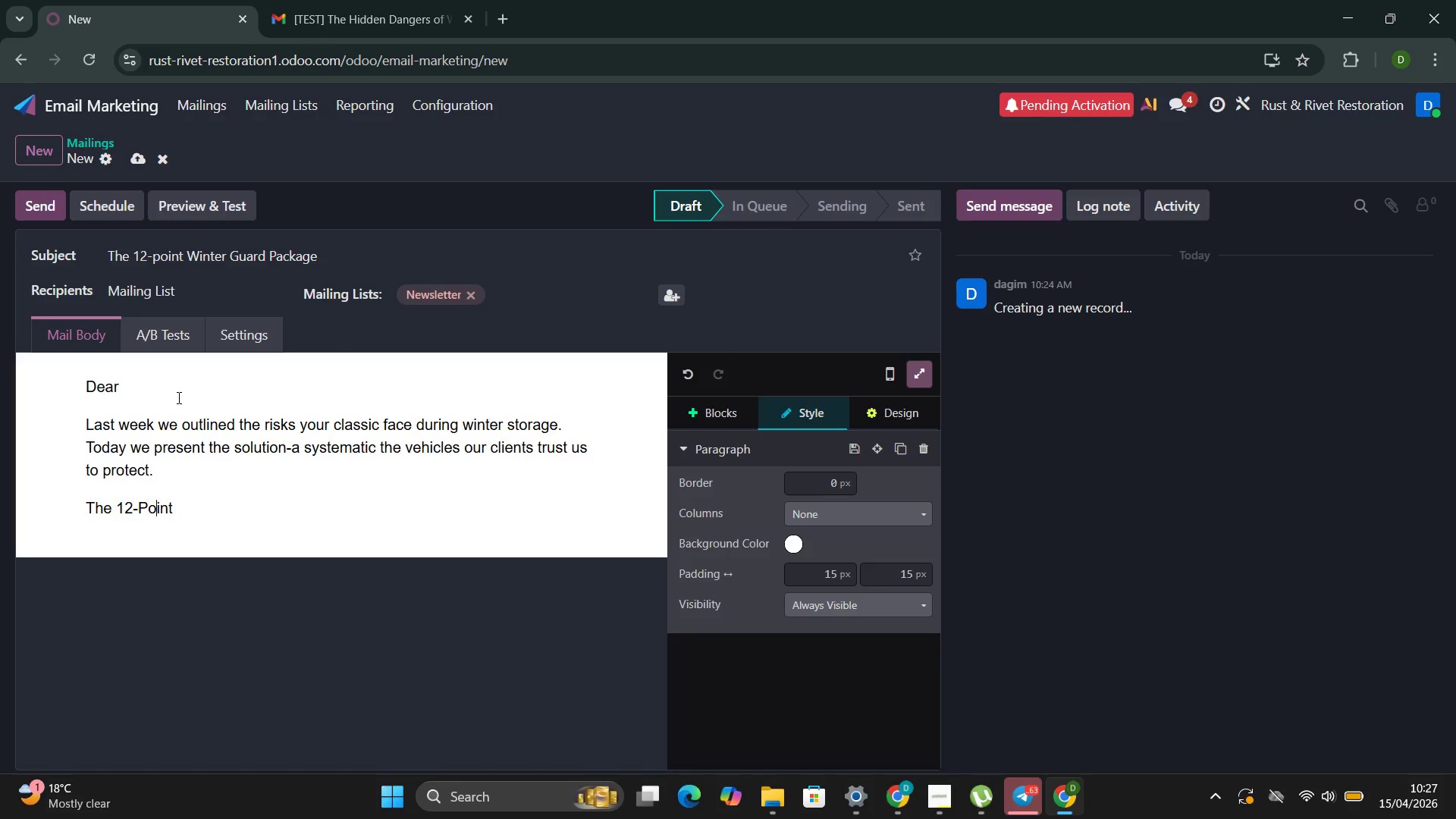 
hold_key(key=ArrowRight, duration=0.59)
 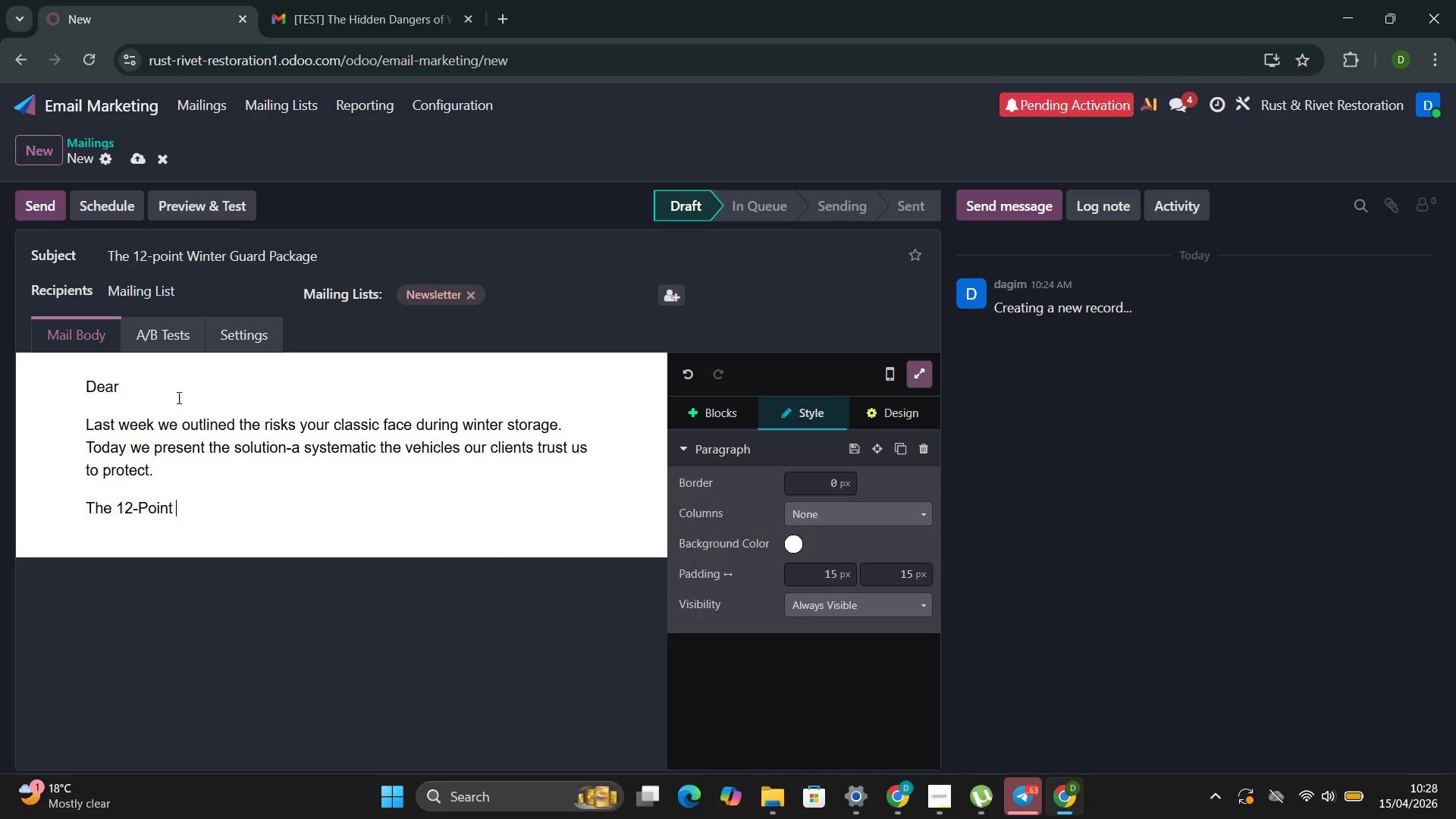 
key(ArrowRight)
 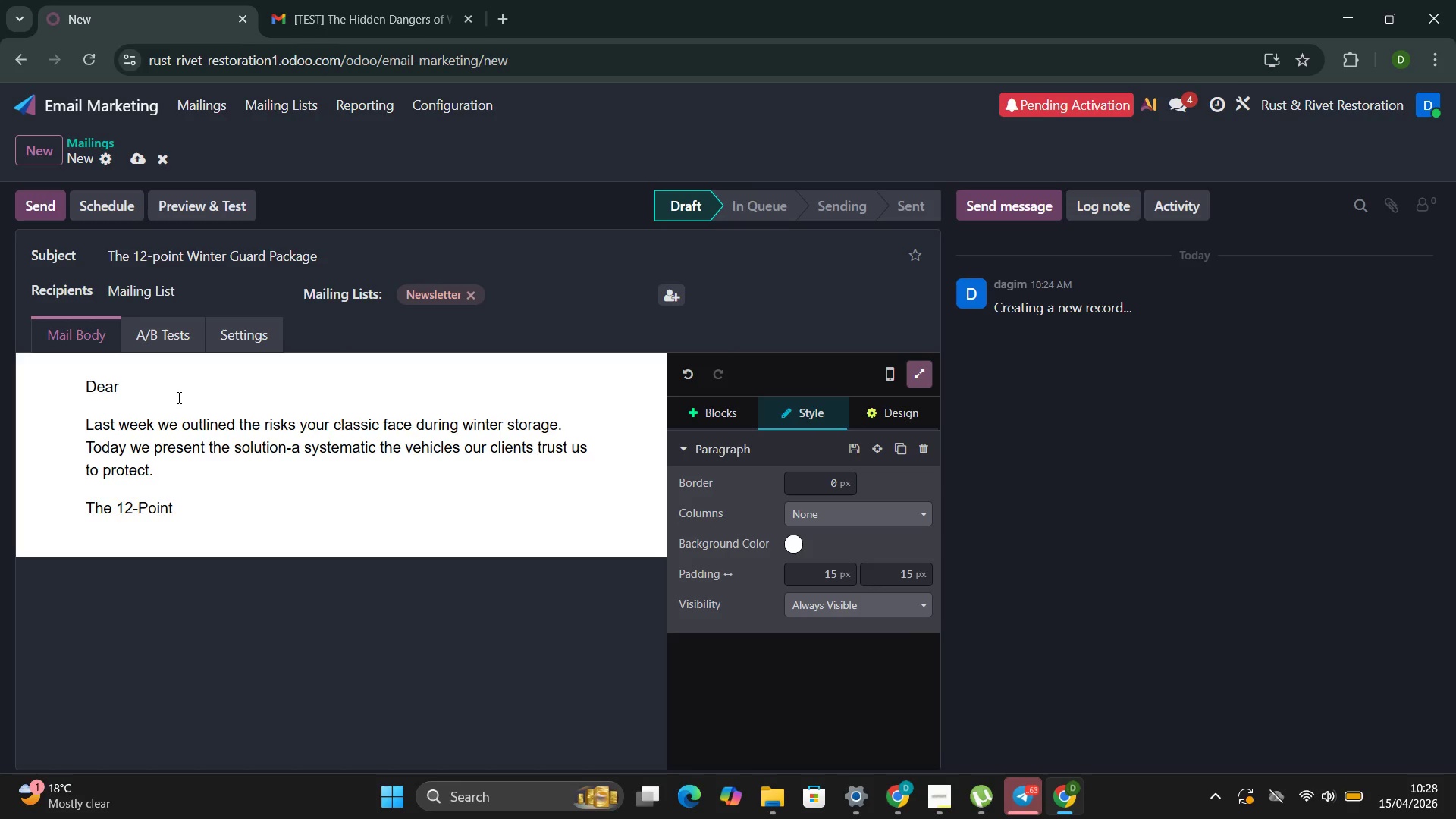 
type(Winter Guard packed)
key(Backspace)
type(ge wasn't designed around what )
key(Backspace)
type('s actually r)
key(Backspace)
type(prevent )
key(Backspace)
type(s damage )
key(Backspace)
type(. a)
key(Backspace)
type(every)
 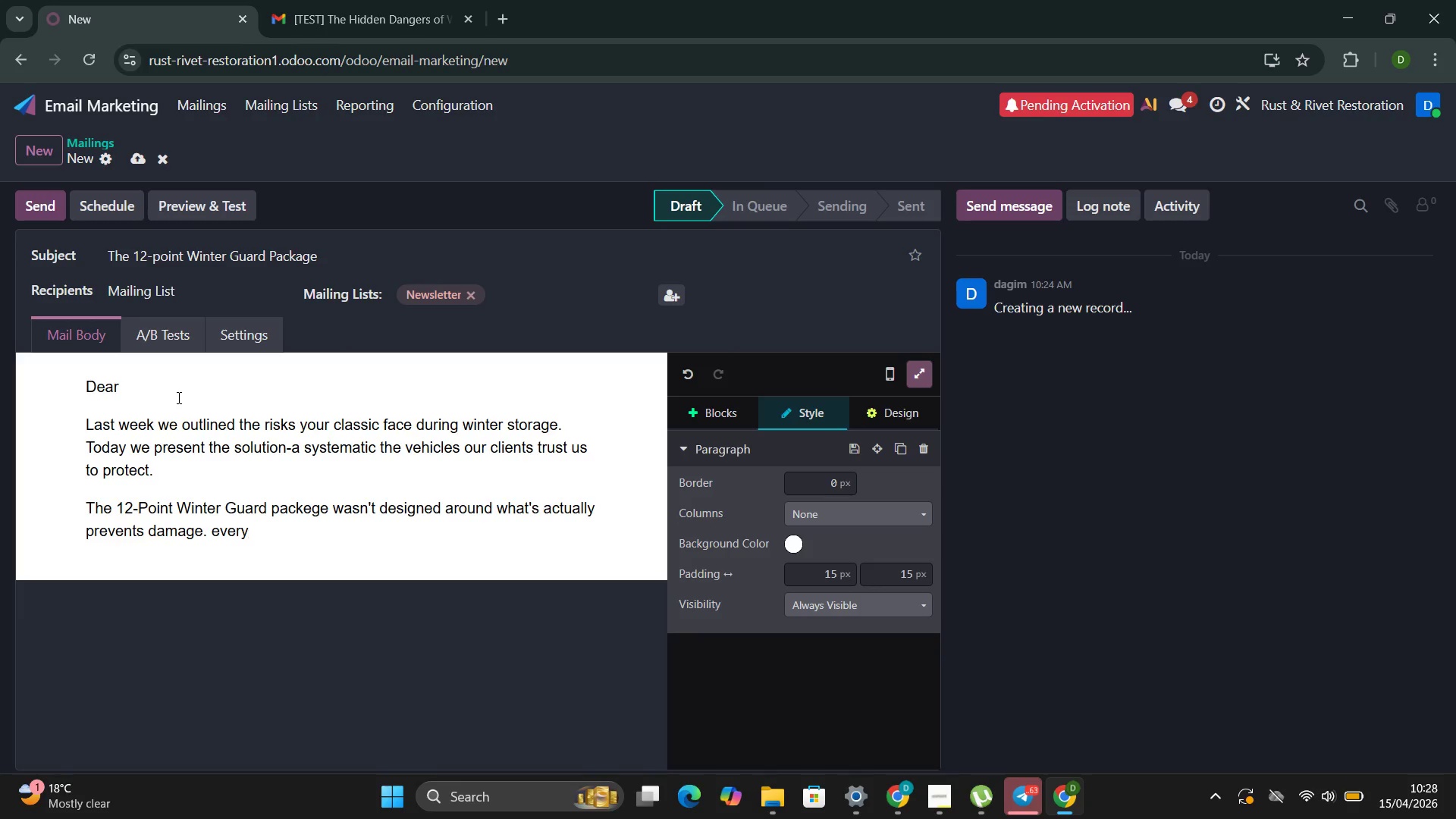 
key(ArrowLeft)
 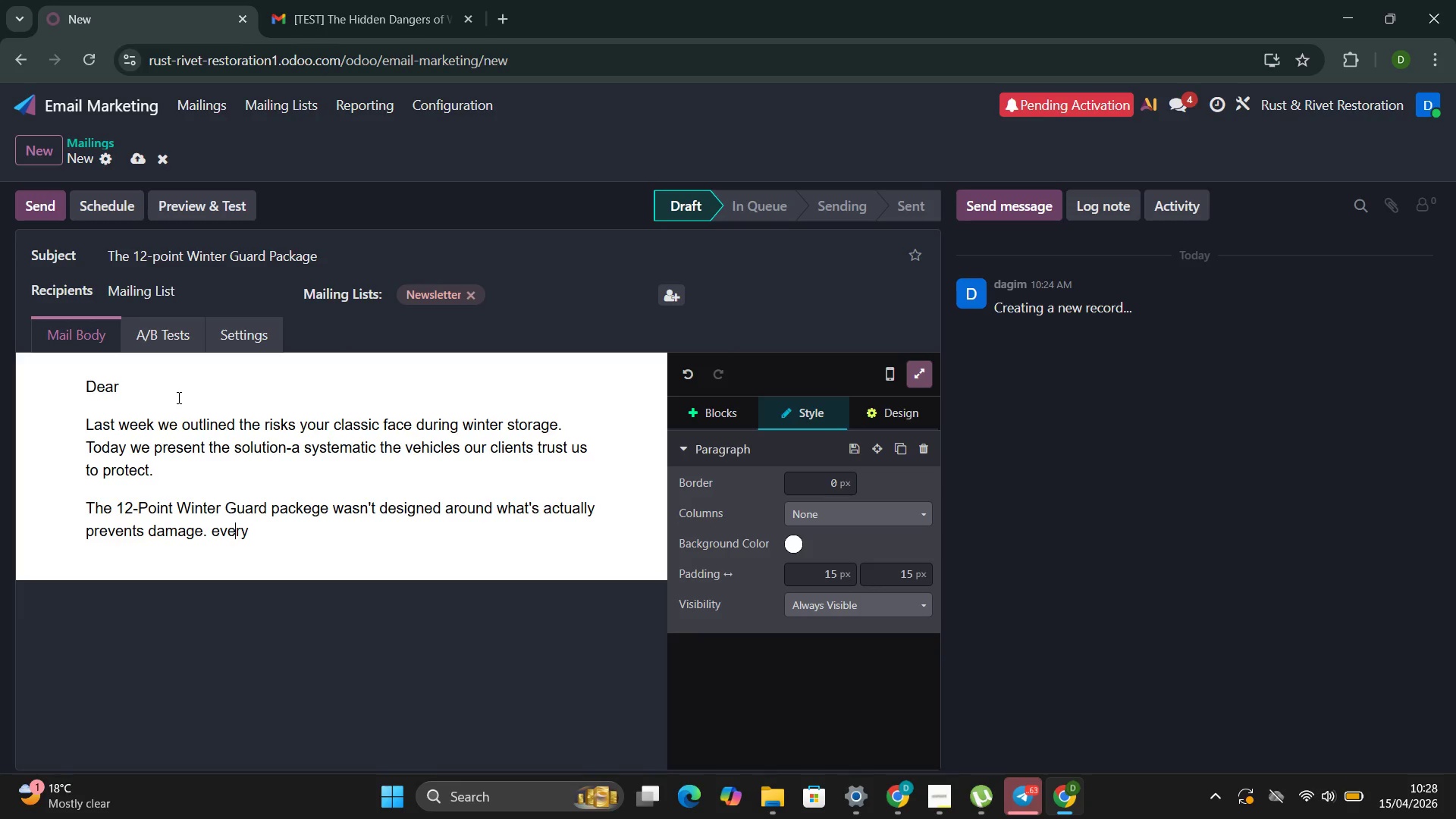 
key(ArrowLeft)
 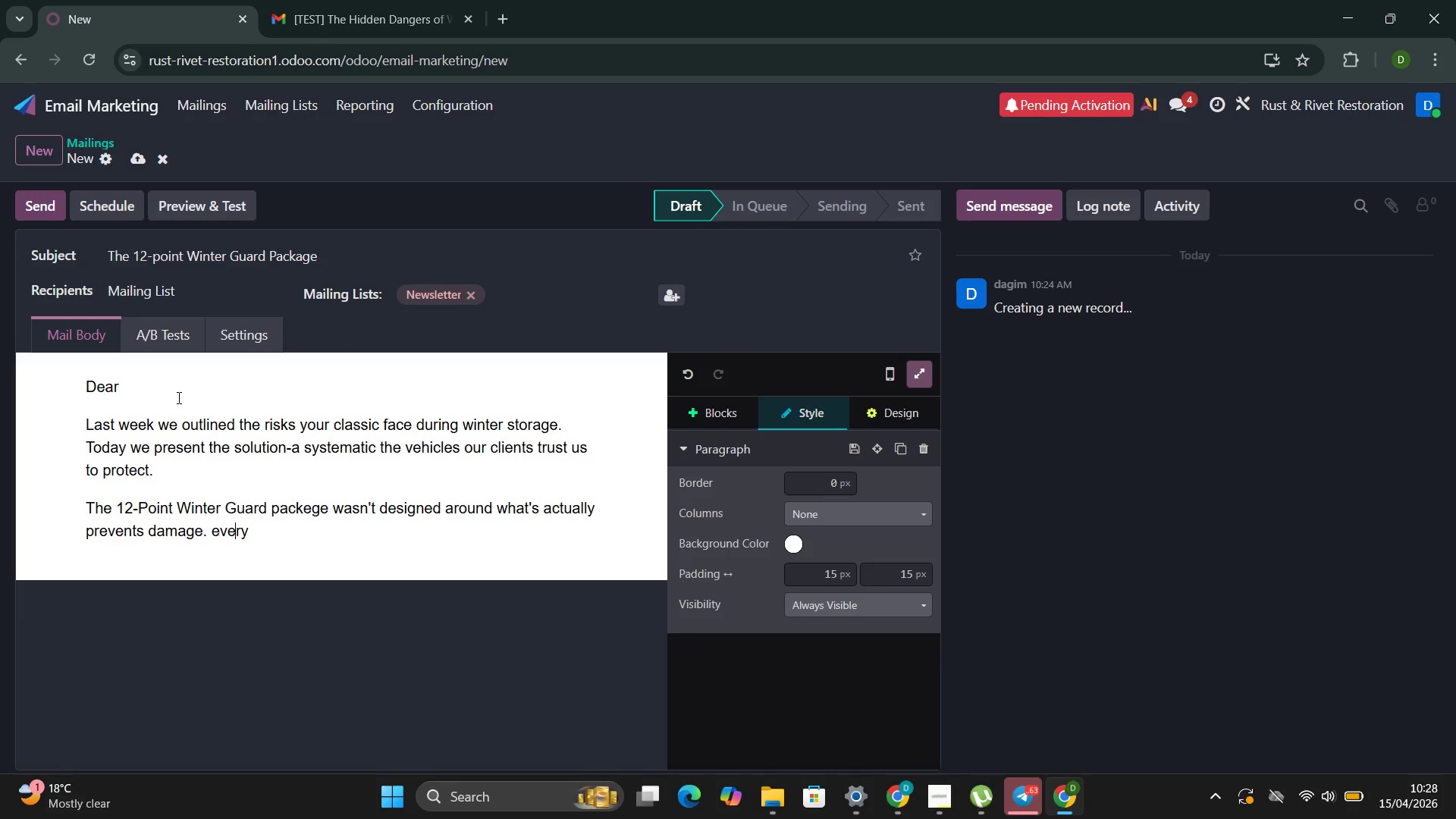 
key(ArrowLeft)
 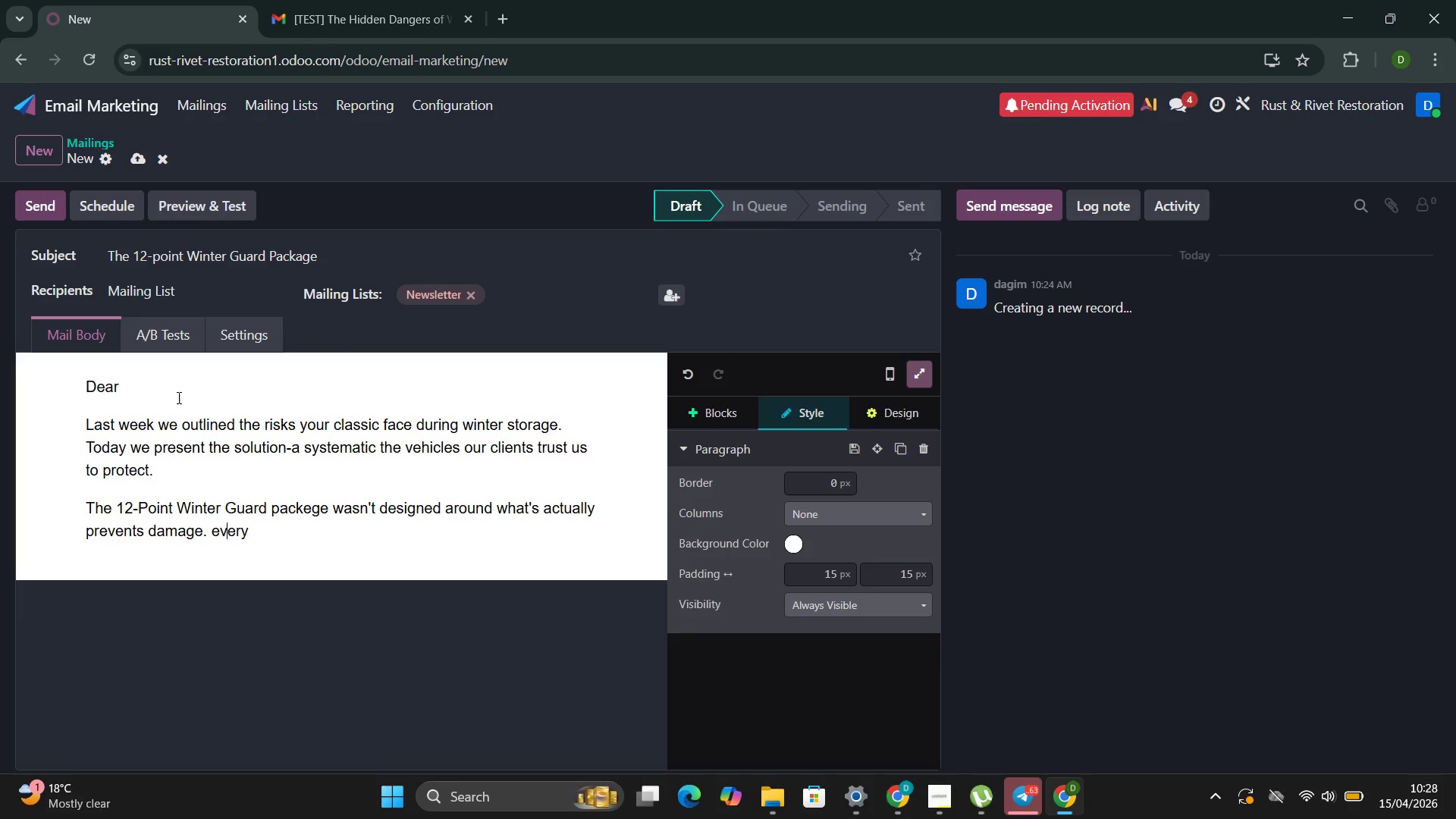 
key(ArrowLeft)
 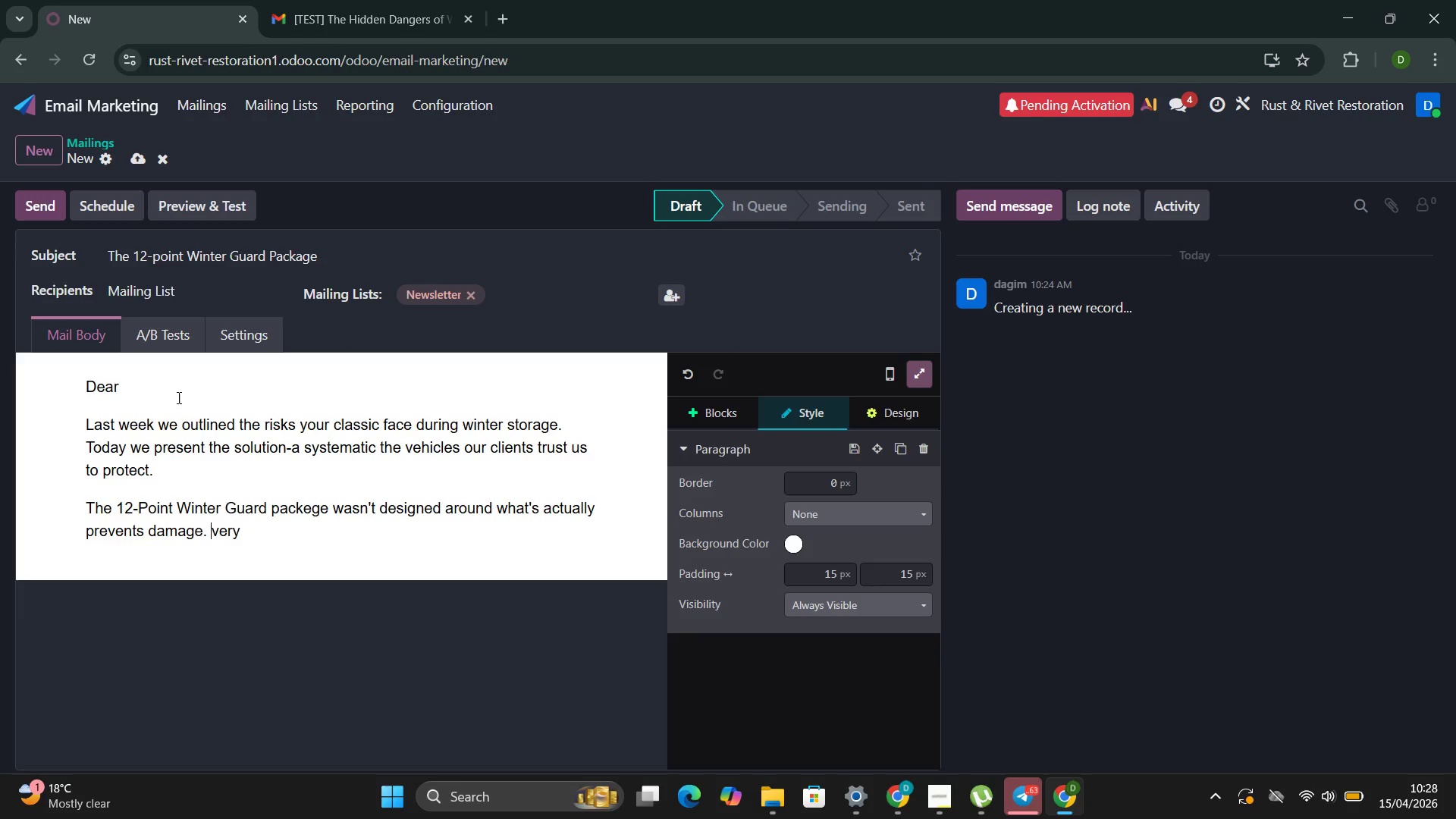 
key(Backspace)
 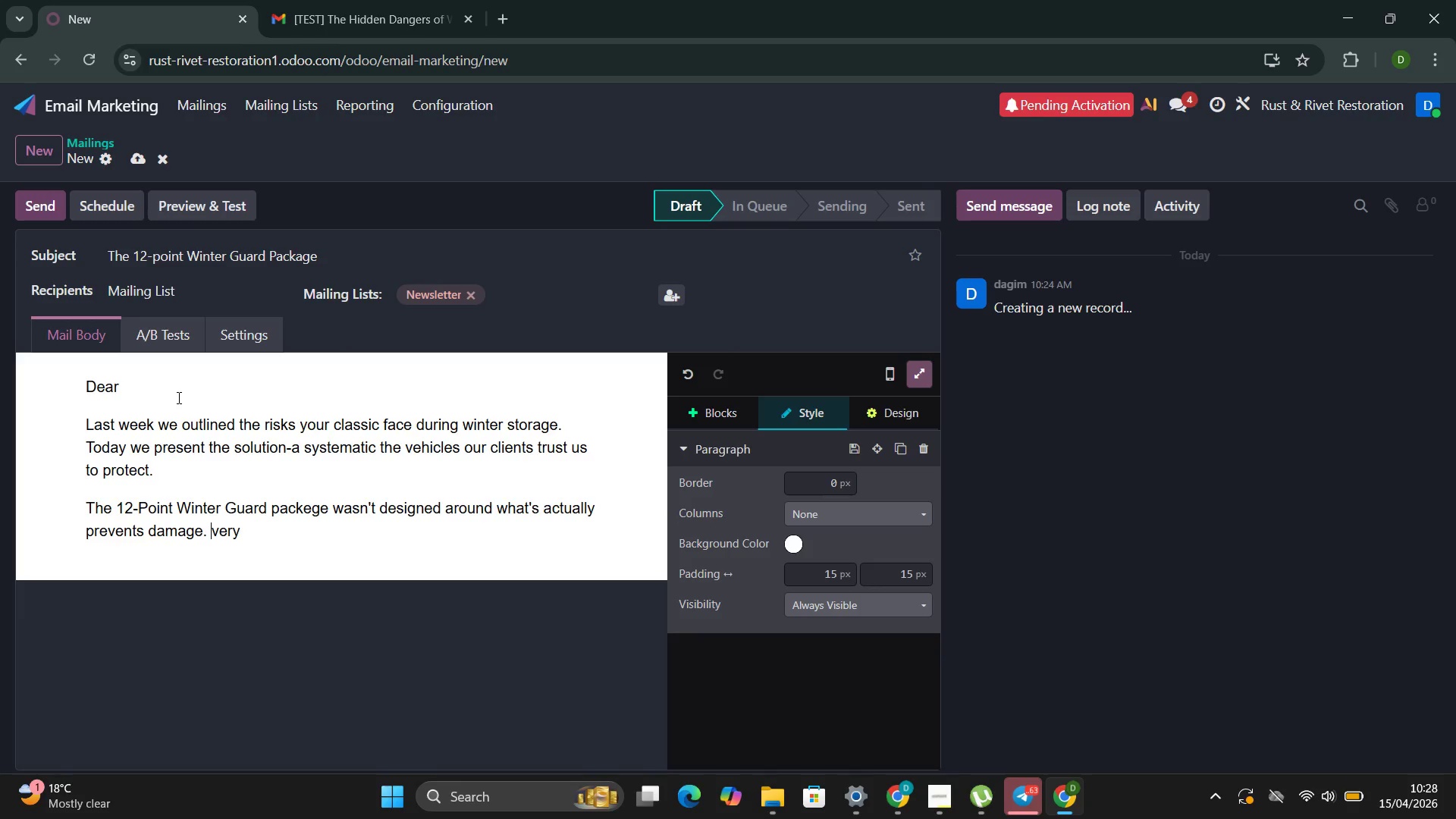 
key(Shift+E)
 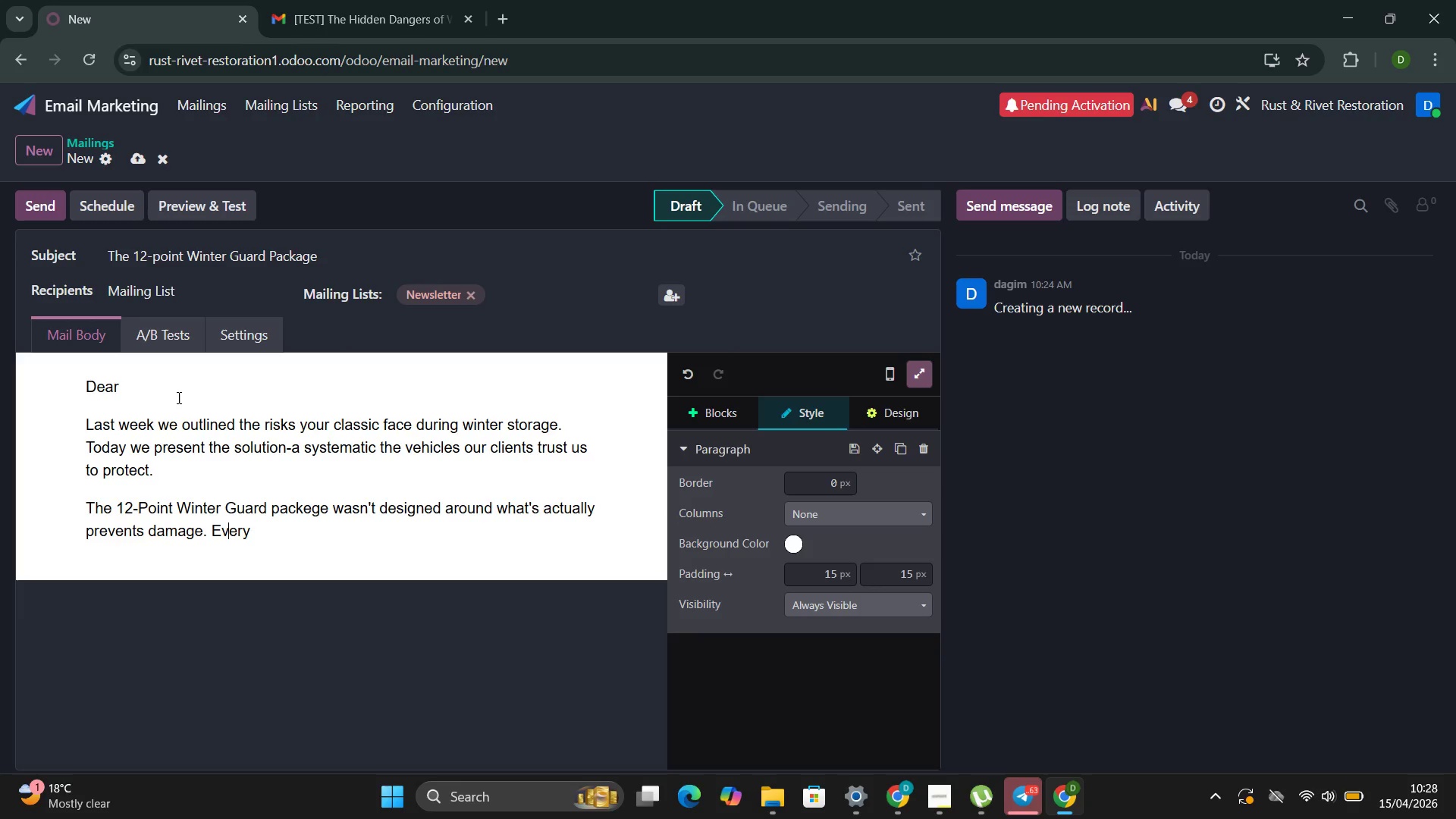 
key(ArrowRight)
 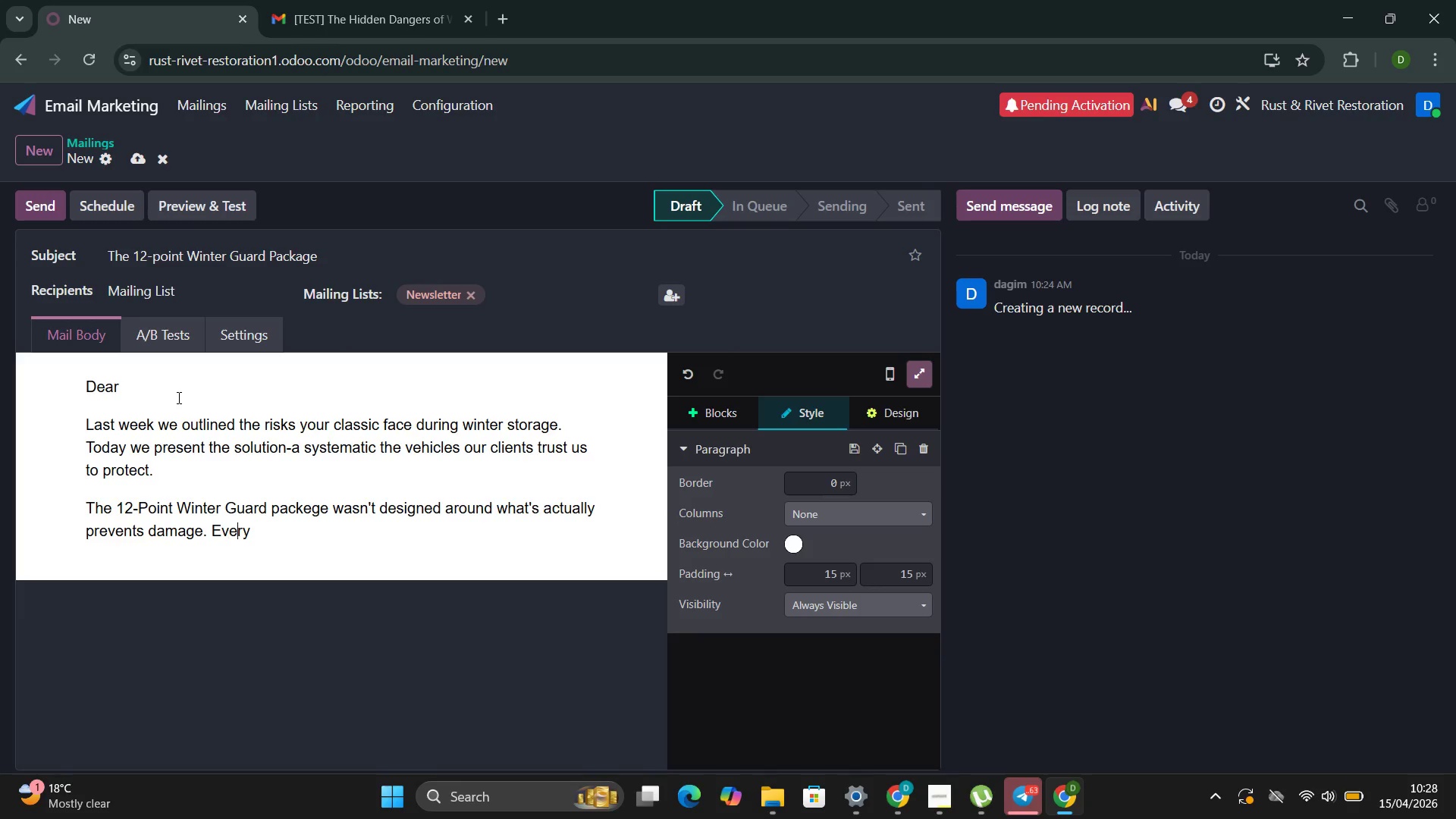 
key(ArrowRight)
 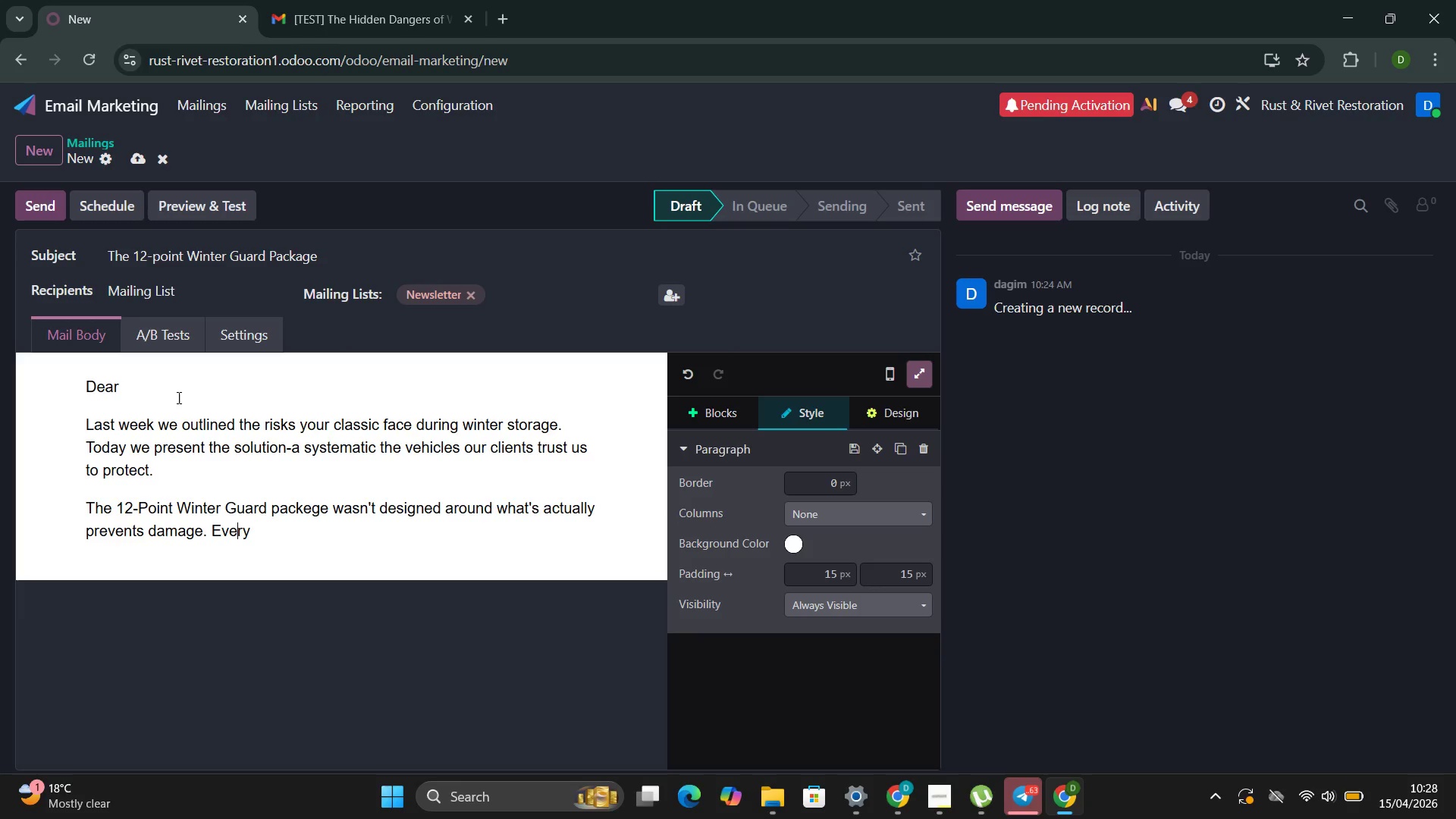 
key(ArrowRight)
 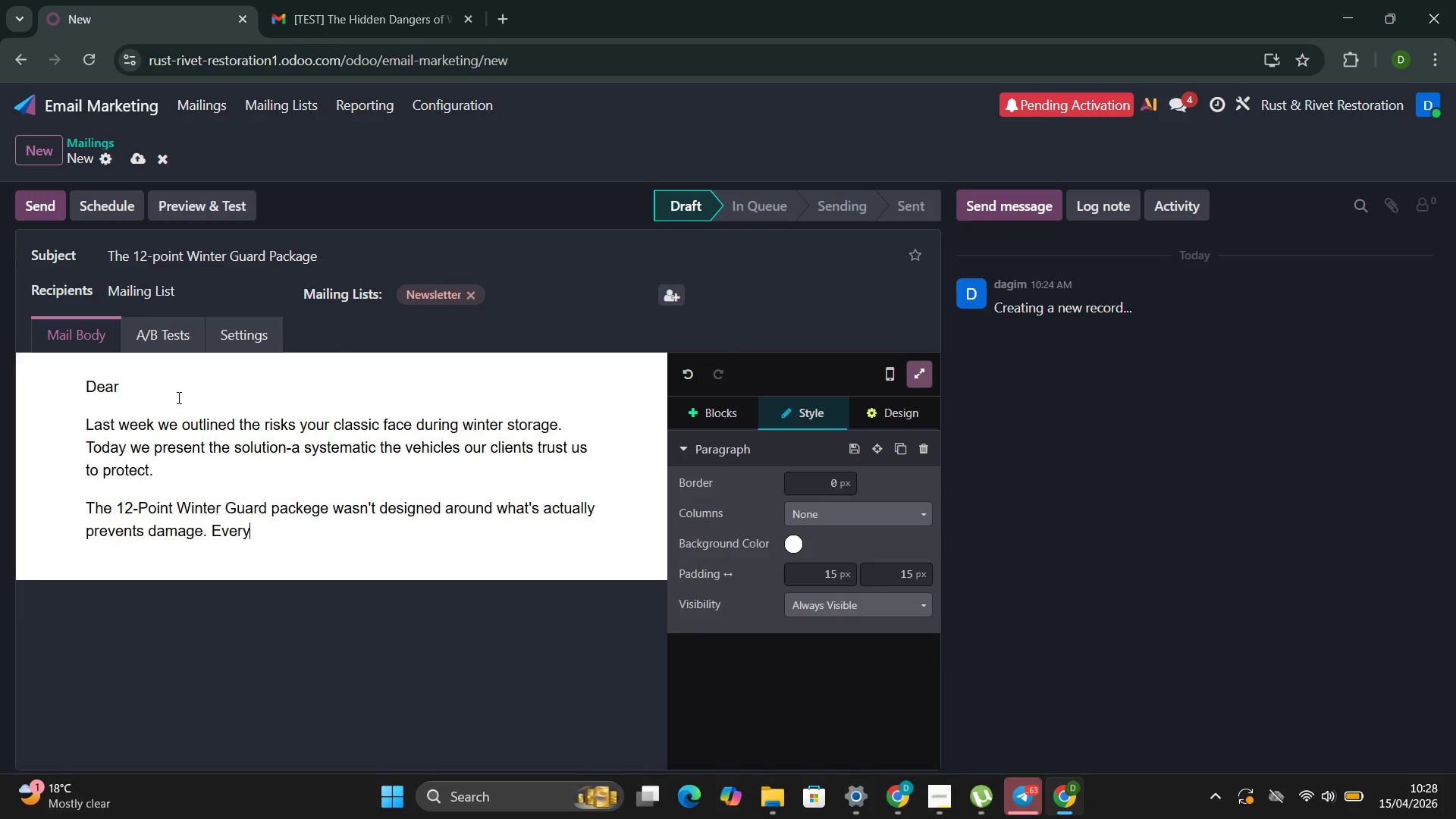 
key(ArrowRight)
 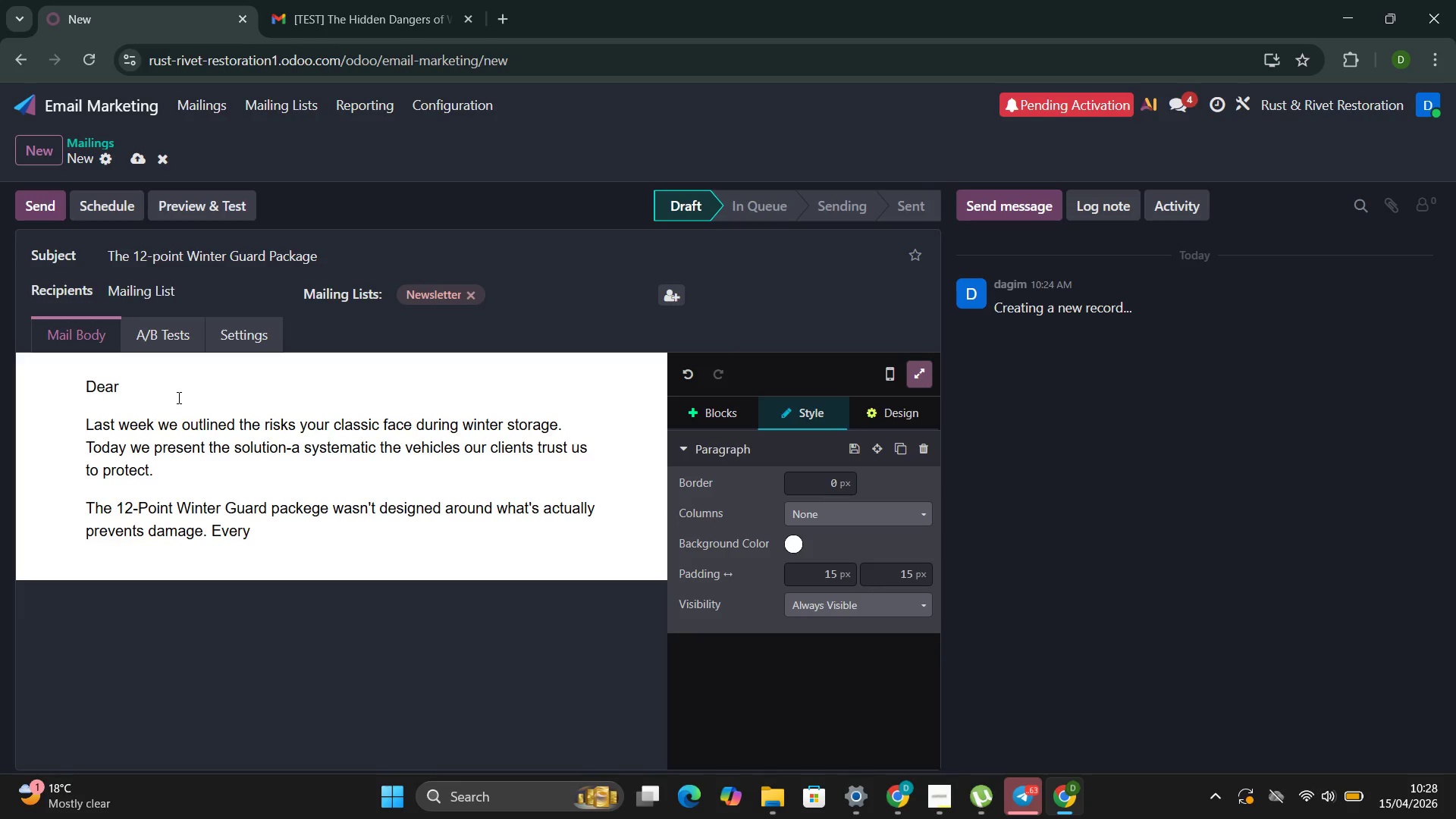 
type( step addresses a specific )
 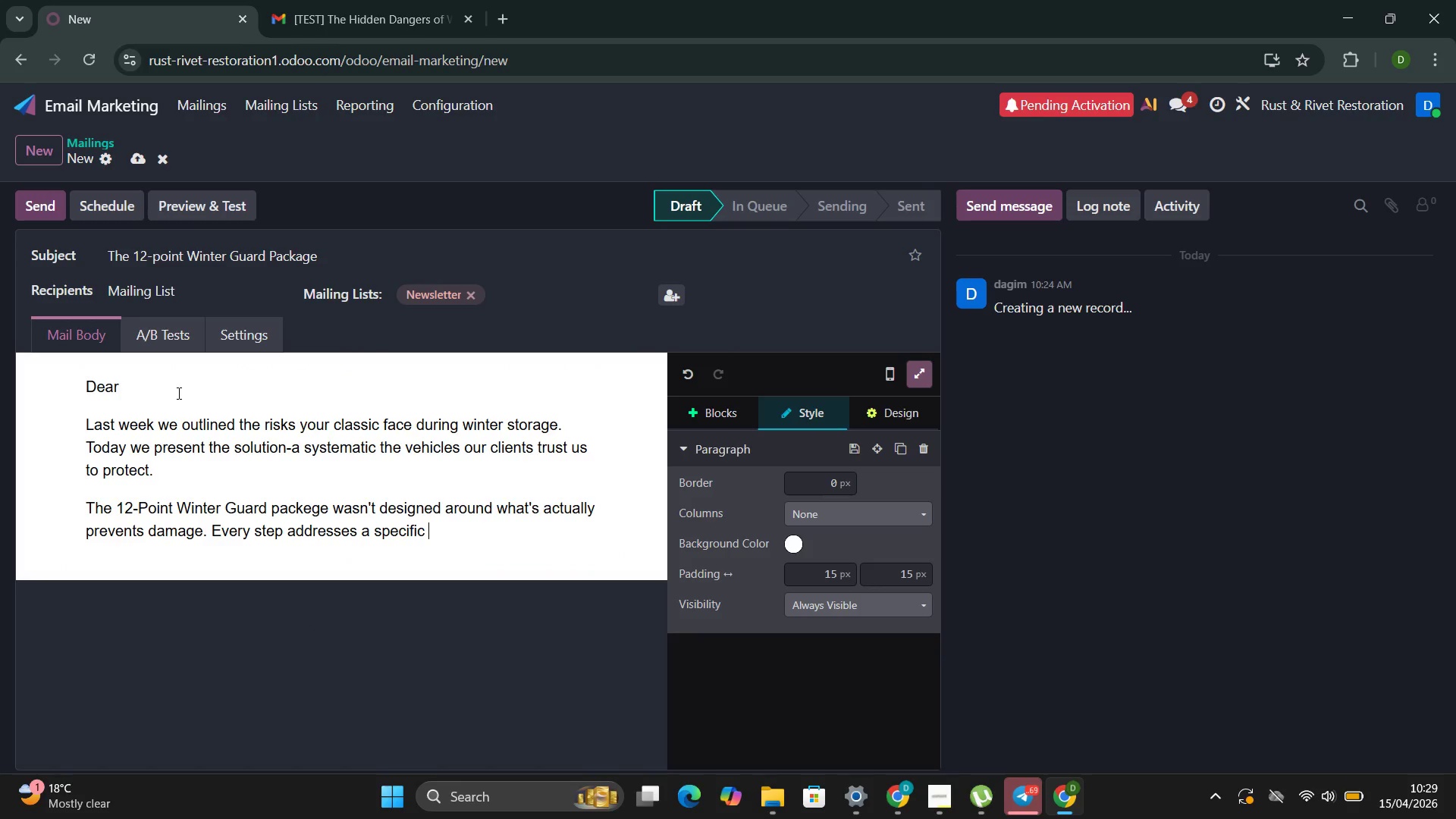 
type(vulnerabili)
 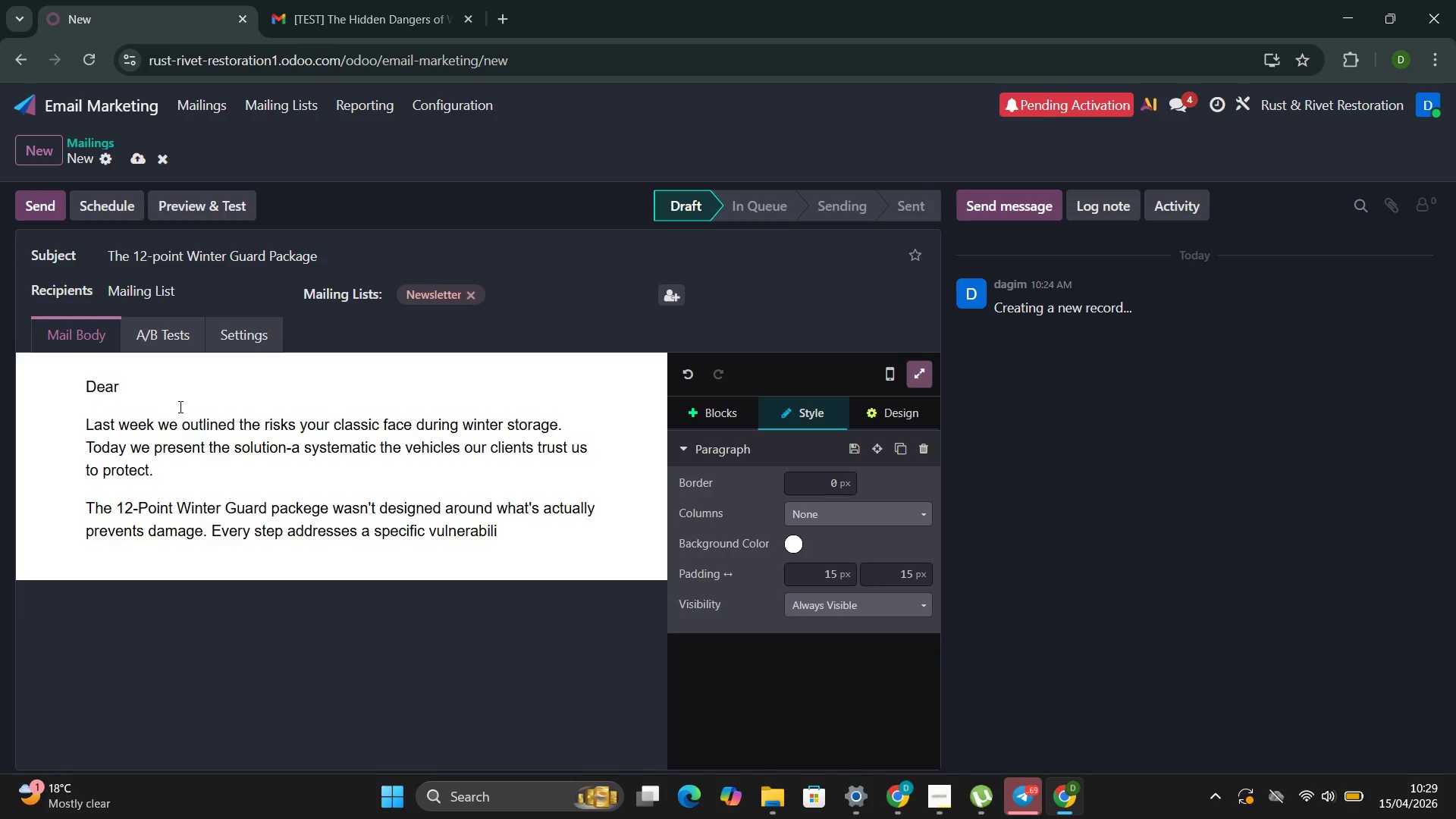 
type(ty that winter storage )
key(Backspace)
type( cte)
key(Backspace)
key(Backspace)
type(reates.)
 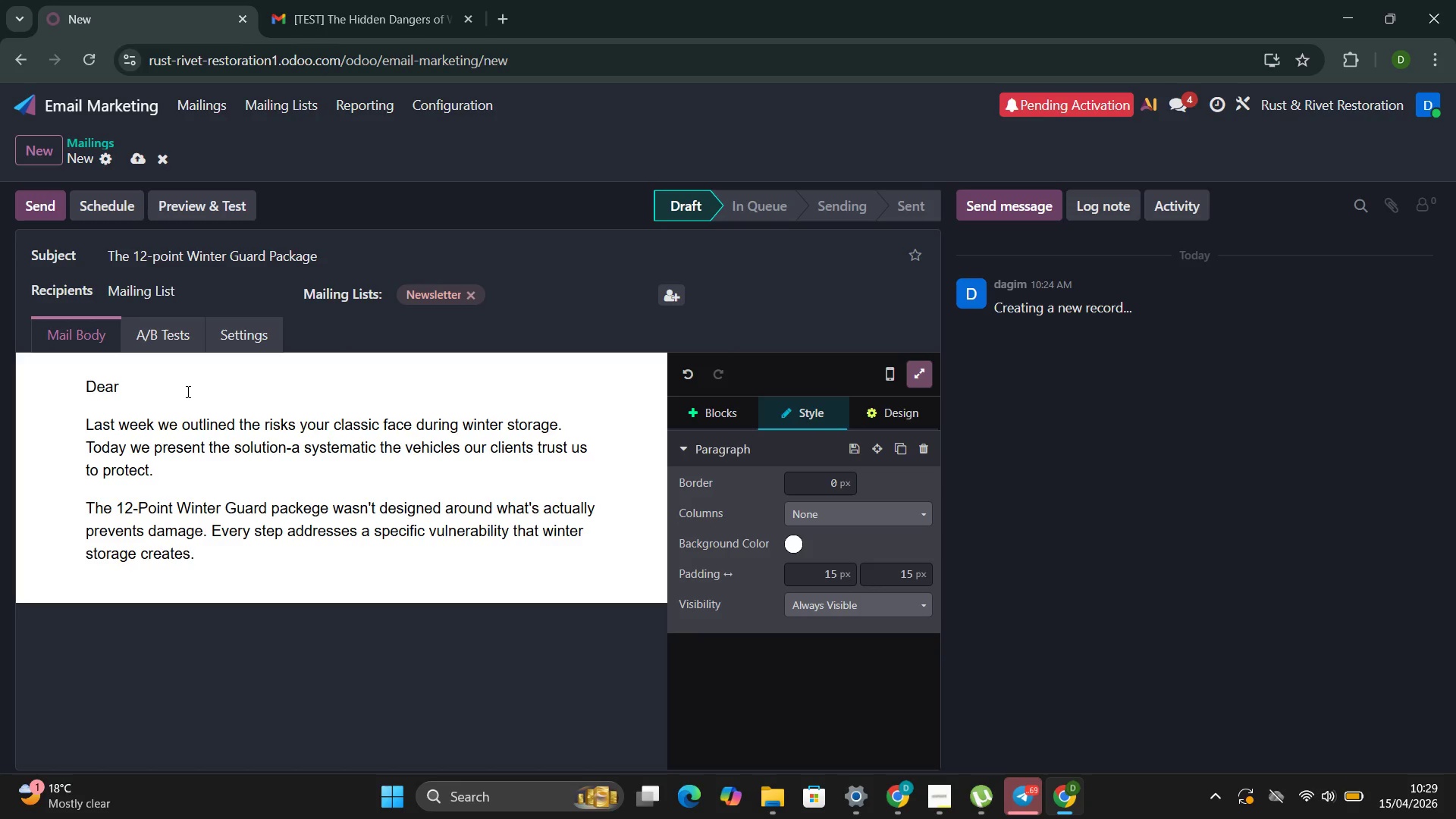 
key(Enter)
 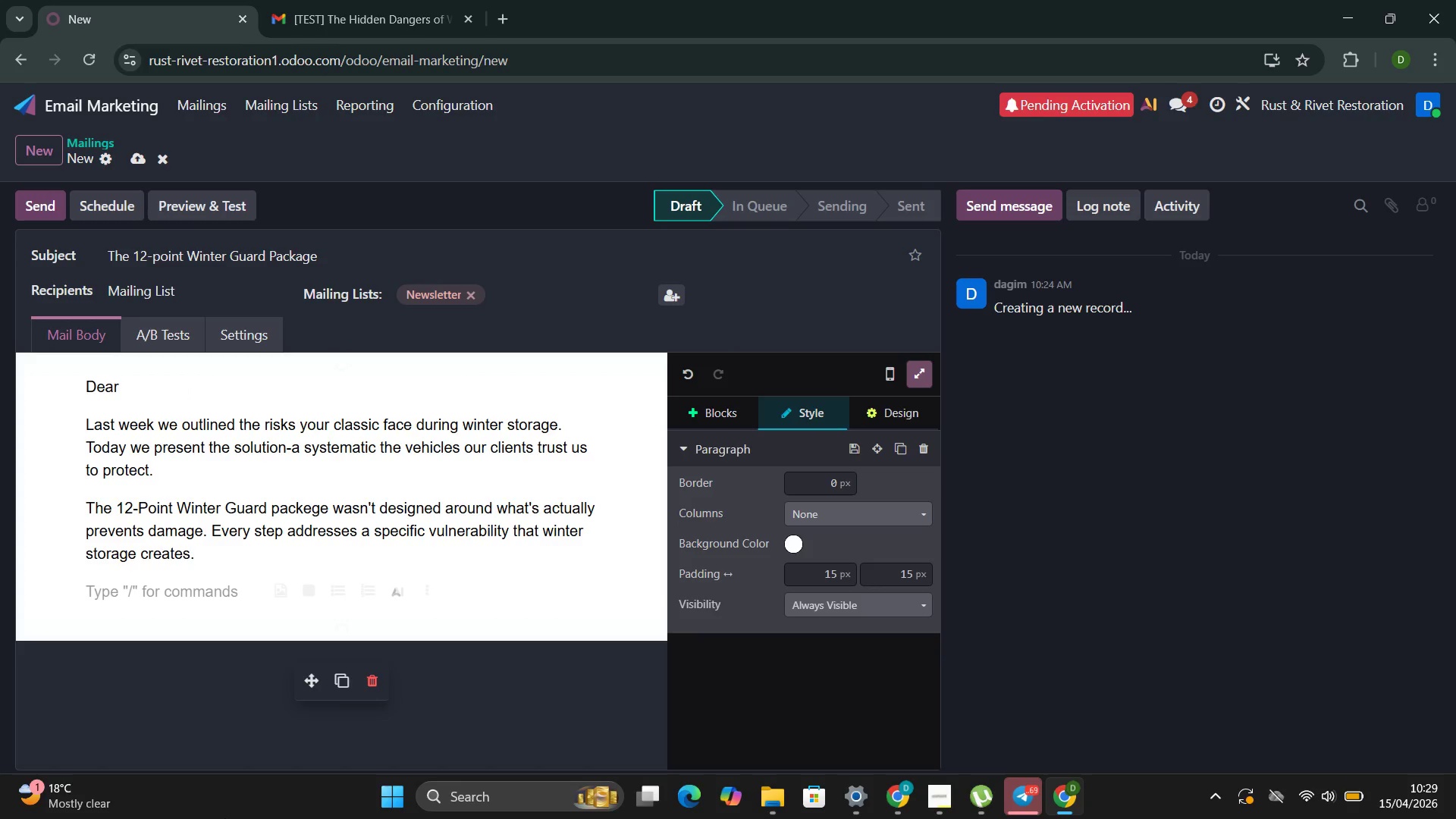 
wait(7.03)
 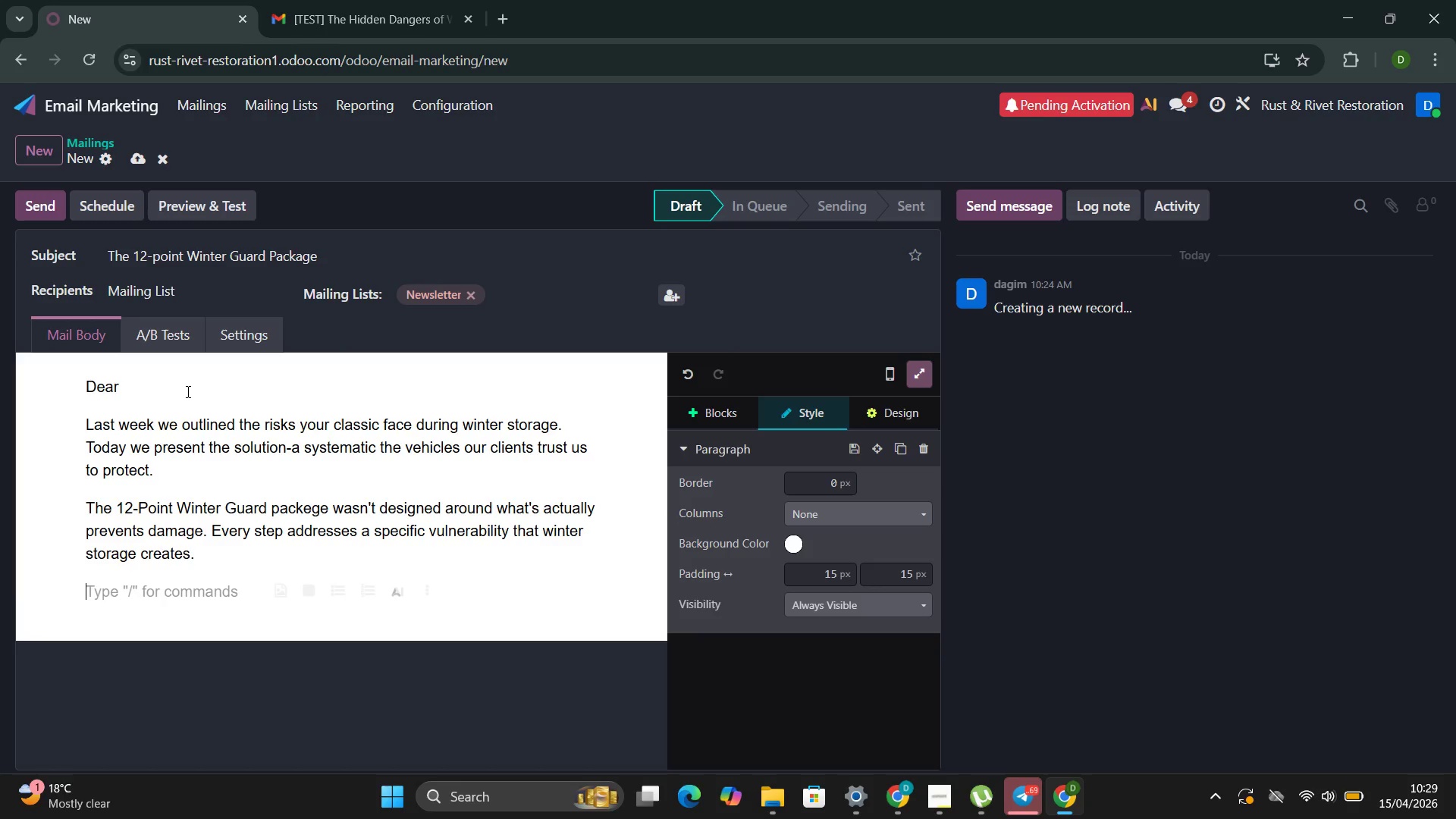 
left_click([698, 401])
 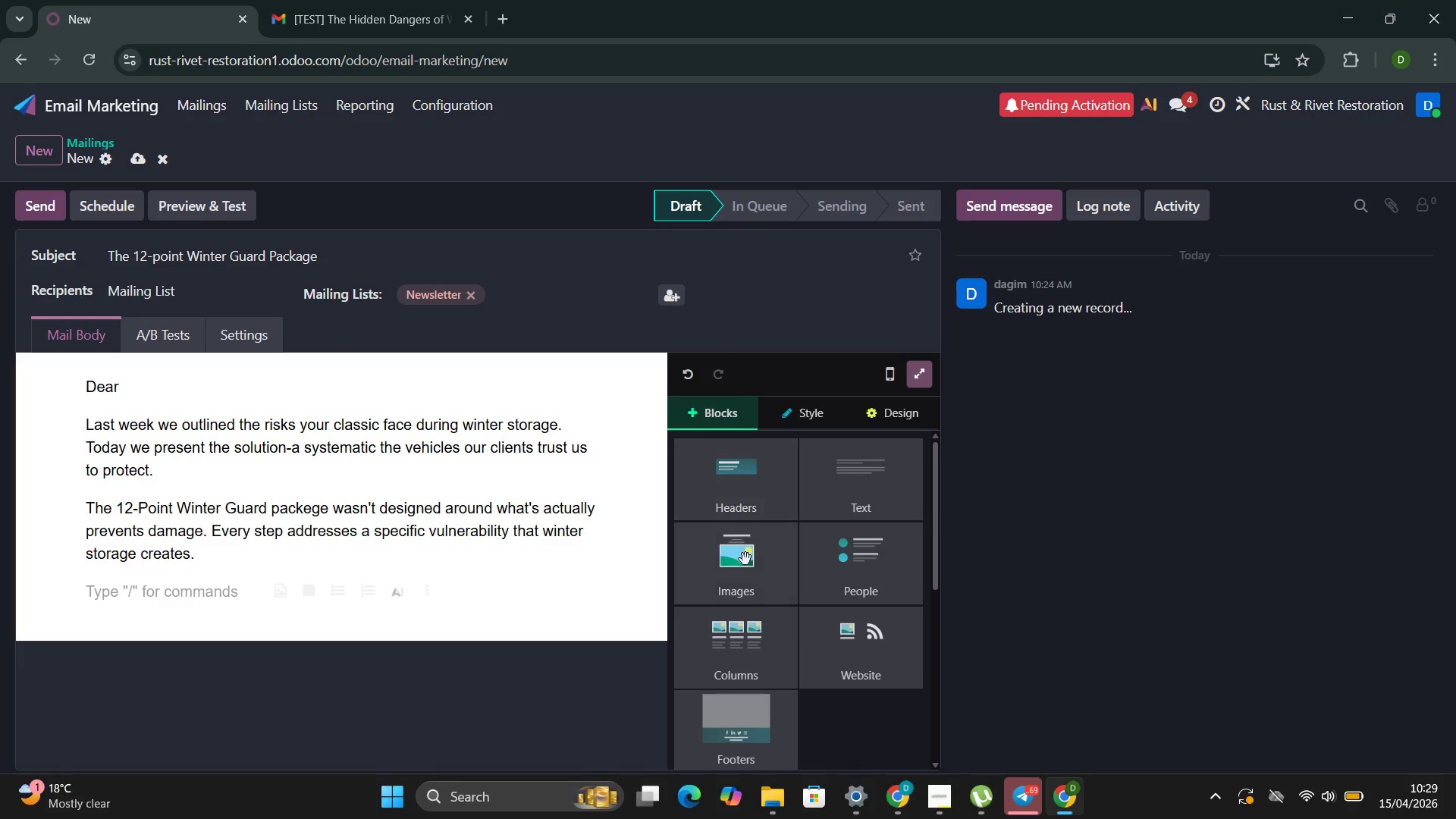 
left_click([852, 487])
 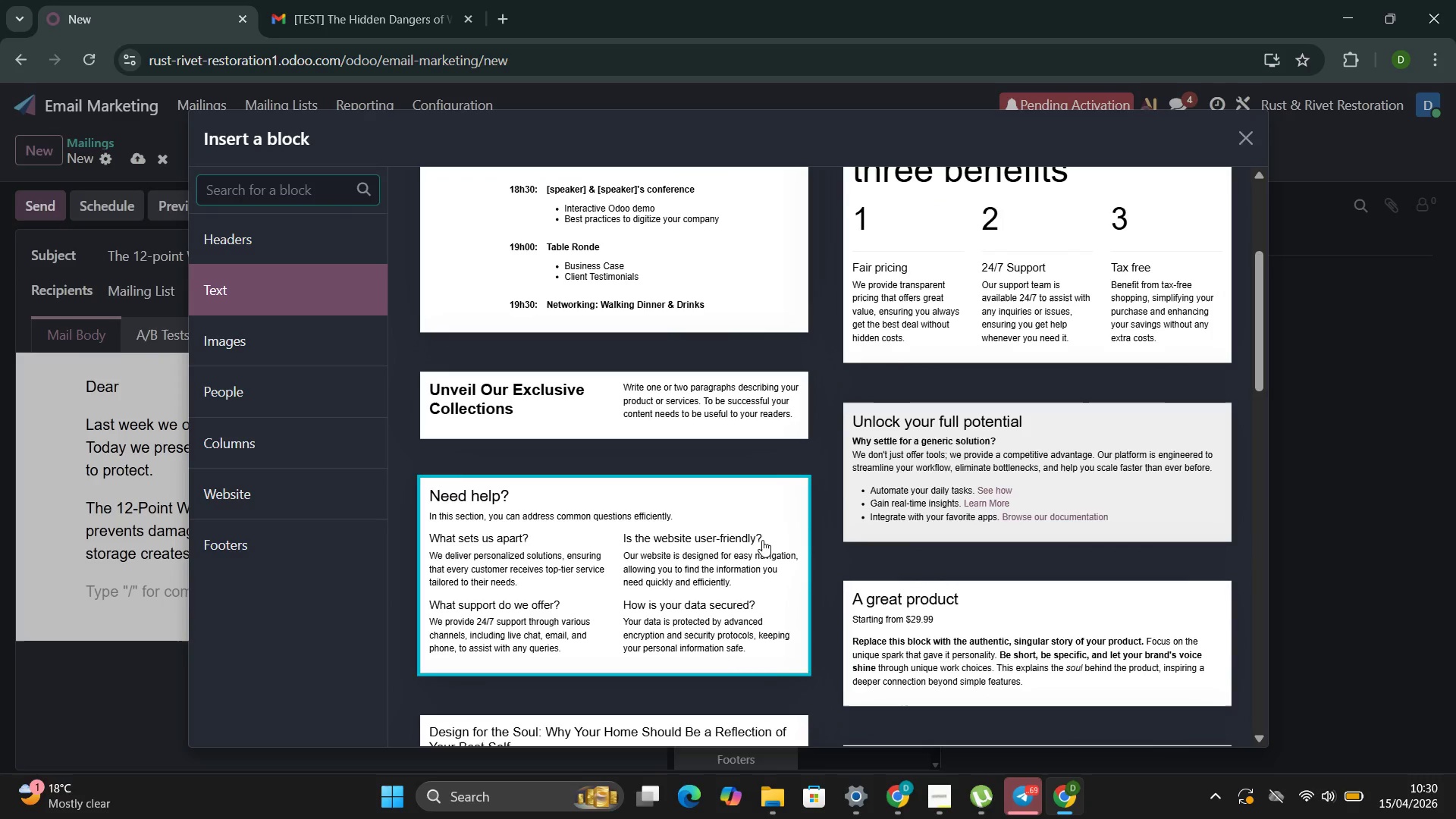 
left_click([905, 498])
 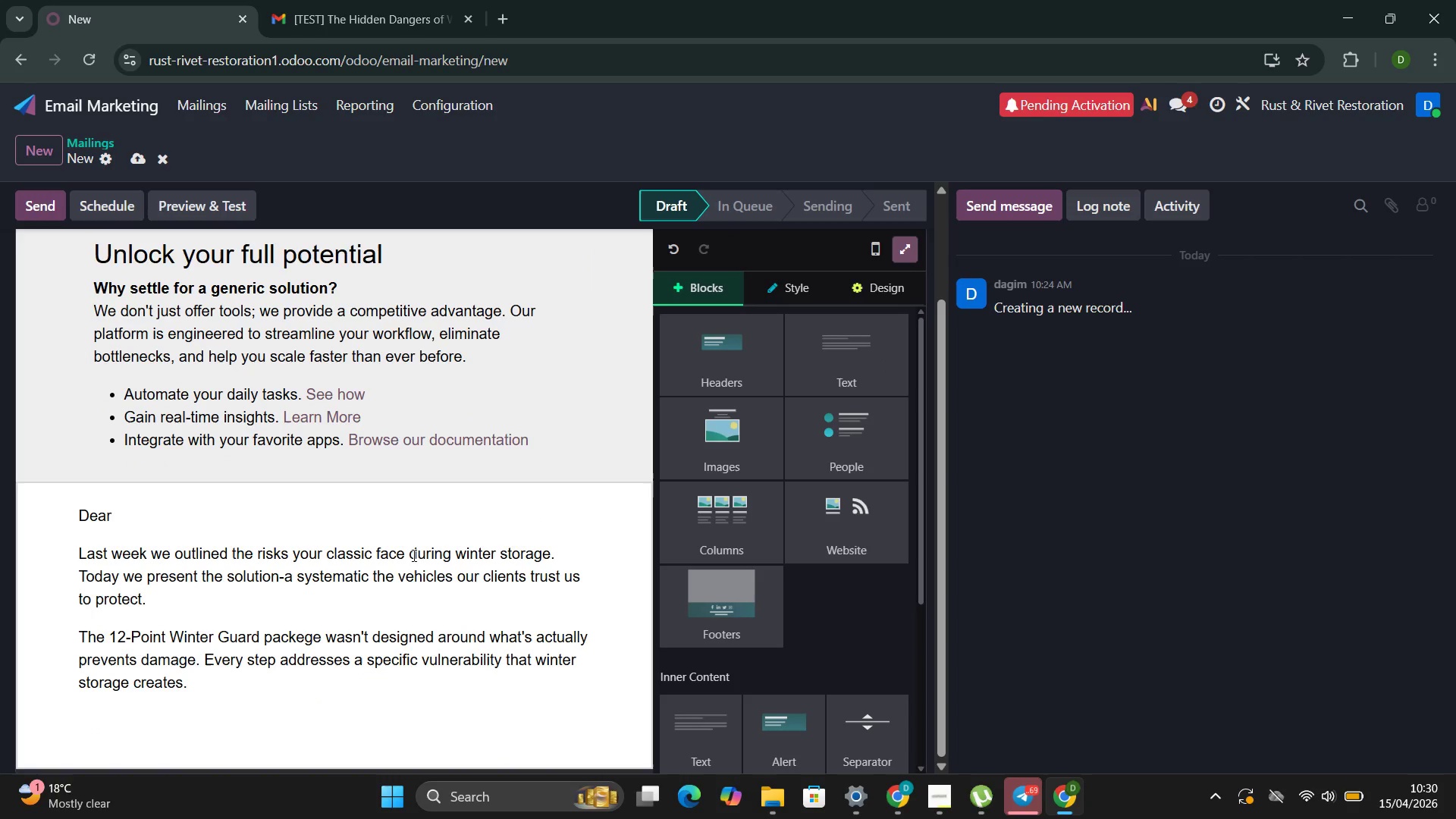 
left_click([404, 598])
 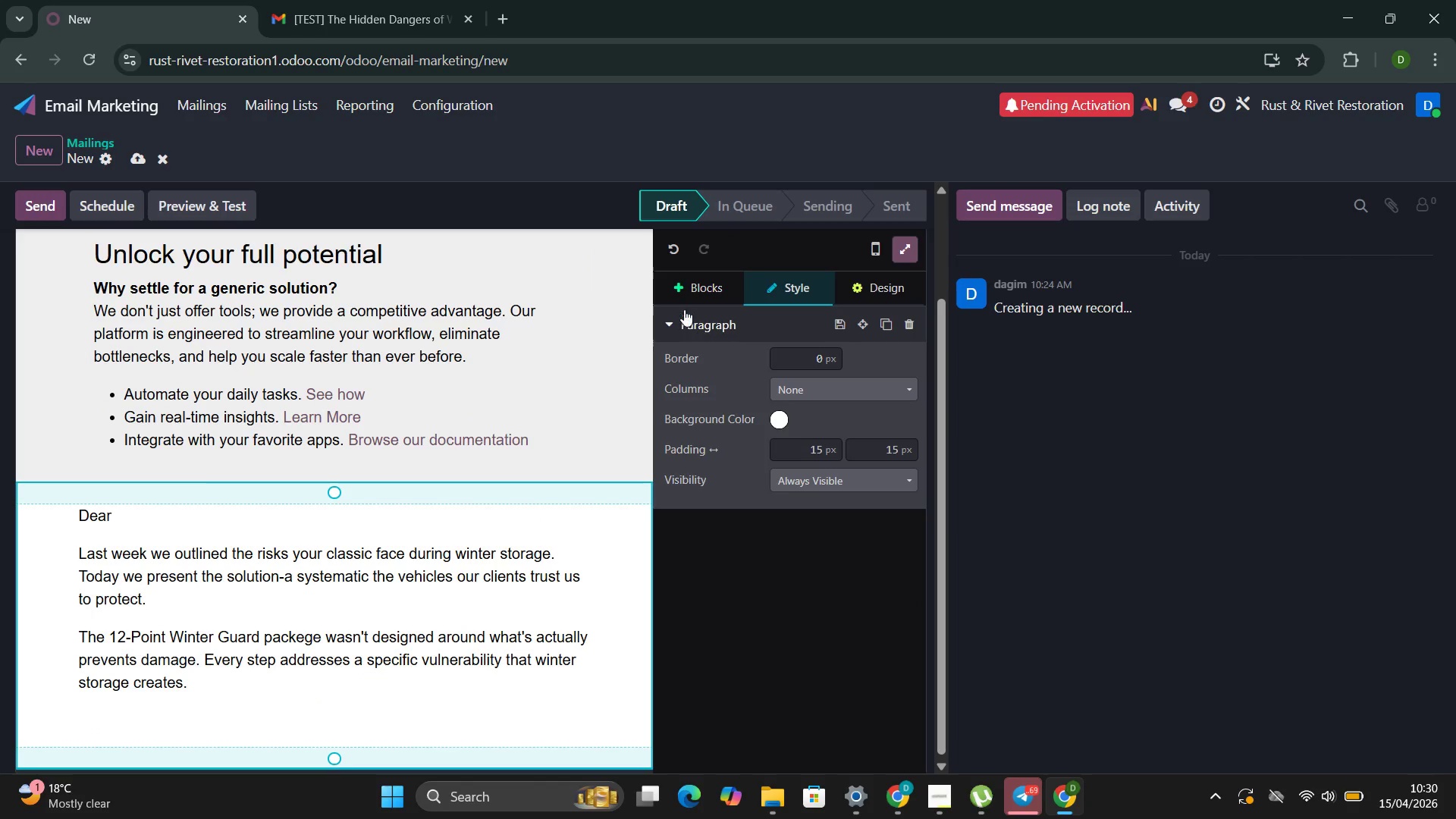 
left_click([690, 294])
 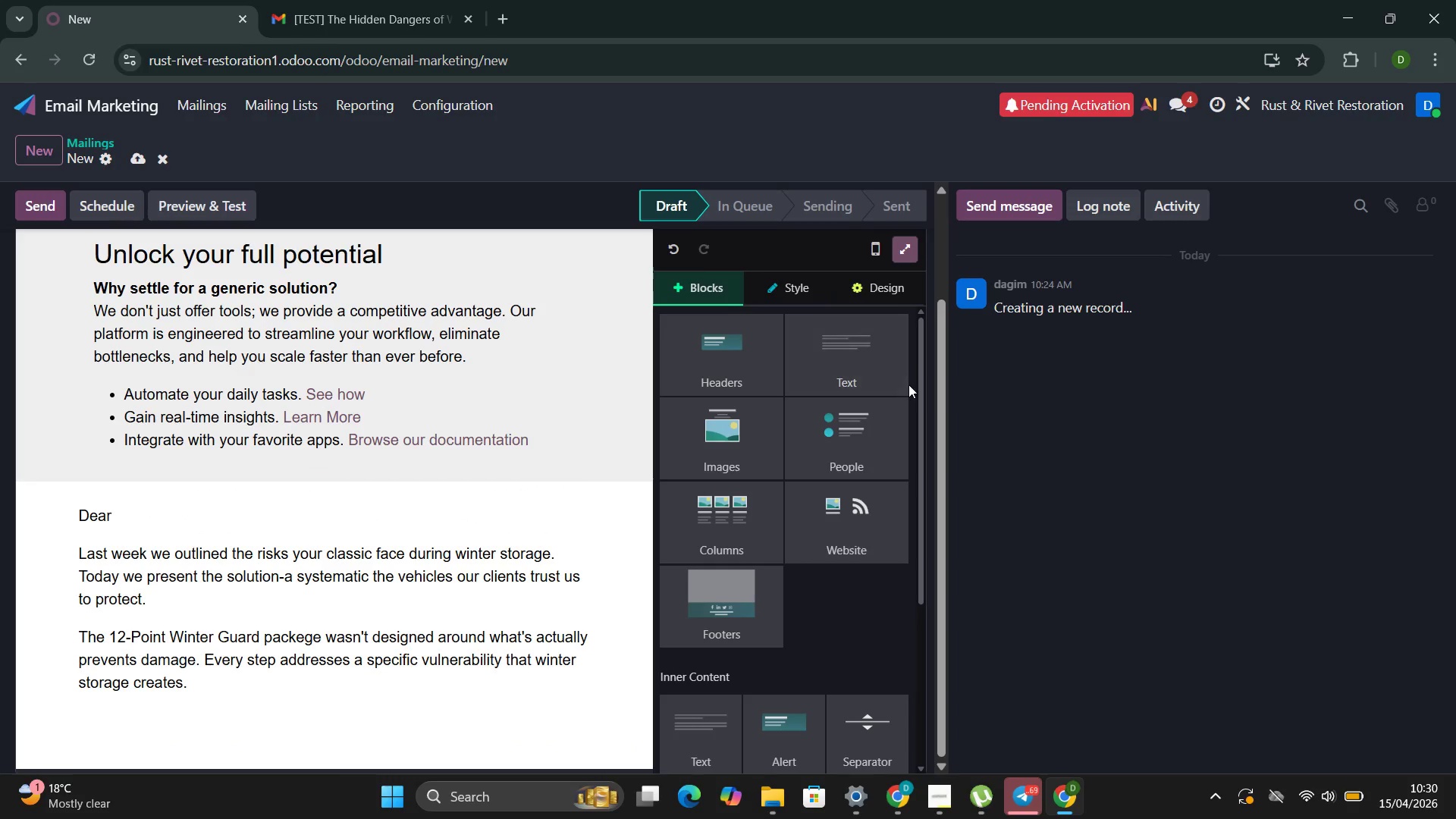 
left_click([908, 384])
 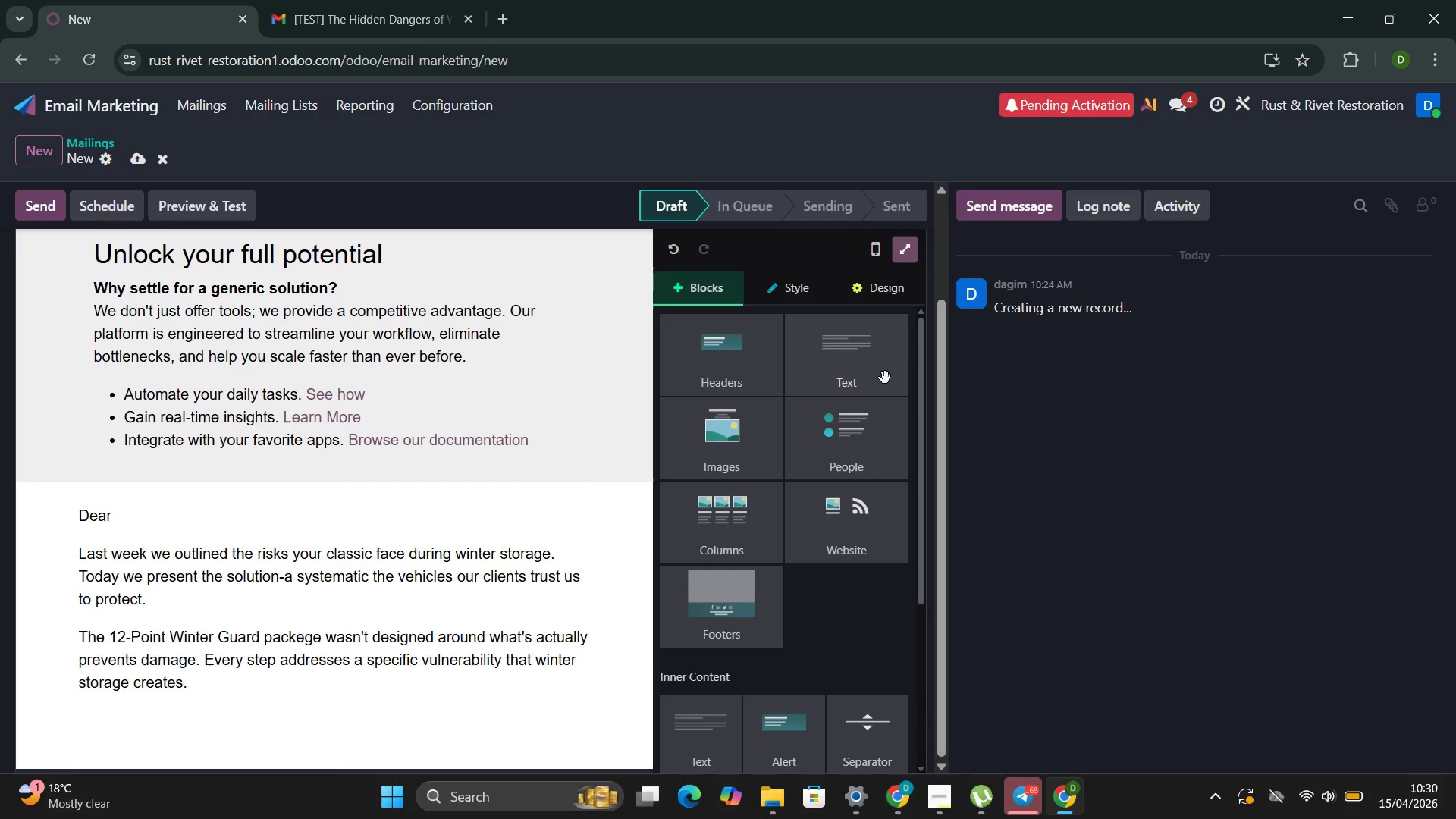 
left_click([885, 378])
 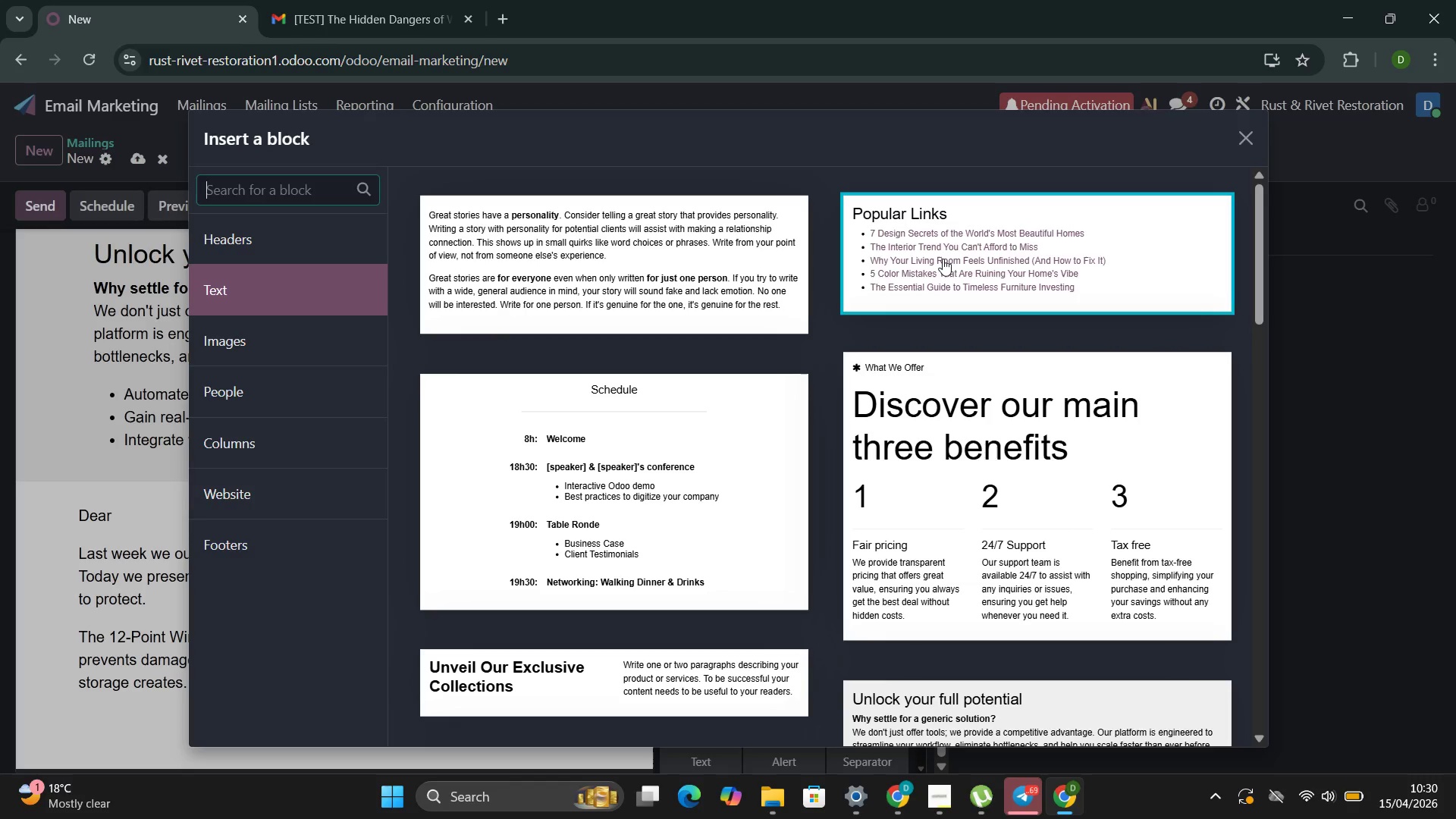 
left_click([767, 310])
 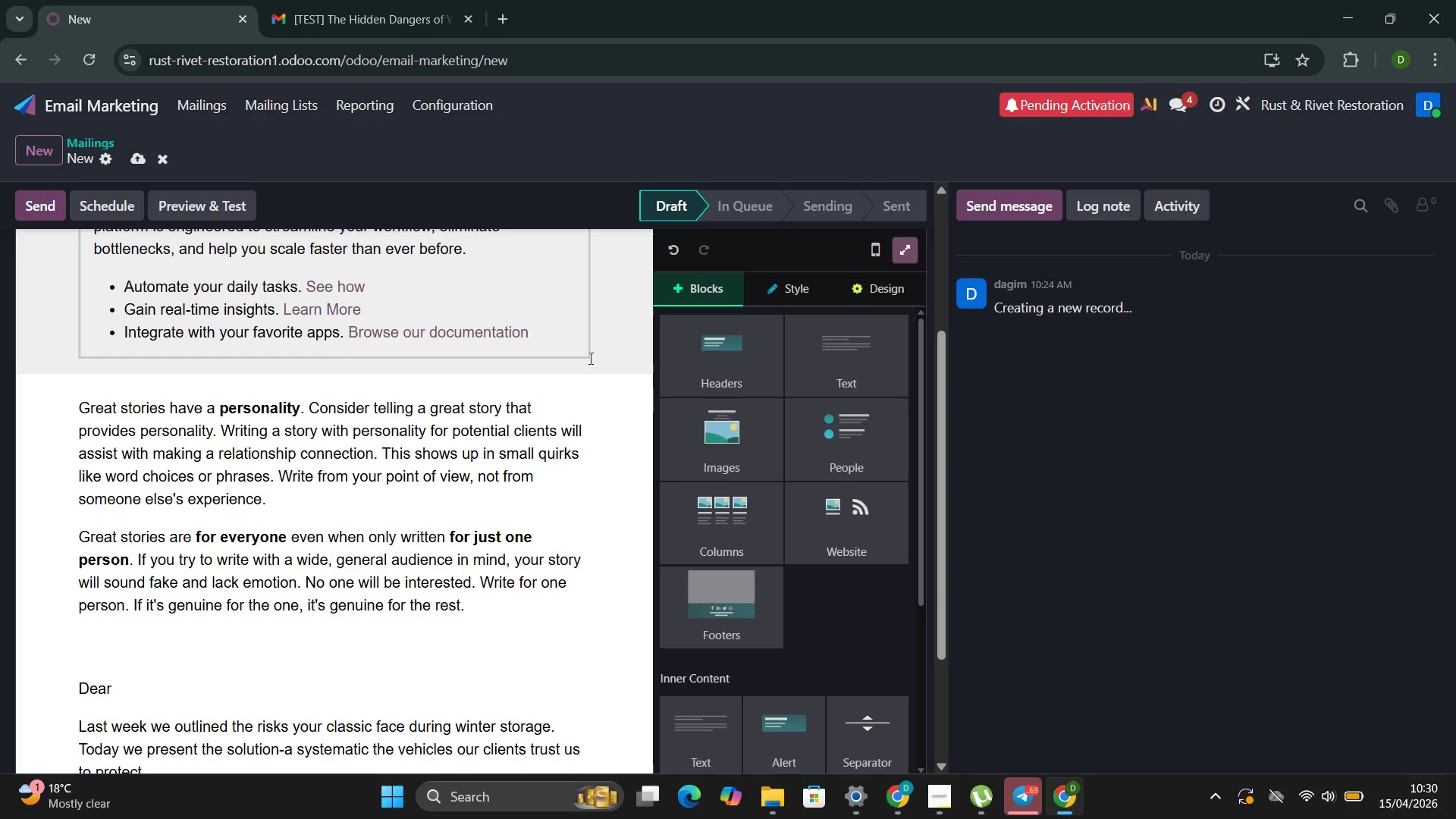 
left_click([616, 317])
 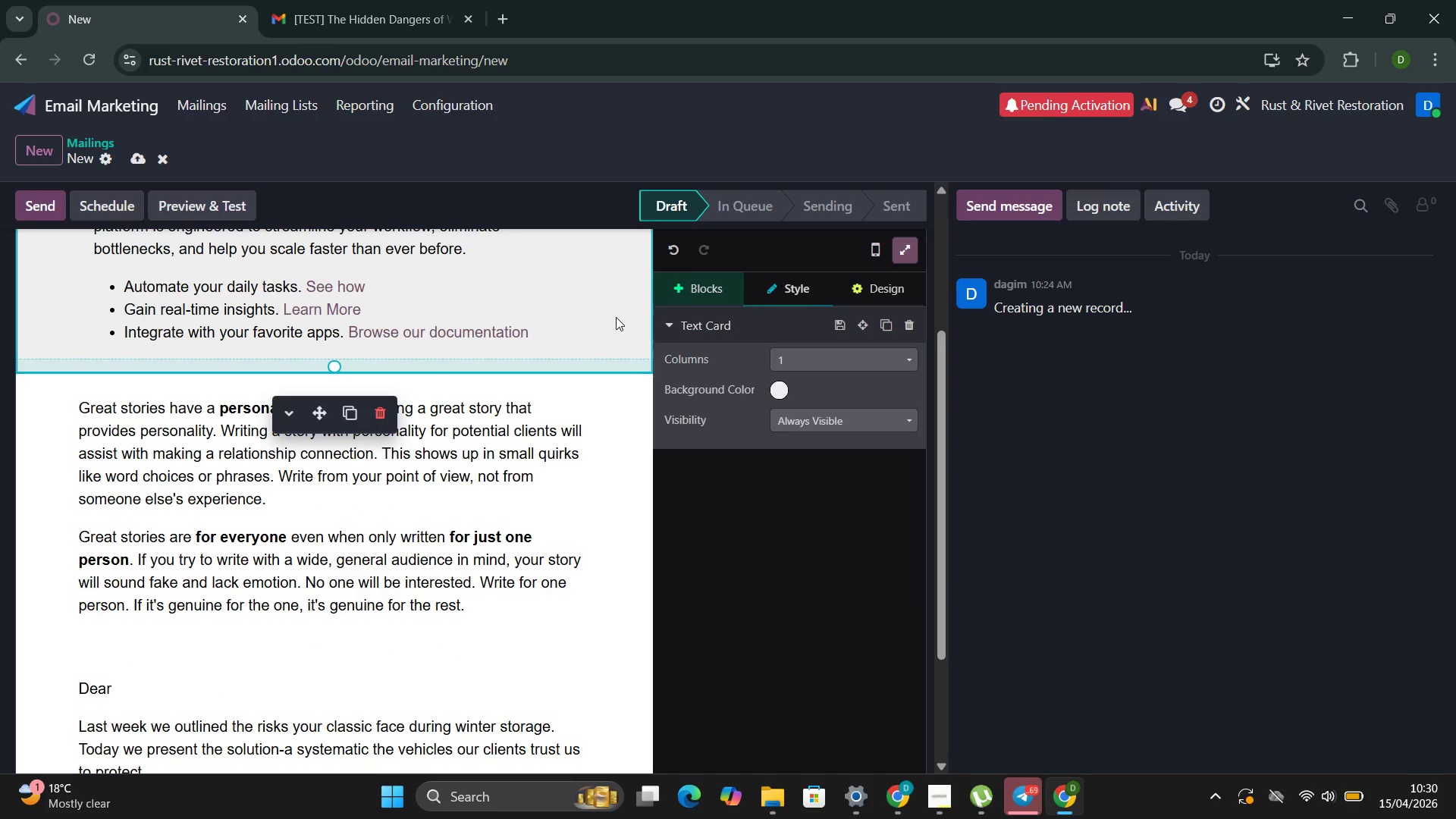 
key(Control+Z)
 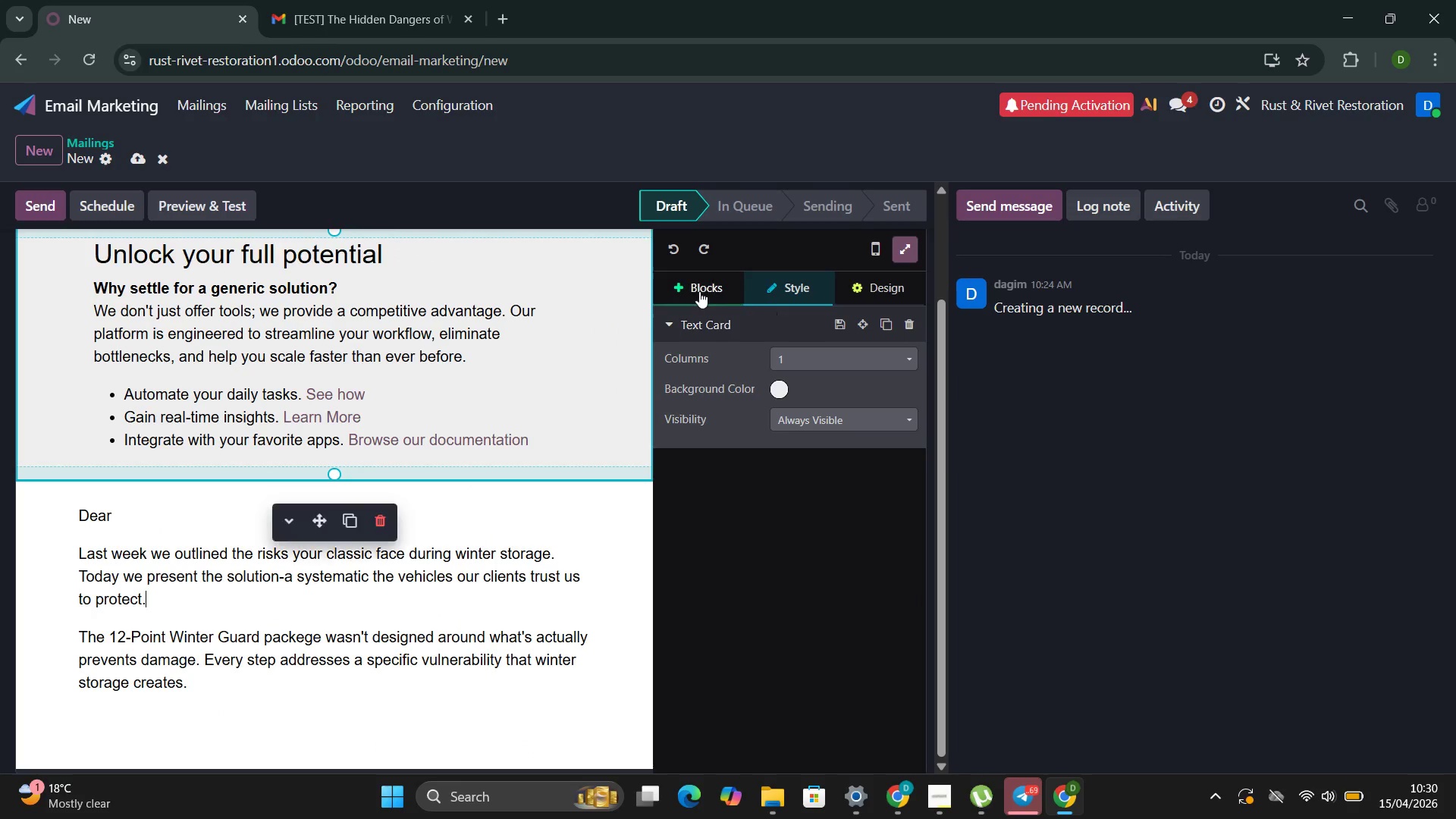 
left_click([698, 291])
 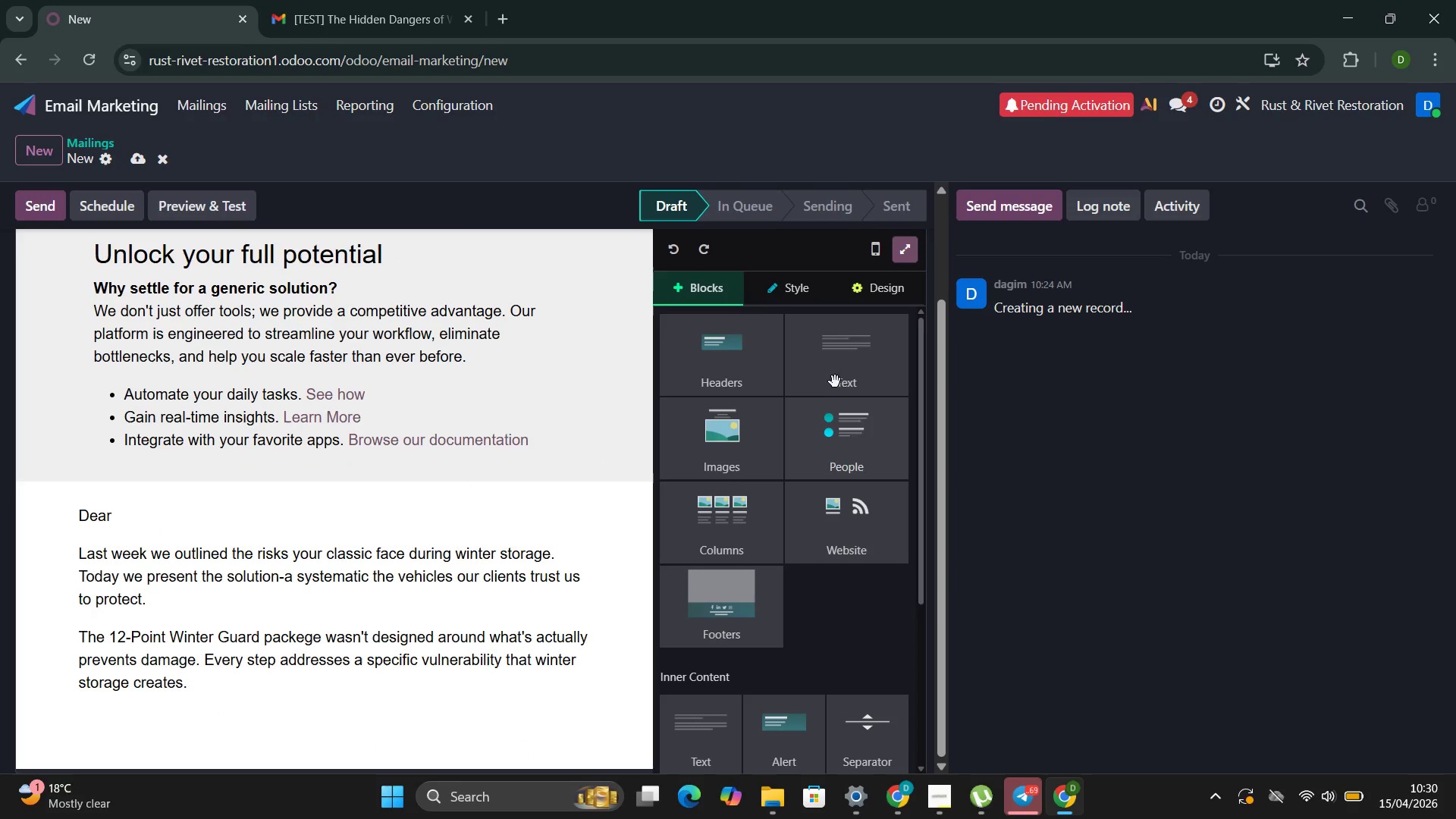 
left_click([834, 377])
 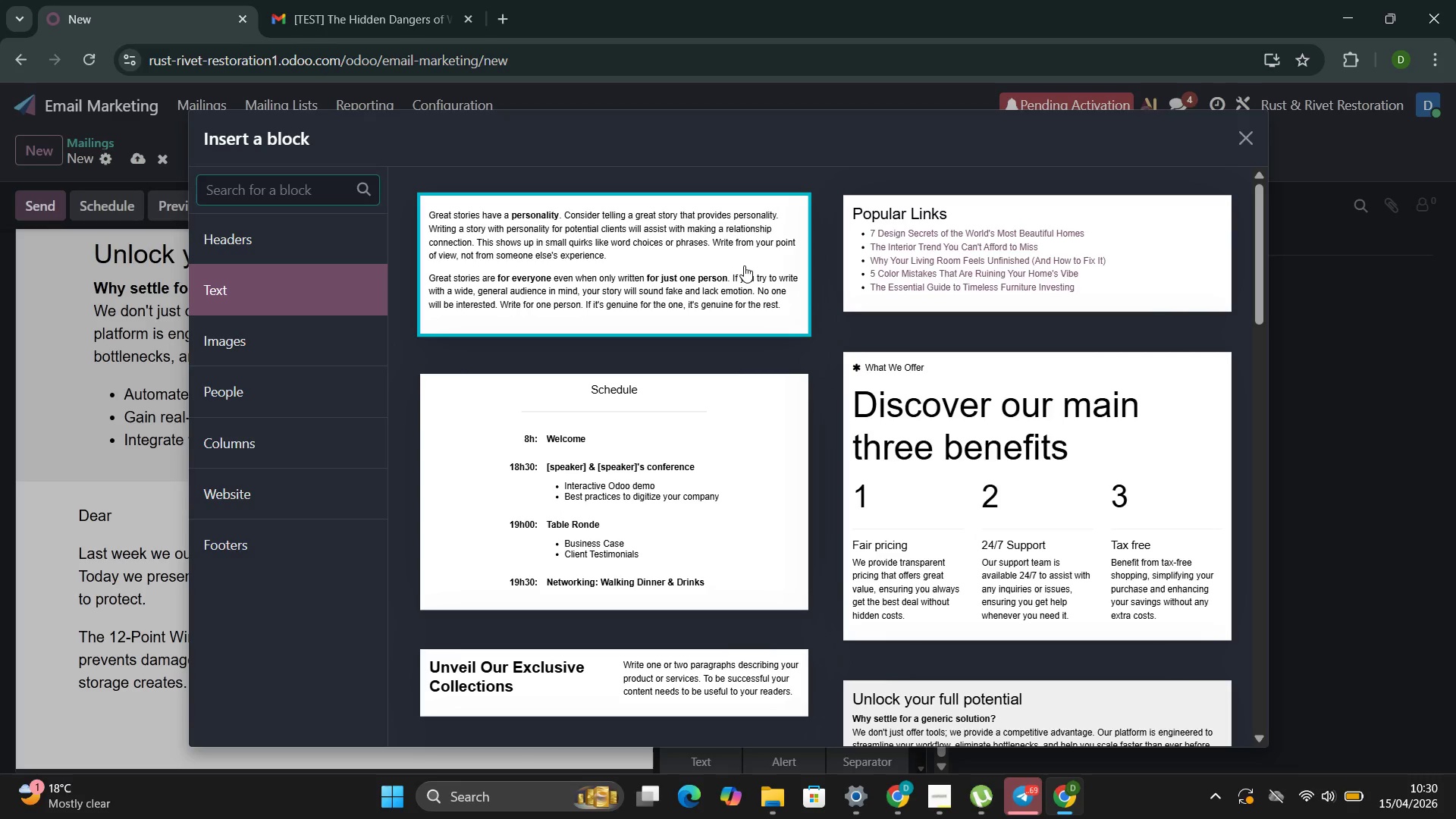 
left_click([691, 241])
 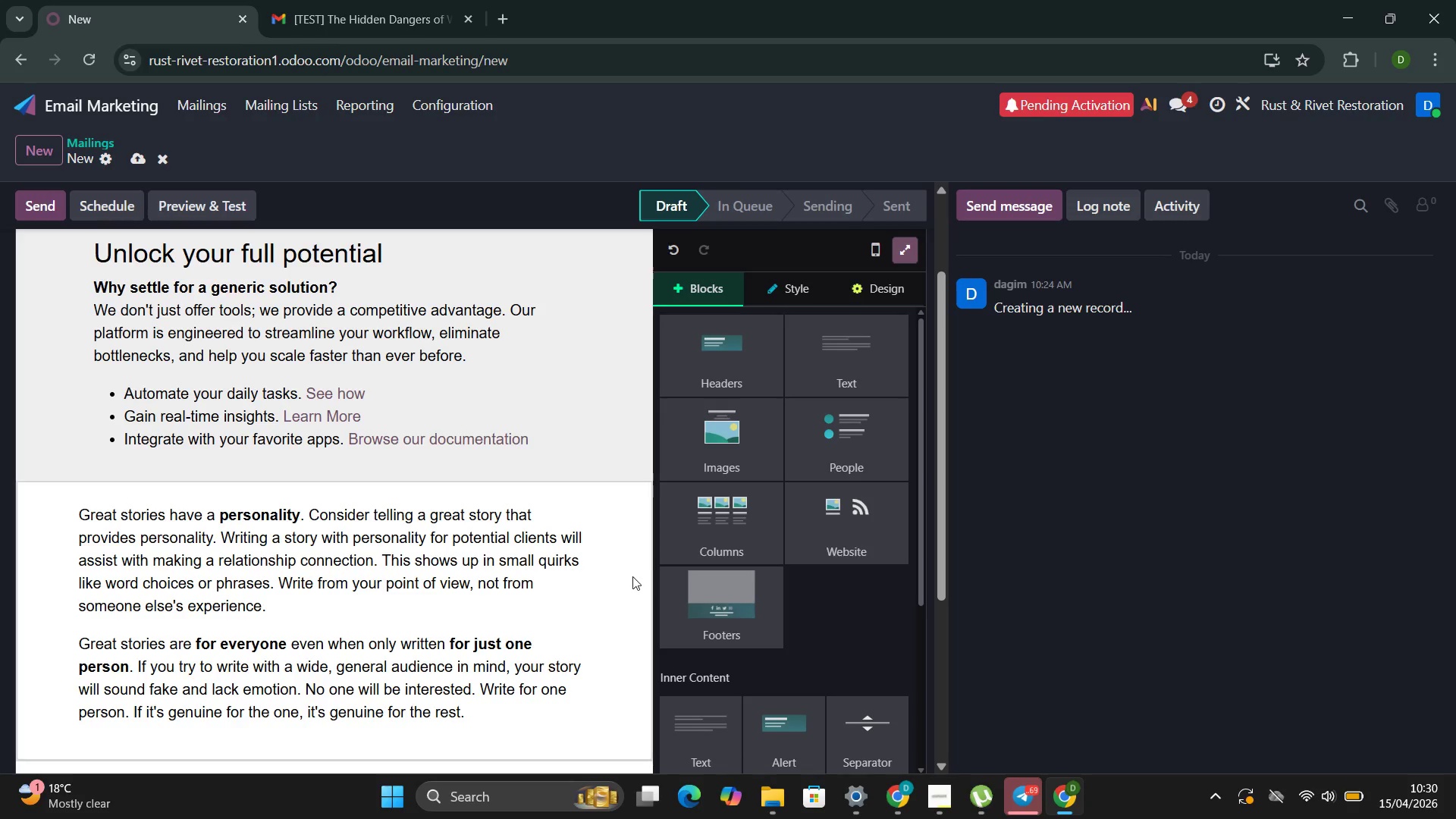 
left_click([632, 574])
 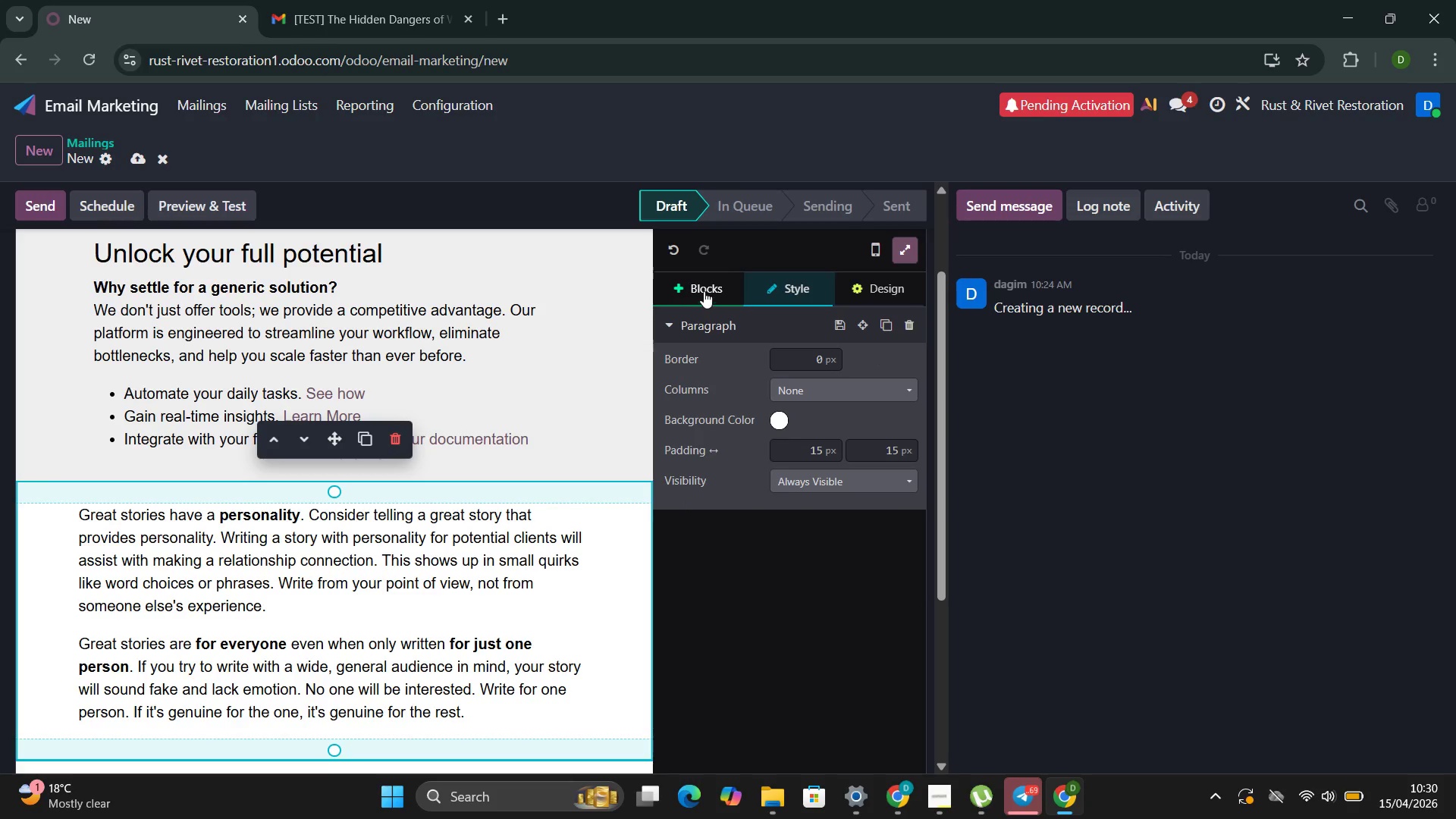 
left_click([704, 290])
 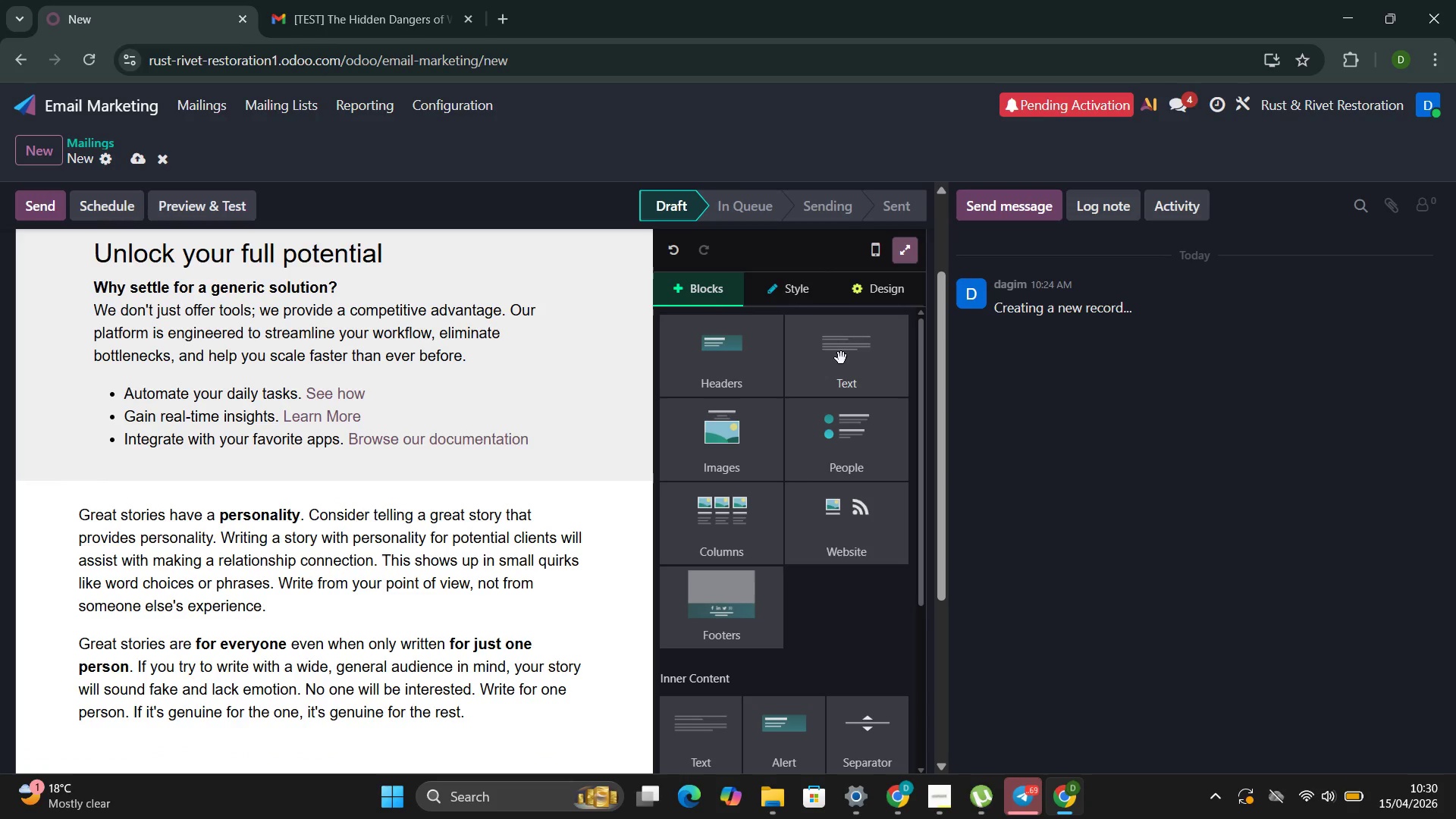 
left_click([841, 360])
 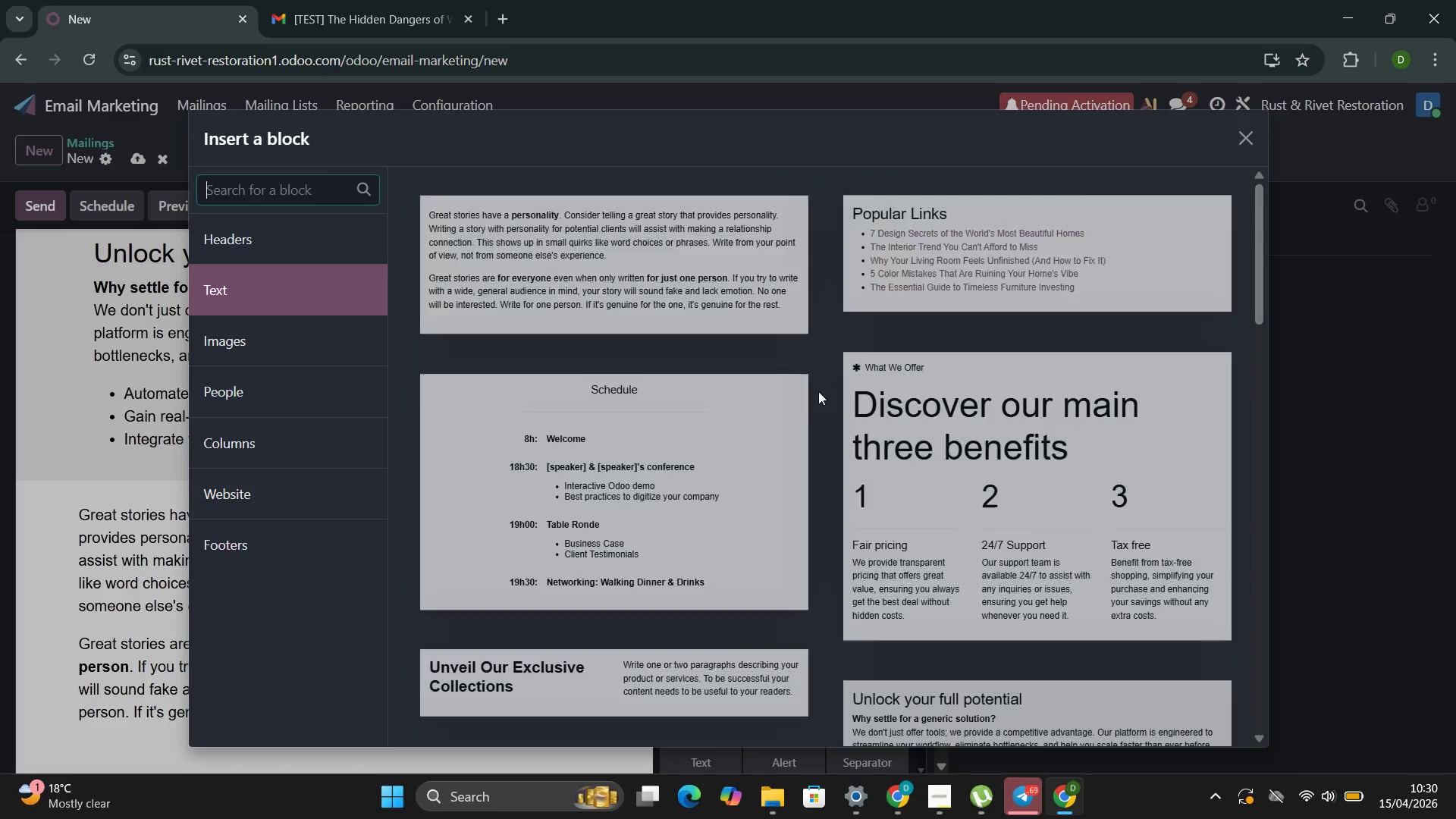 
mouse_move([829, 382])
 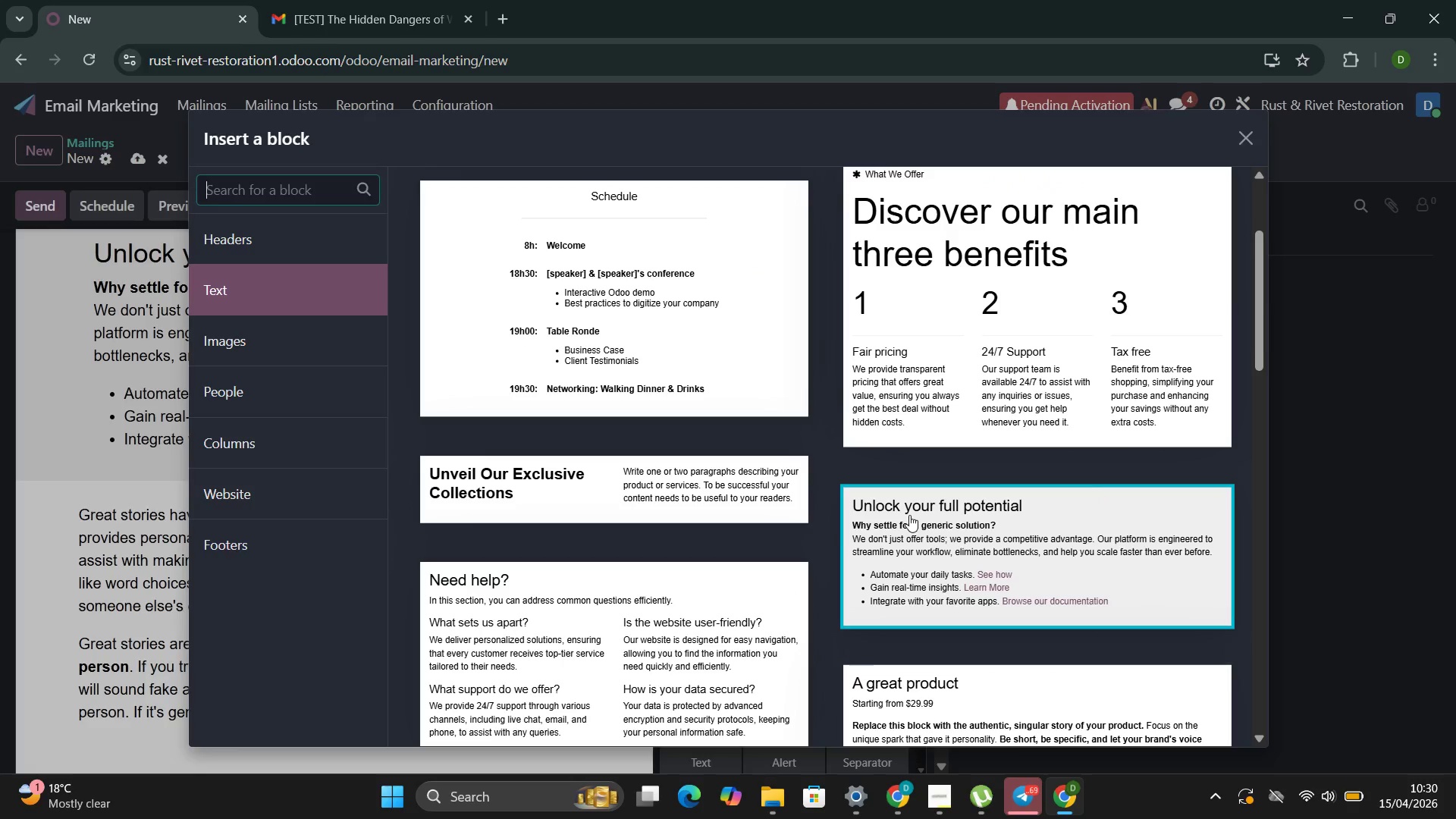 
left_click([909, 515])
 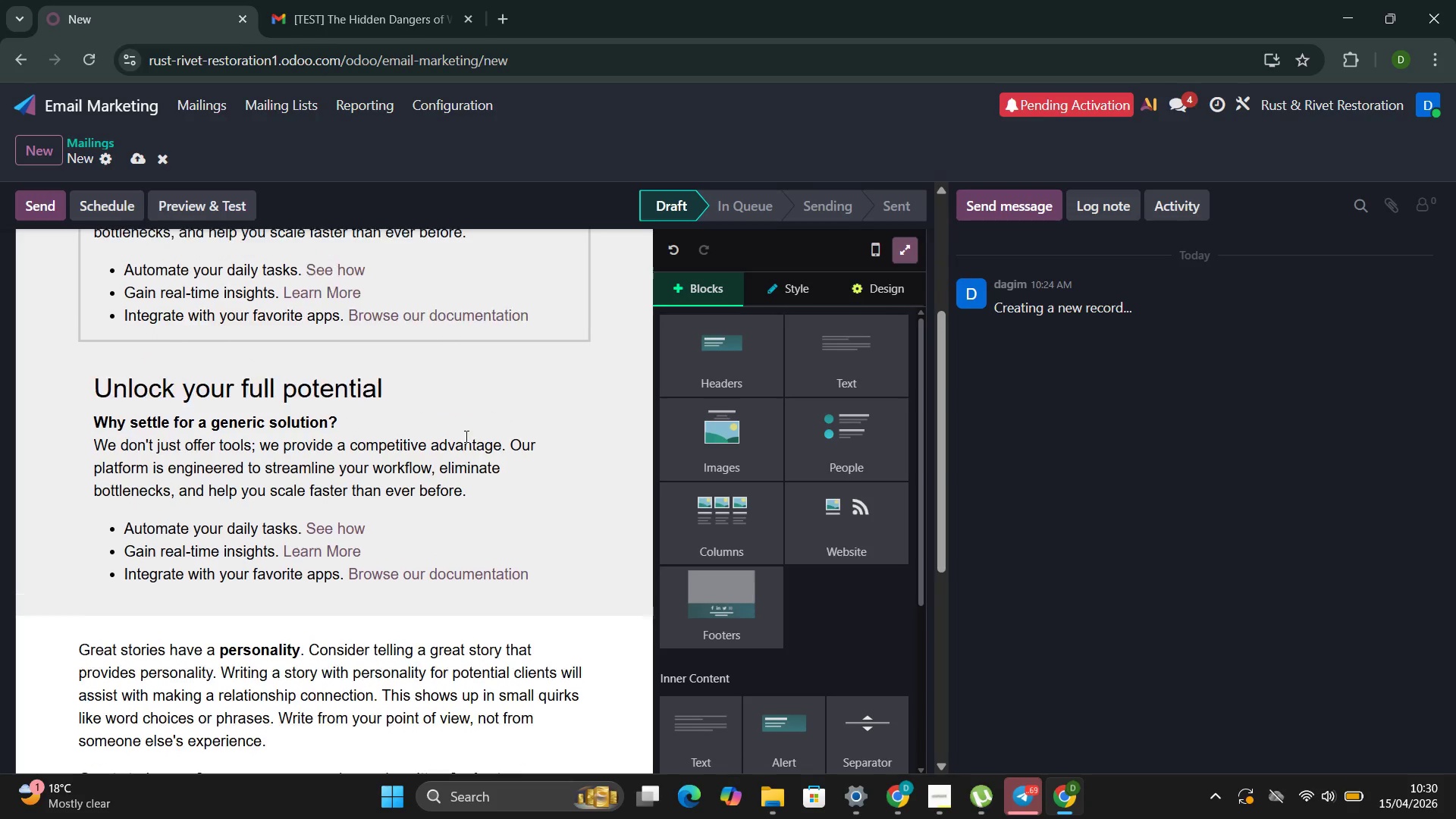 
hold_key(key=ControlLeft, duration=0.31)
 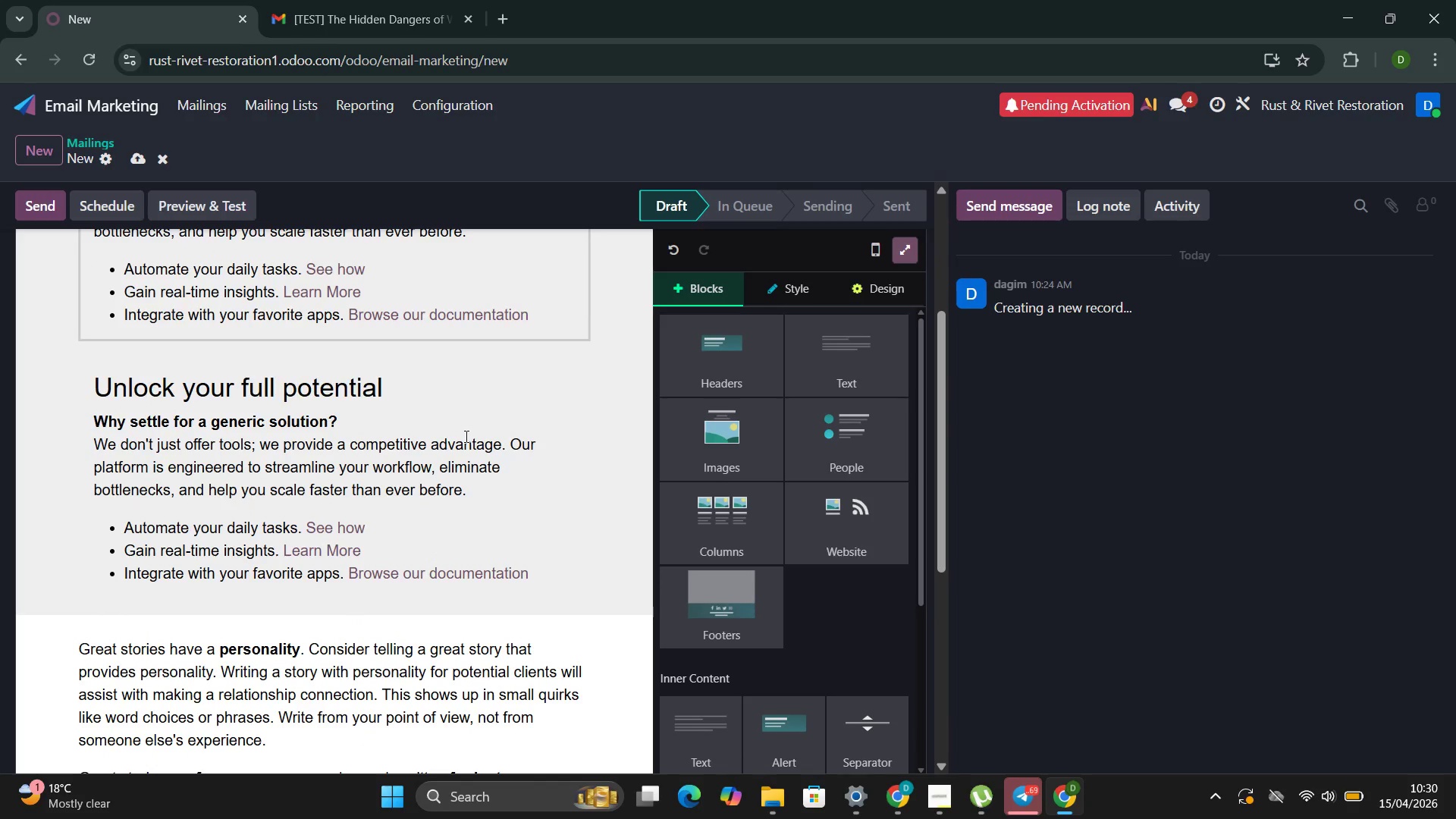 
key(Control+Z)
 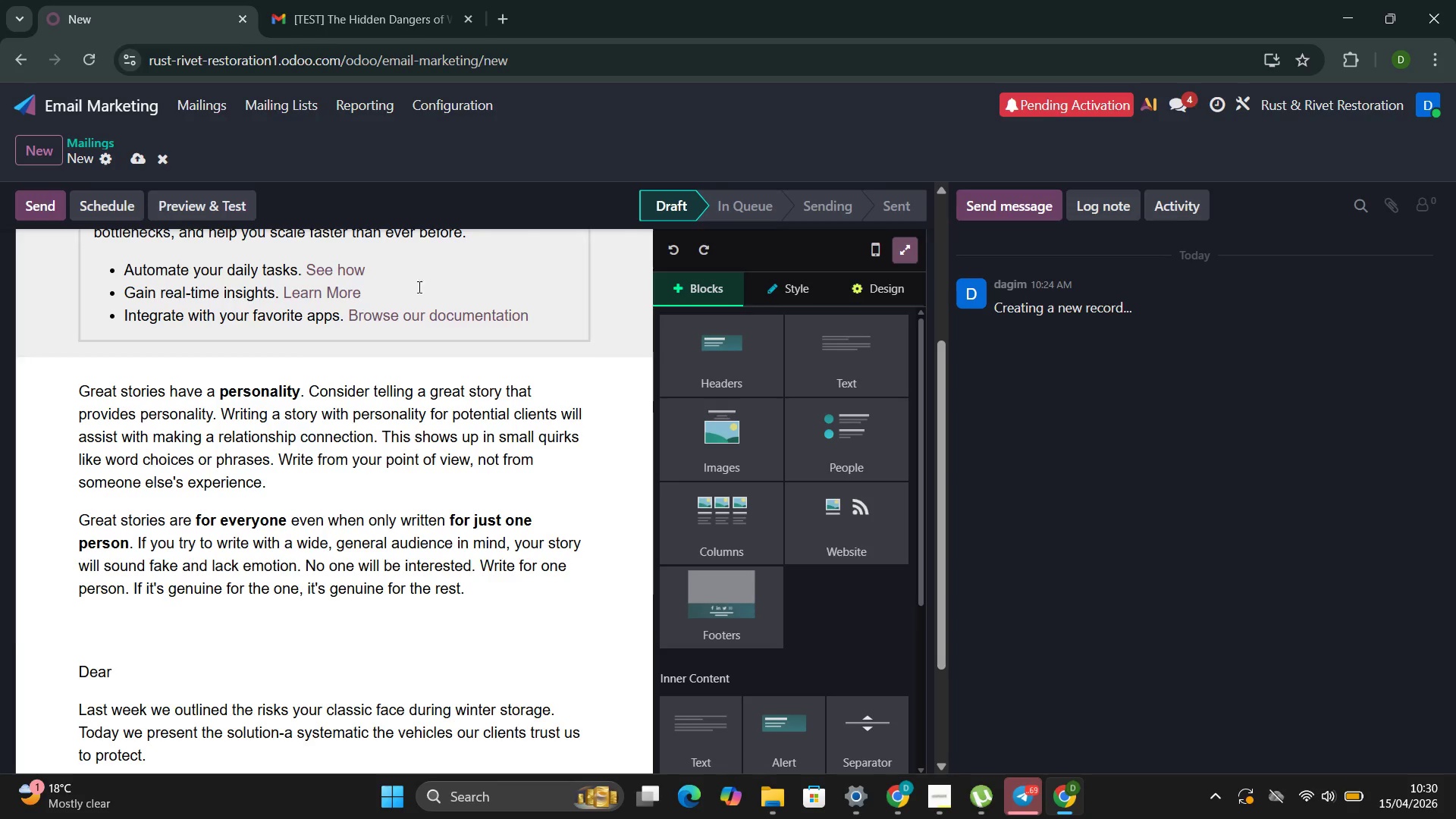 
left_click([477, 268])
 